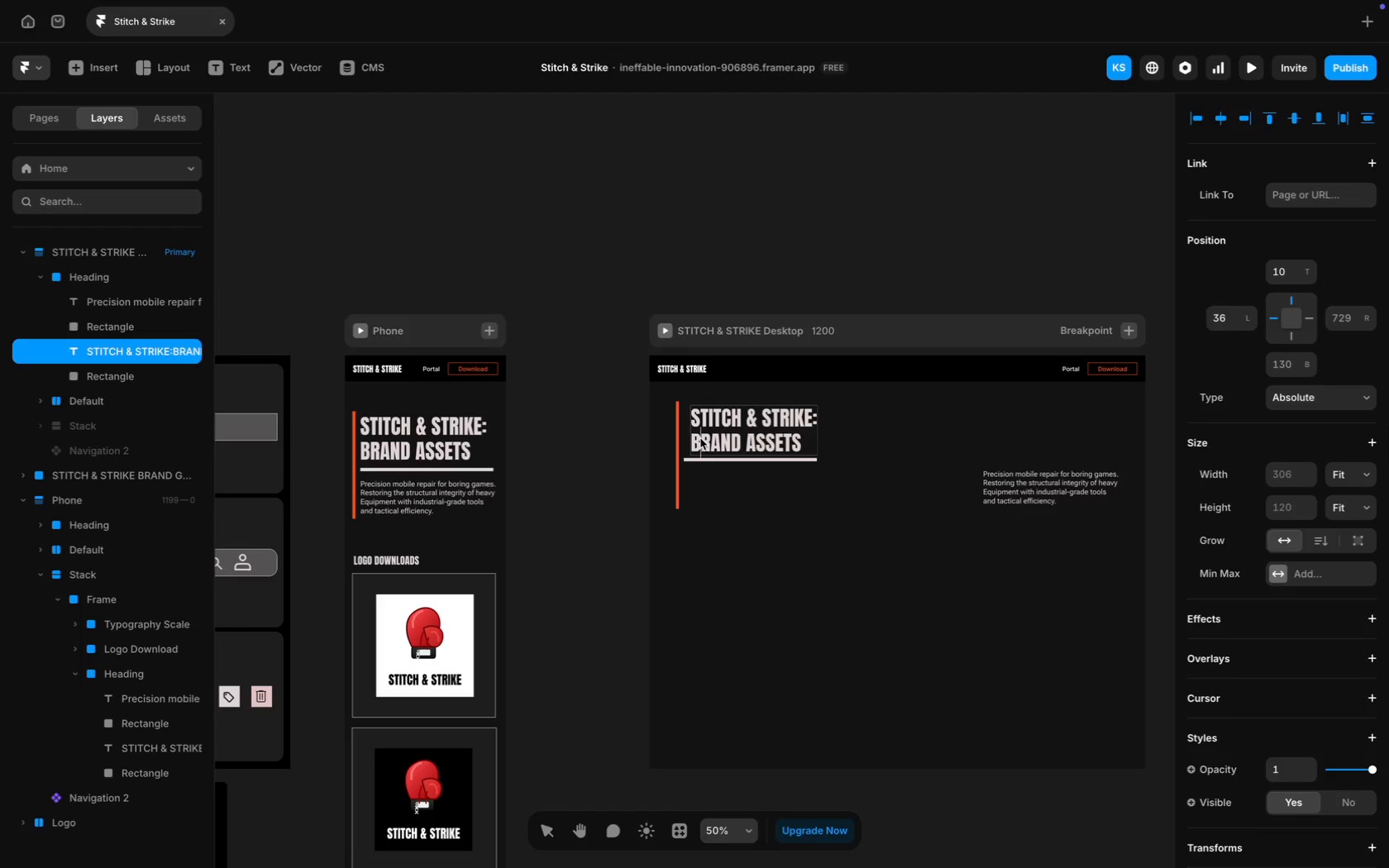 
key(ArrowLeft)
 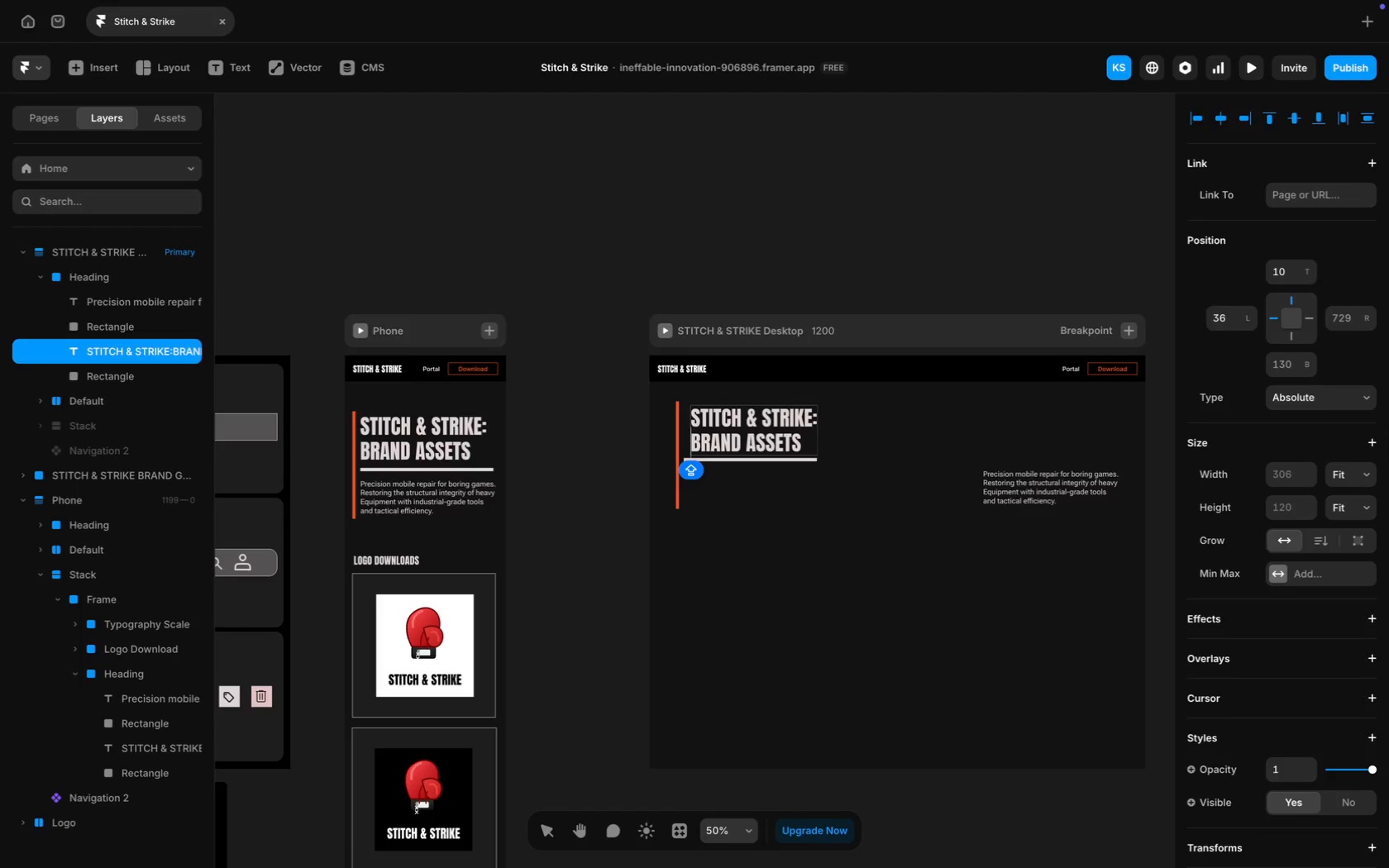 
key(Backspace)
 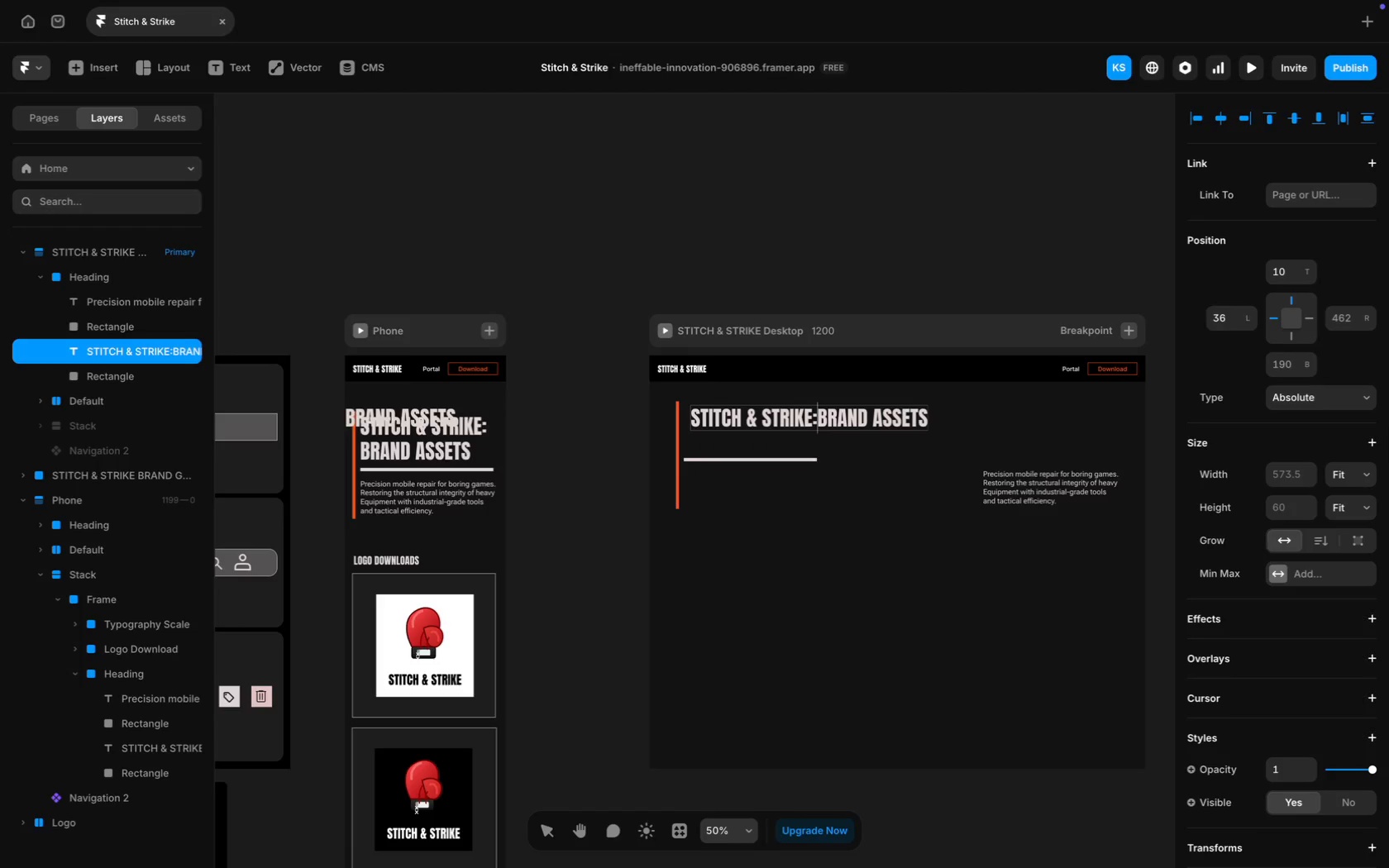 
key(Space)
 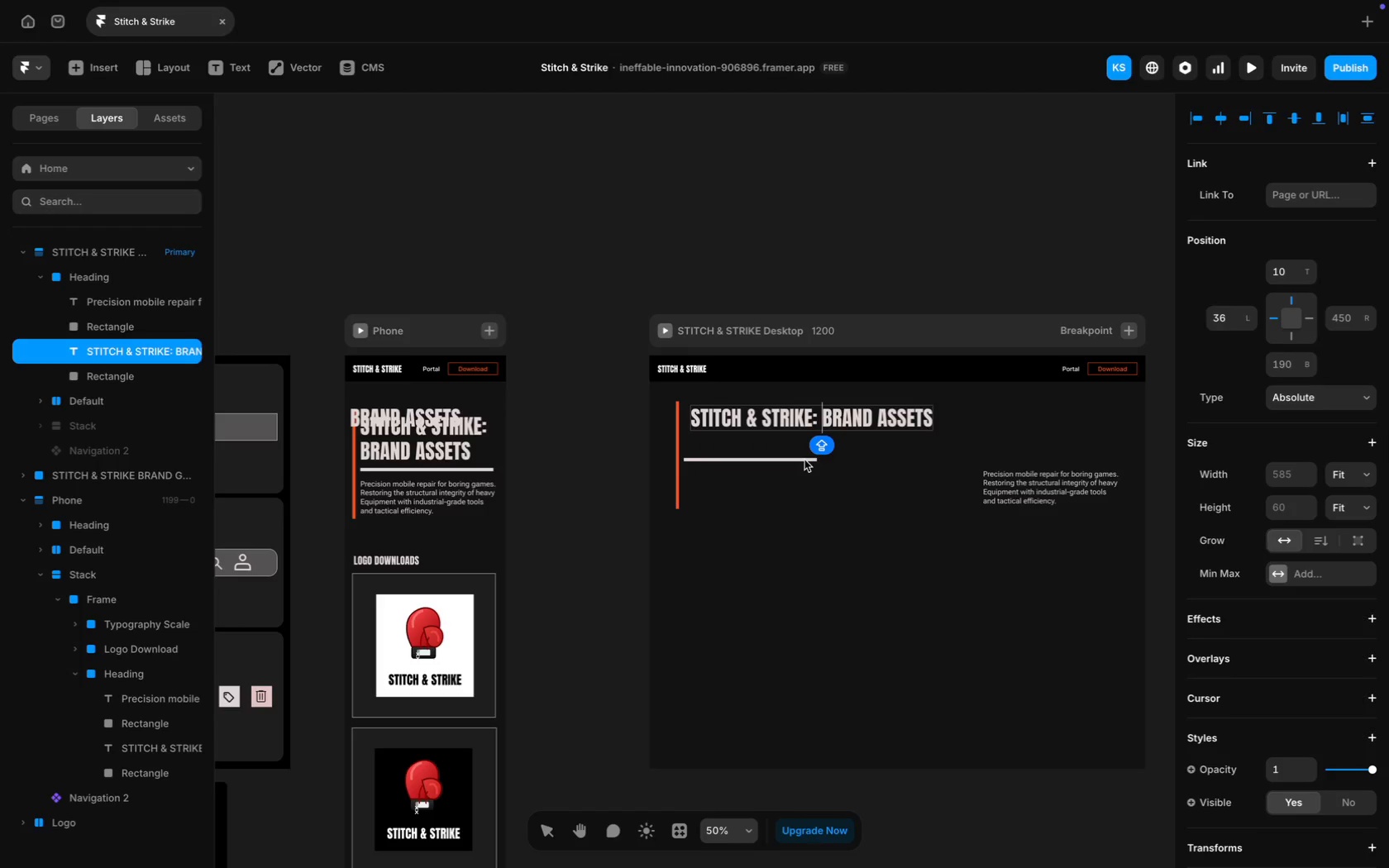 
left_click([803, 459])
 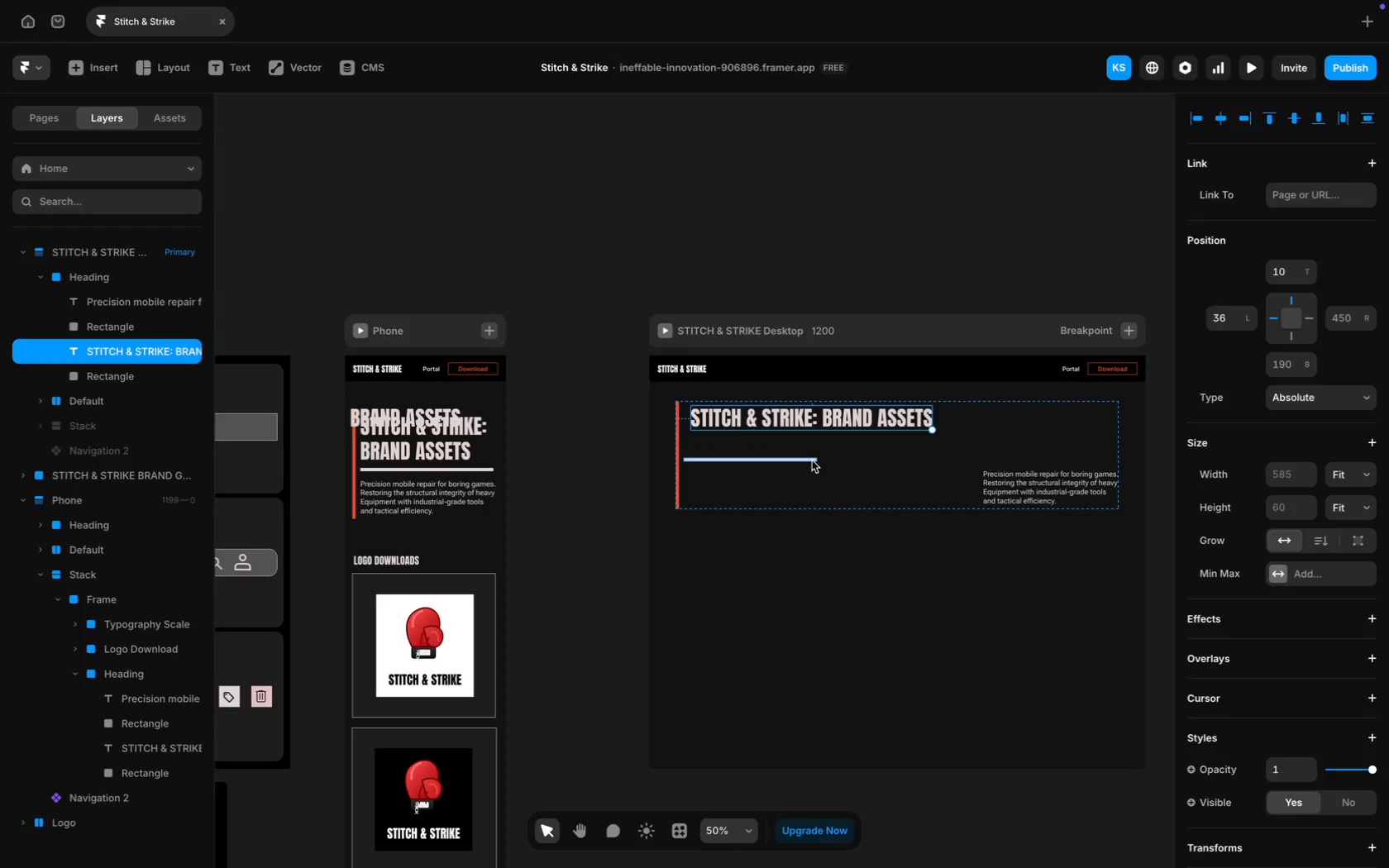 
left_click([882, 555])
 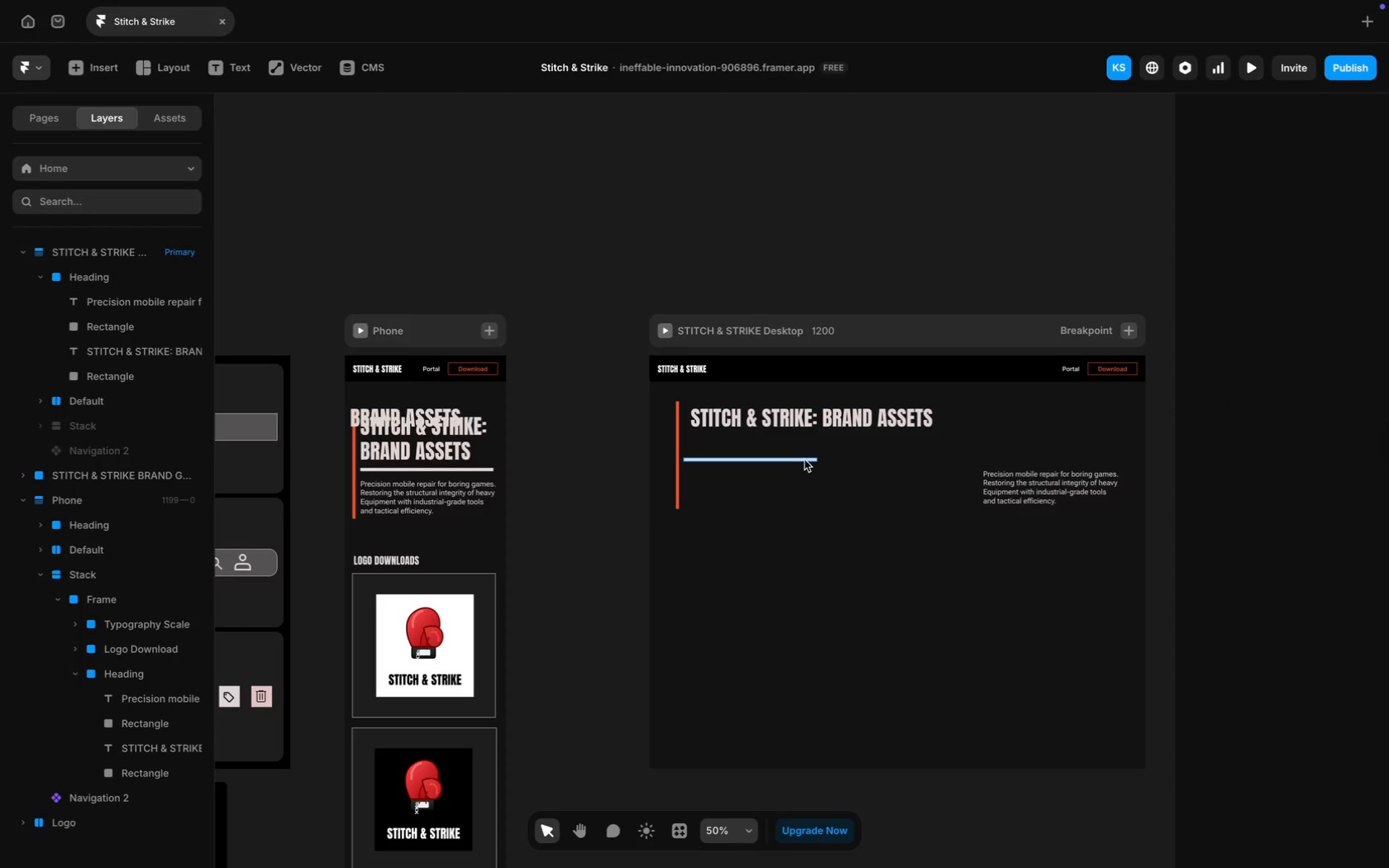 
double_click([804, 460])
 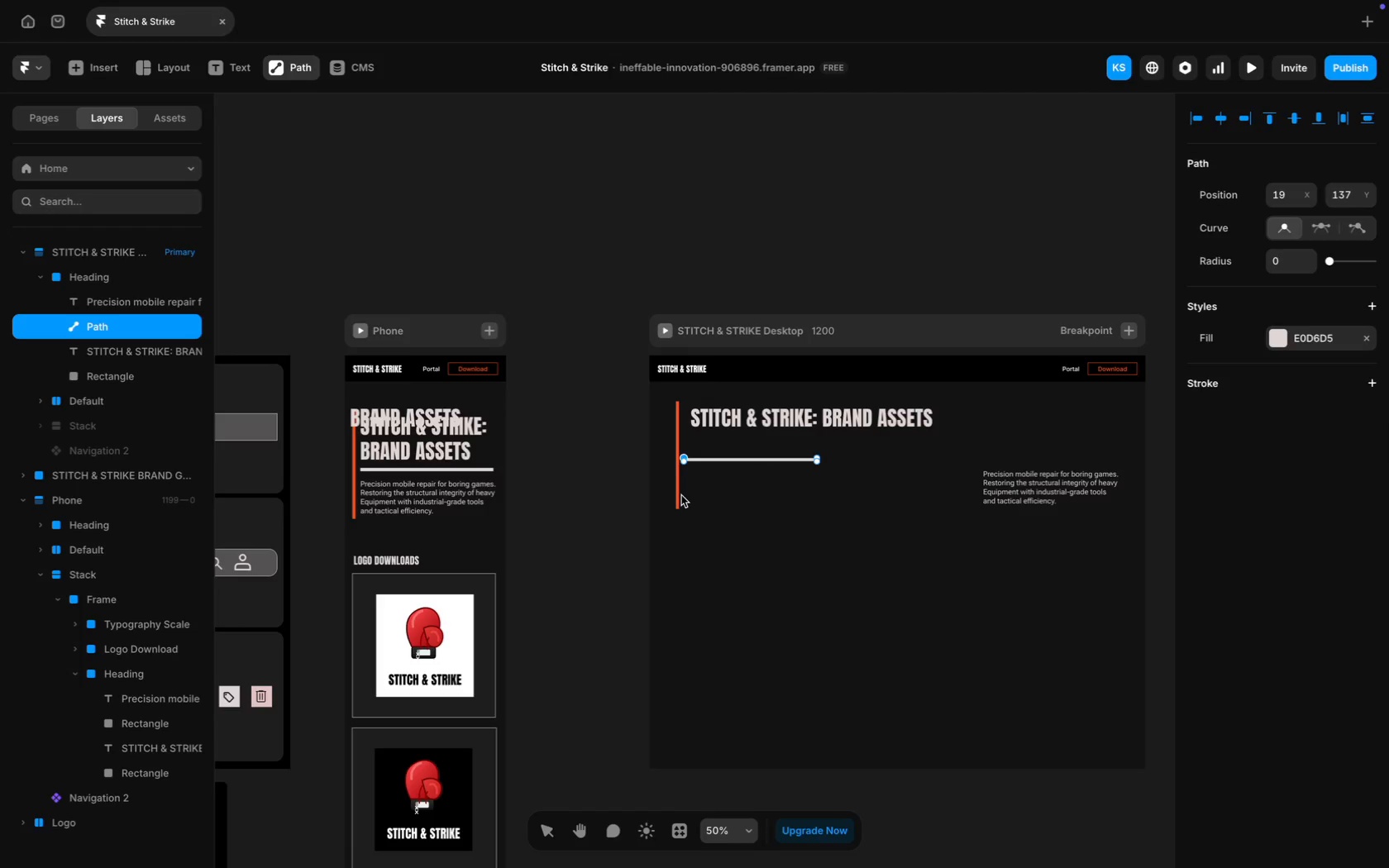 
left_click([823, 549])
 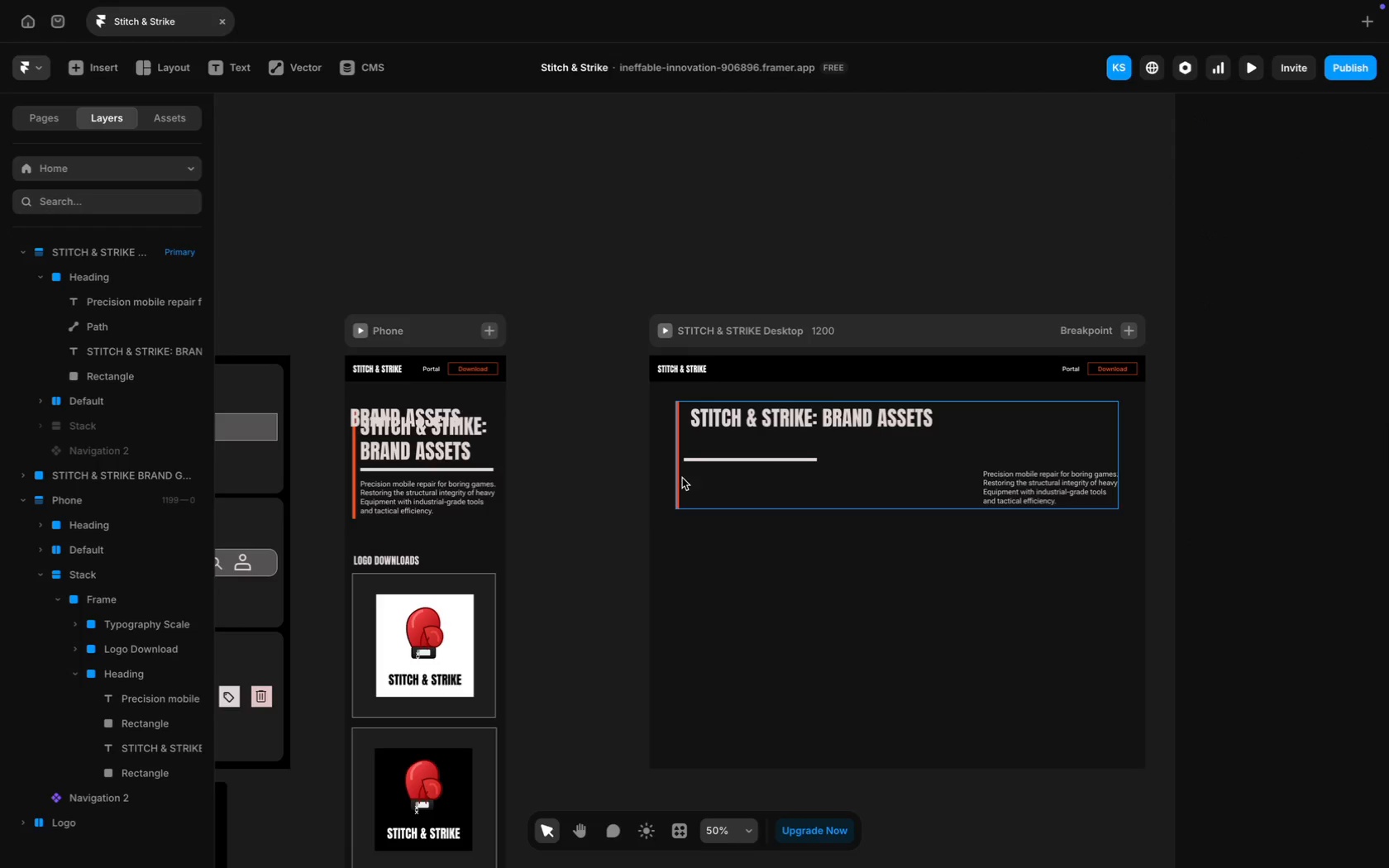 
left_click([678, 474])
 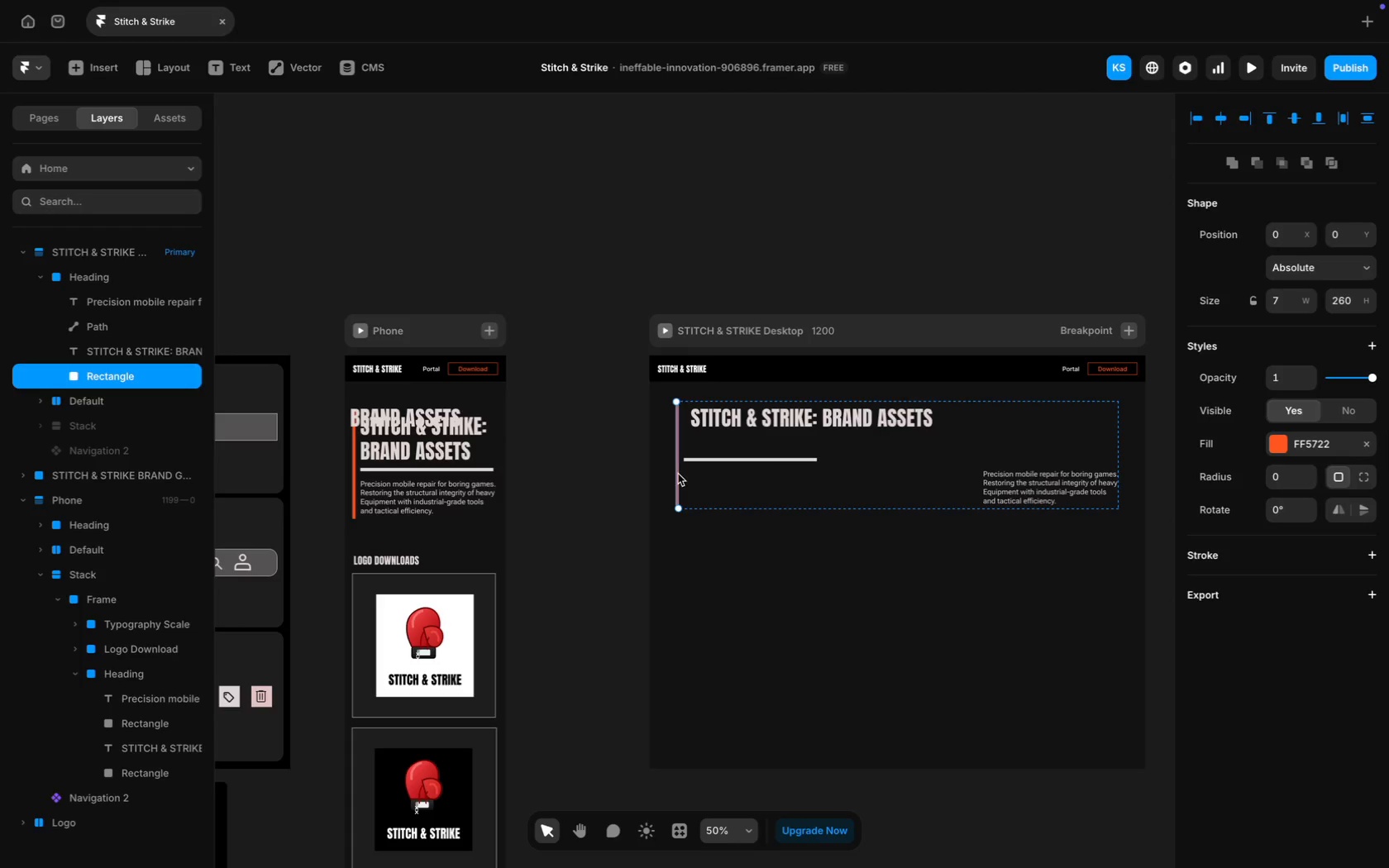 
key(Backspace)
 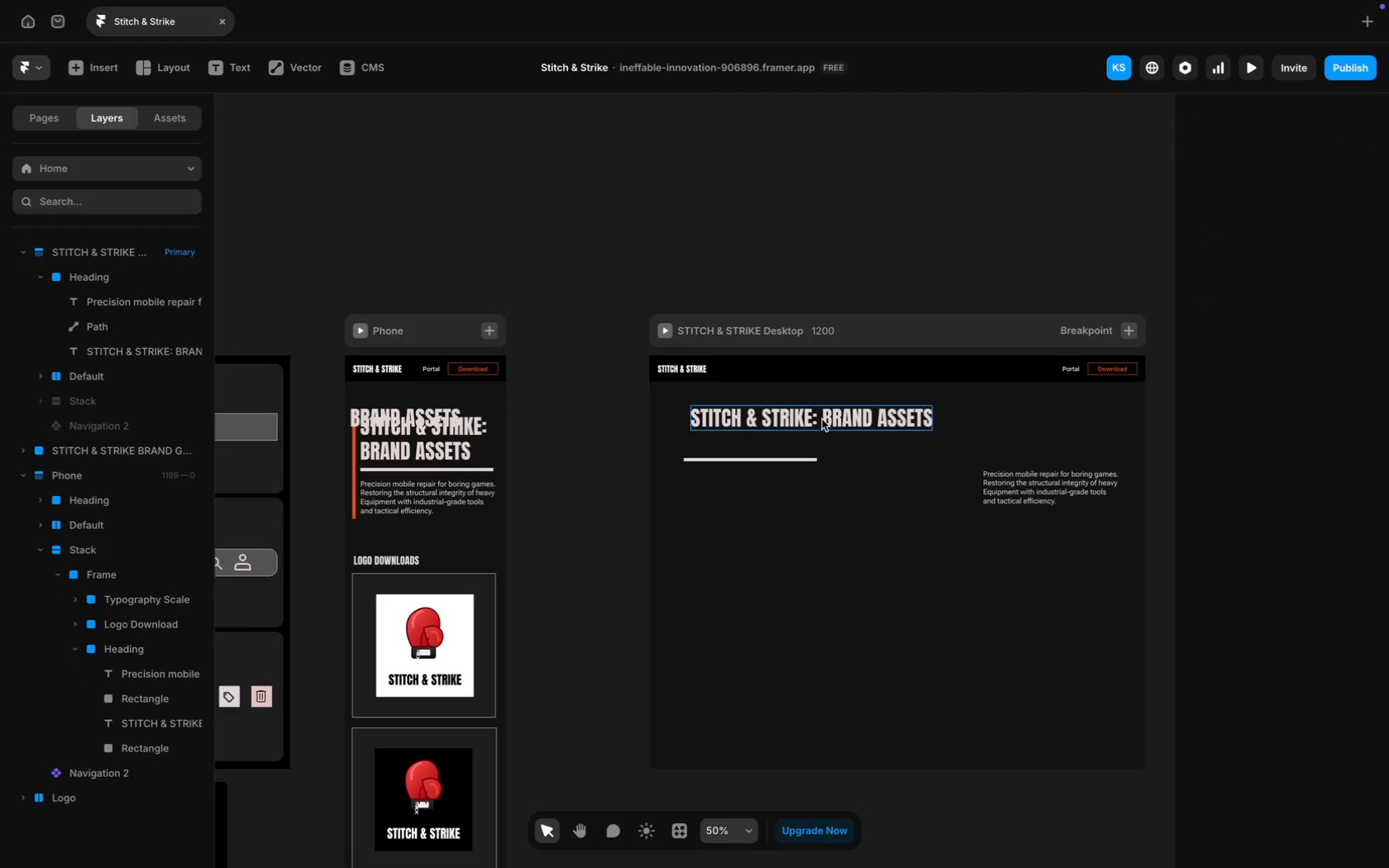 
left_click([828, 418])
 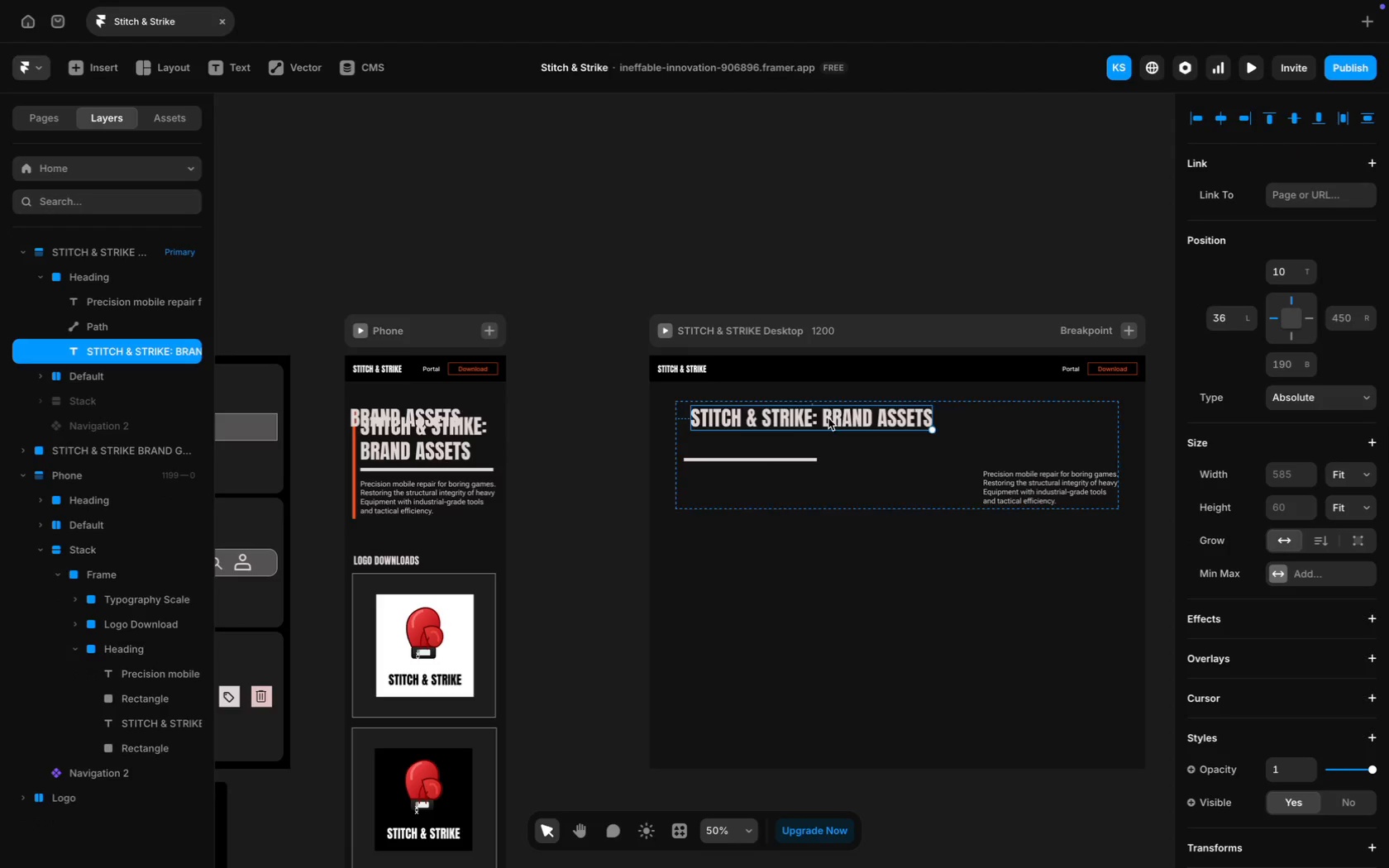 
double_click([828, 418])
 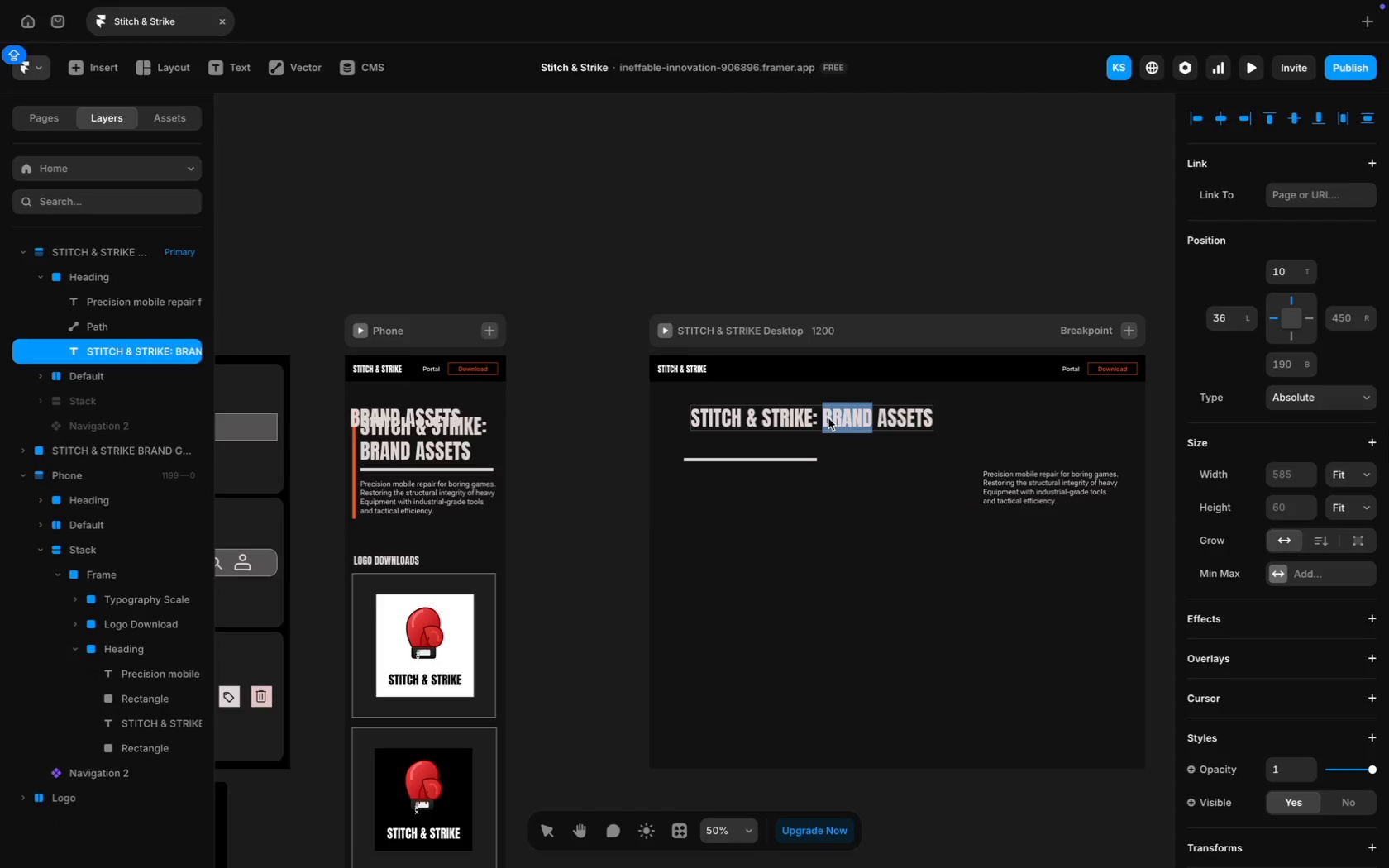 
key(Meta+CommandLeft)
 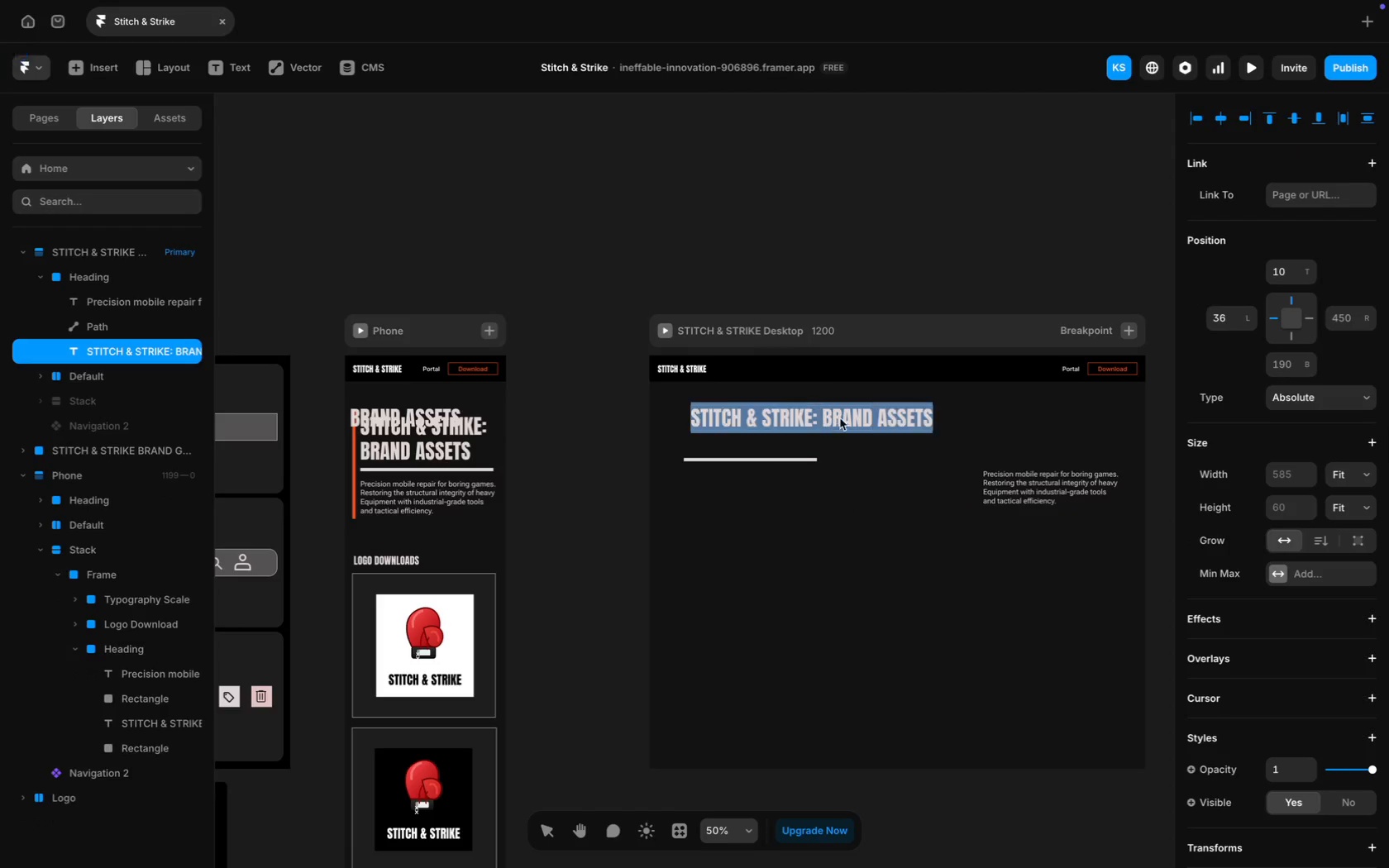 
key(Meta+A)
 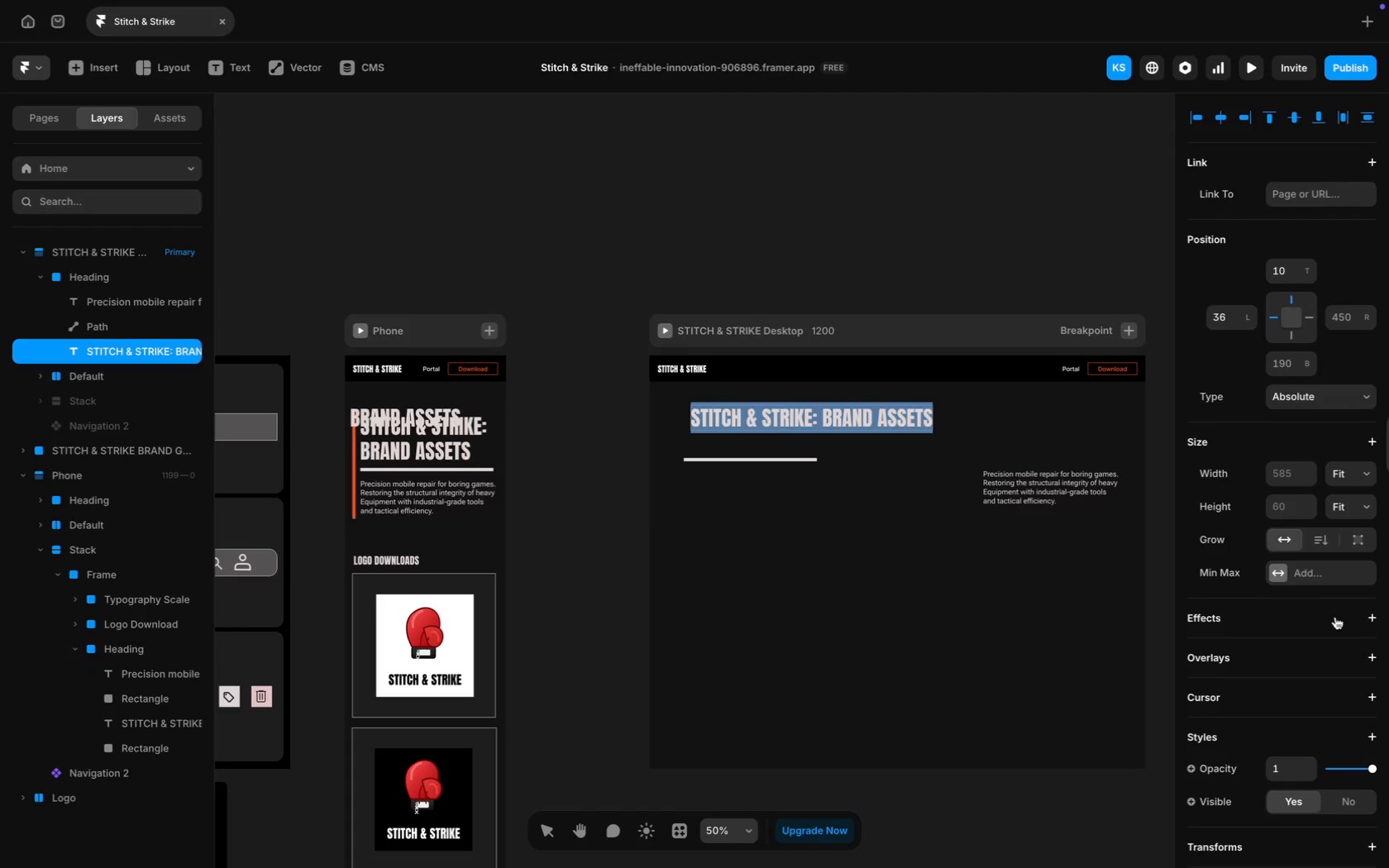 
scroll: coordinate [1335, 617], scroll_direction: down, amount: 28.0
 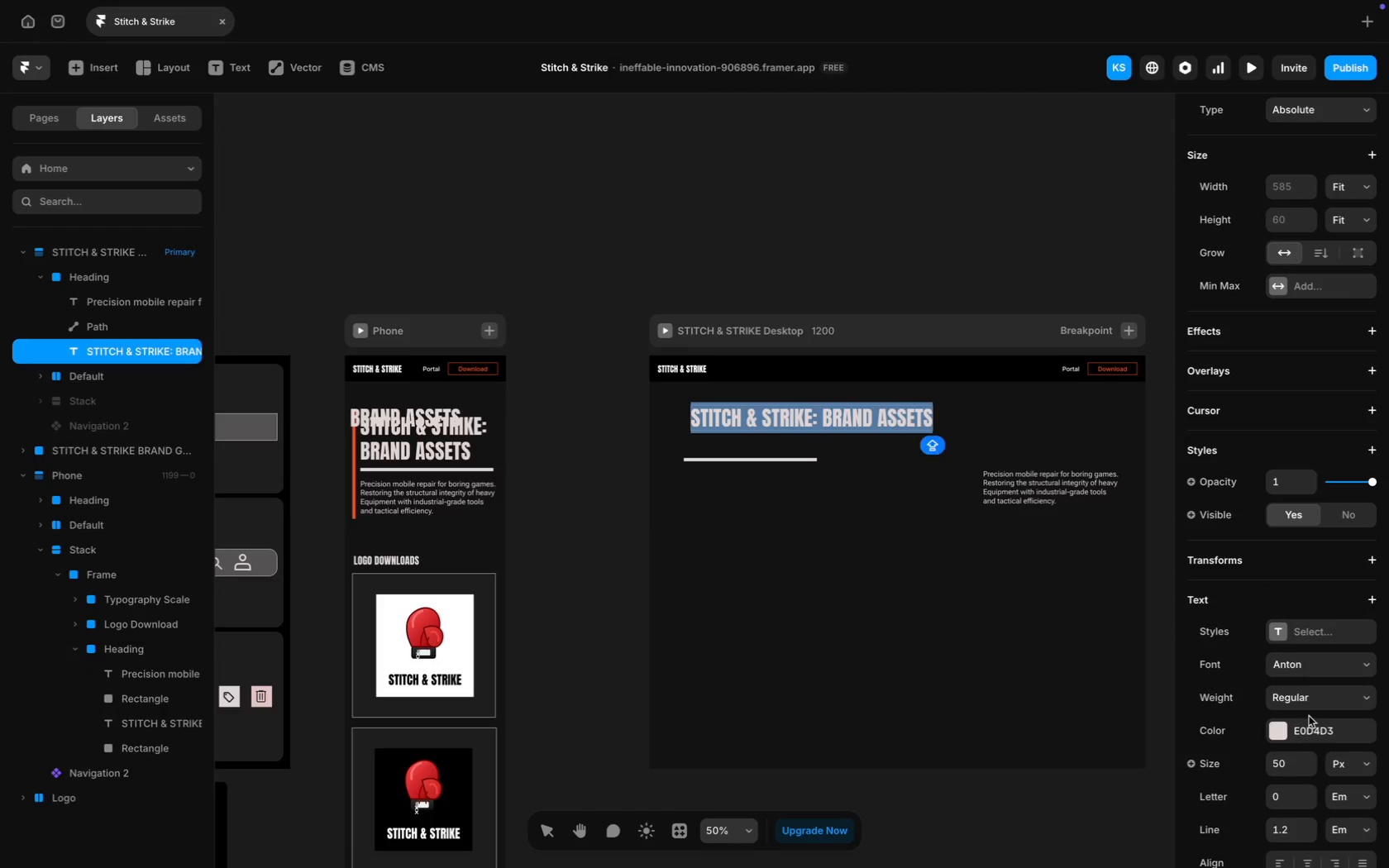 
left_click([1306, 717])
 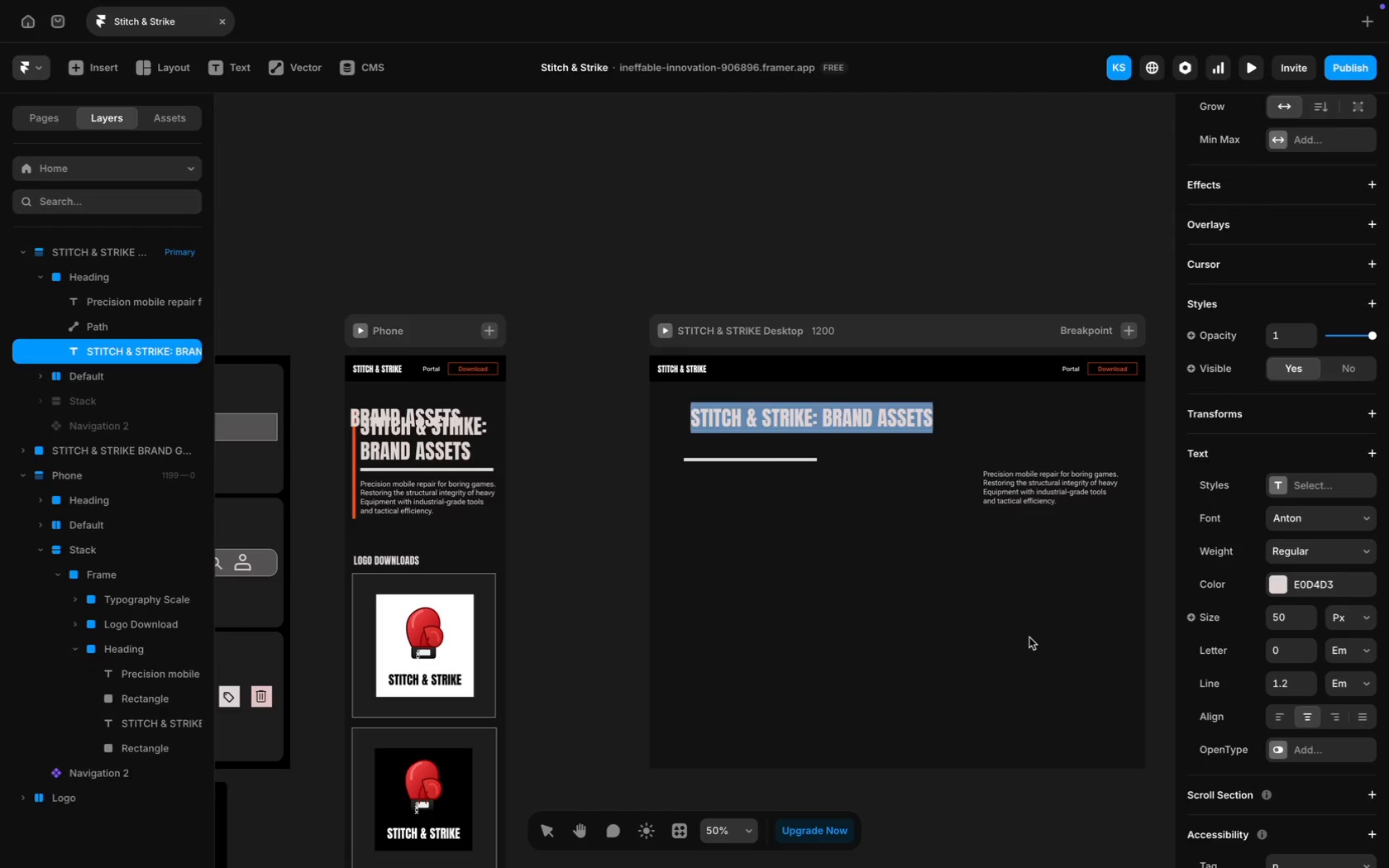 
scroll: coordinate [1309, 716], scroll_direction: down, amount: 13.0
 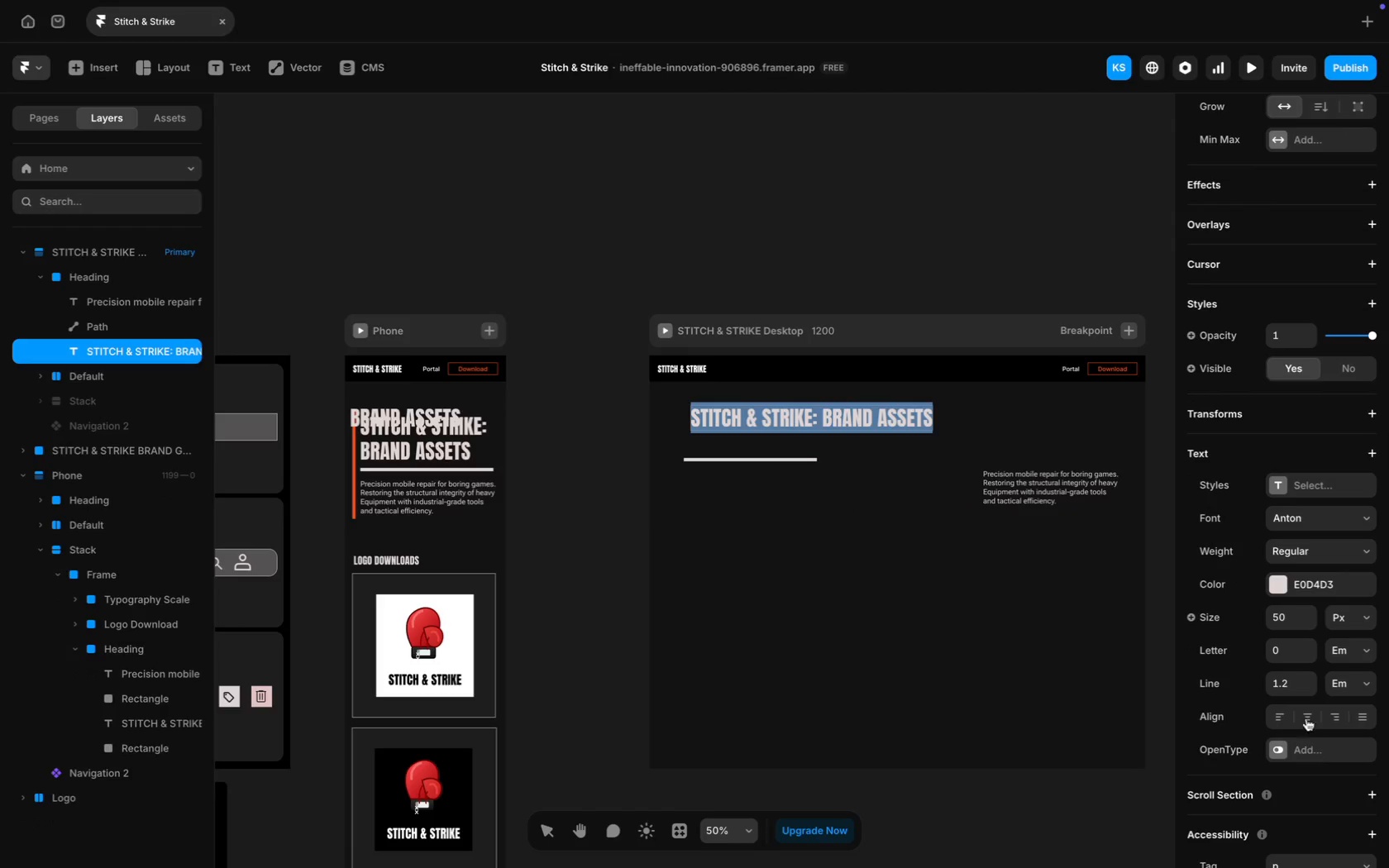 
left_click([934, 575])
 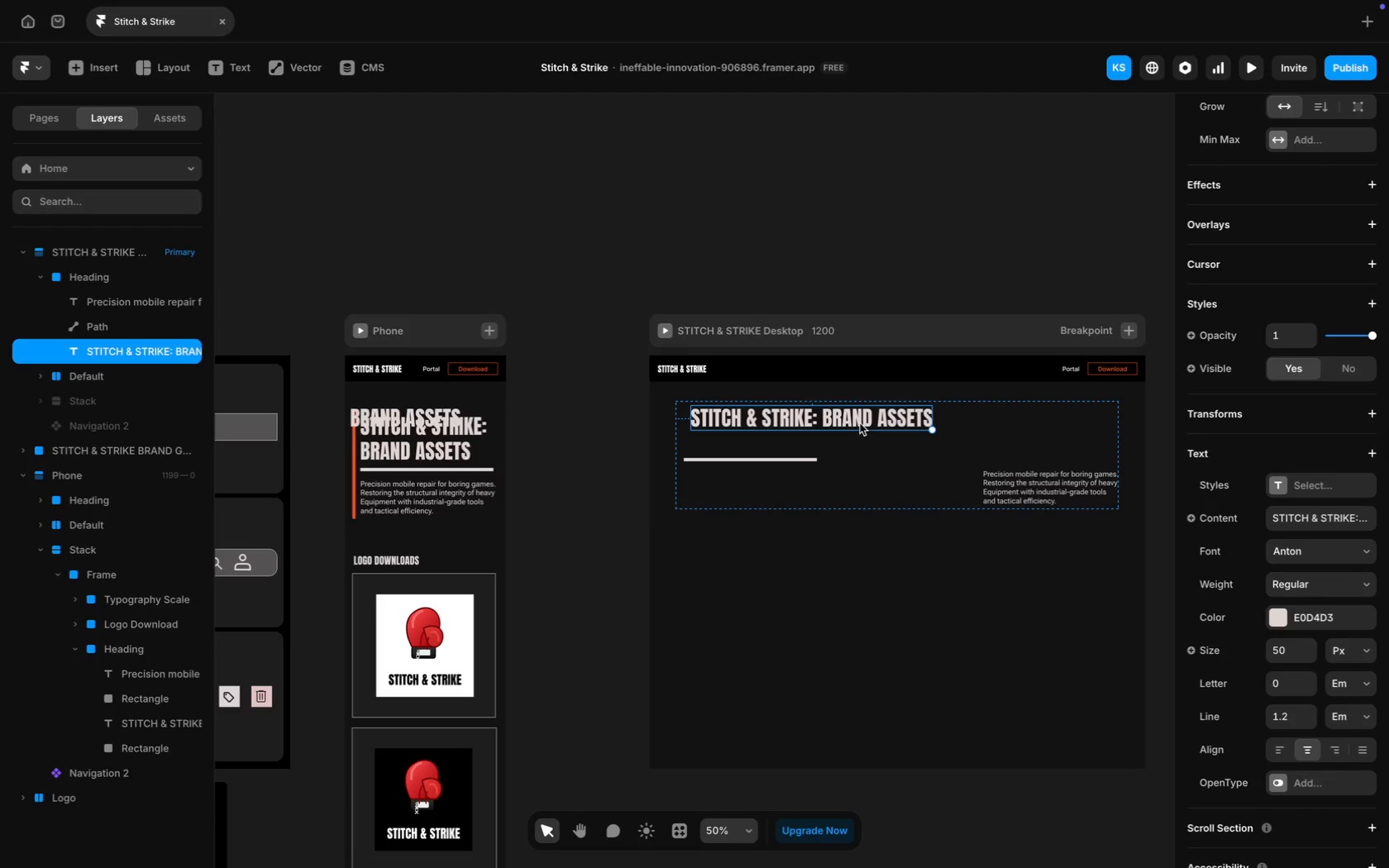 
double_click([860, 423])
 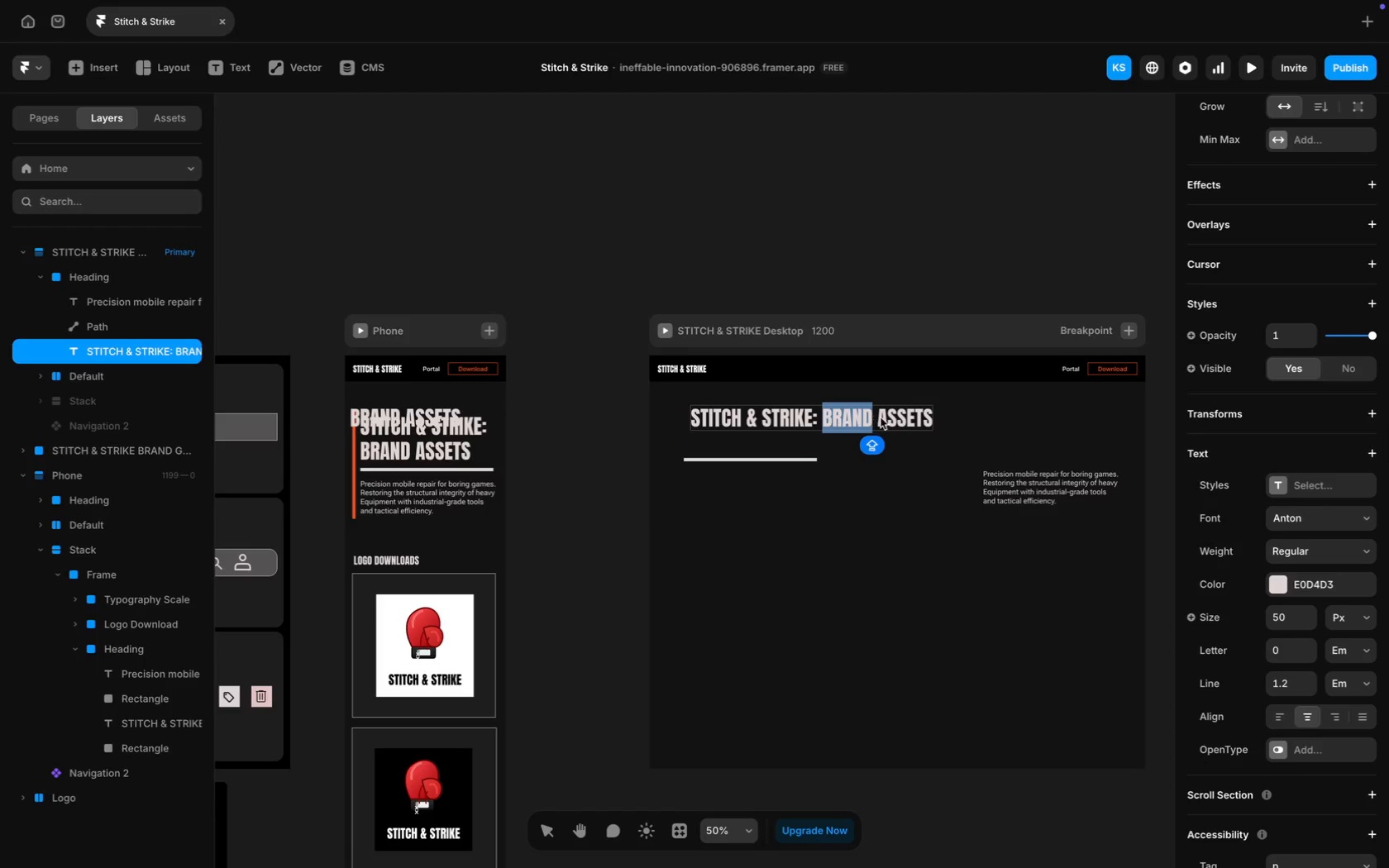 
left_click([882, 418])
 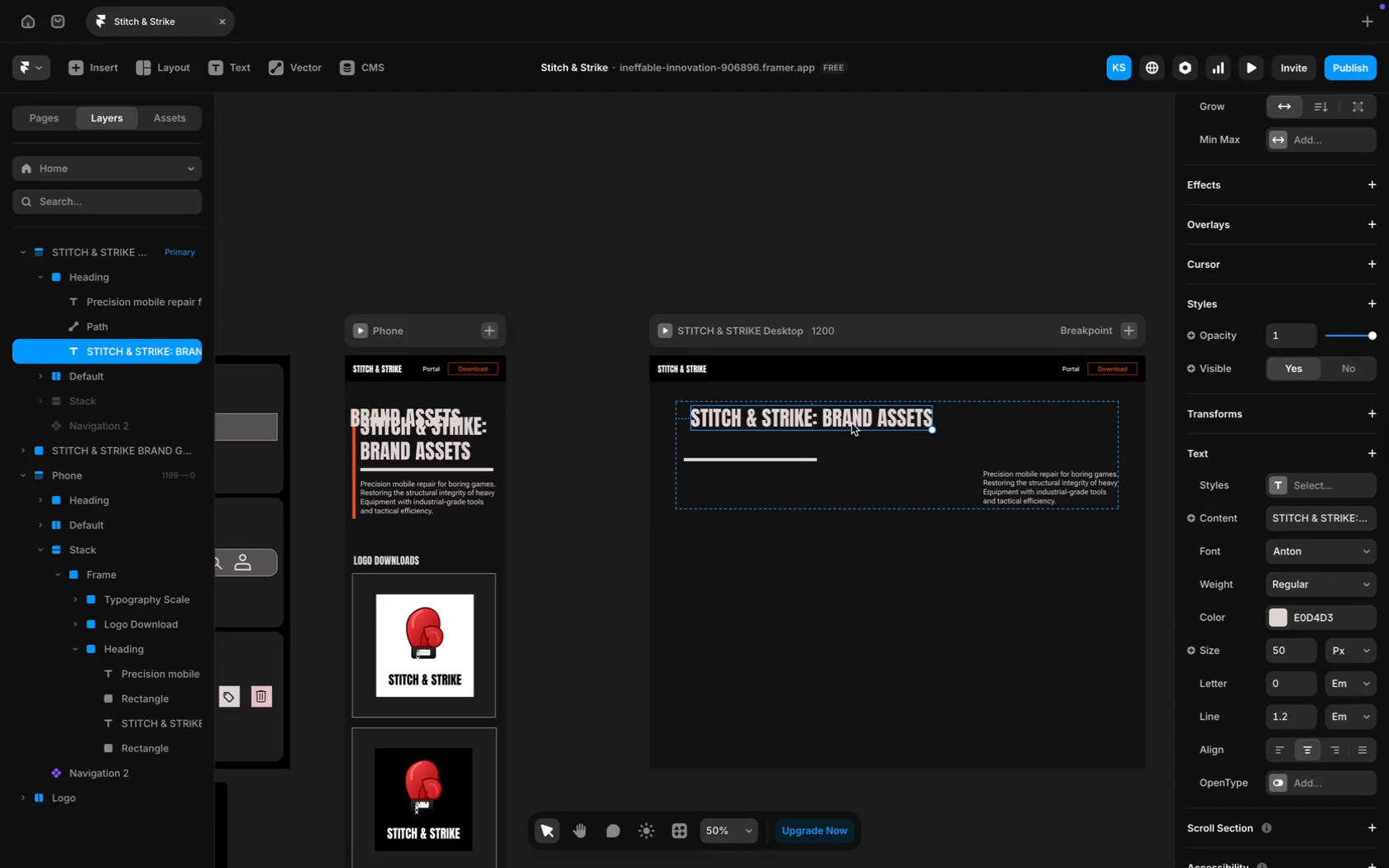 
left_click_drag(start_coordinate=[852, 422], to_coordinate=[930, 424])
 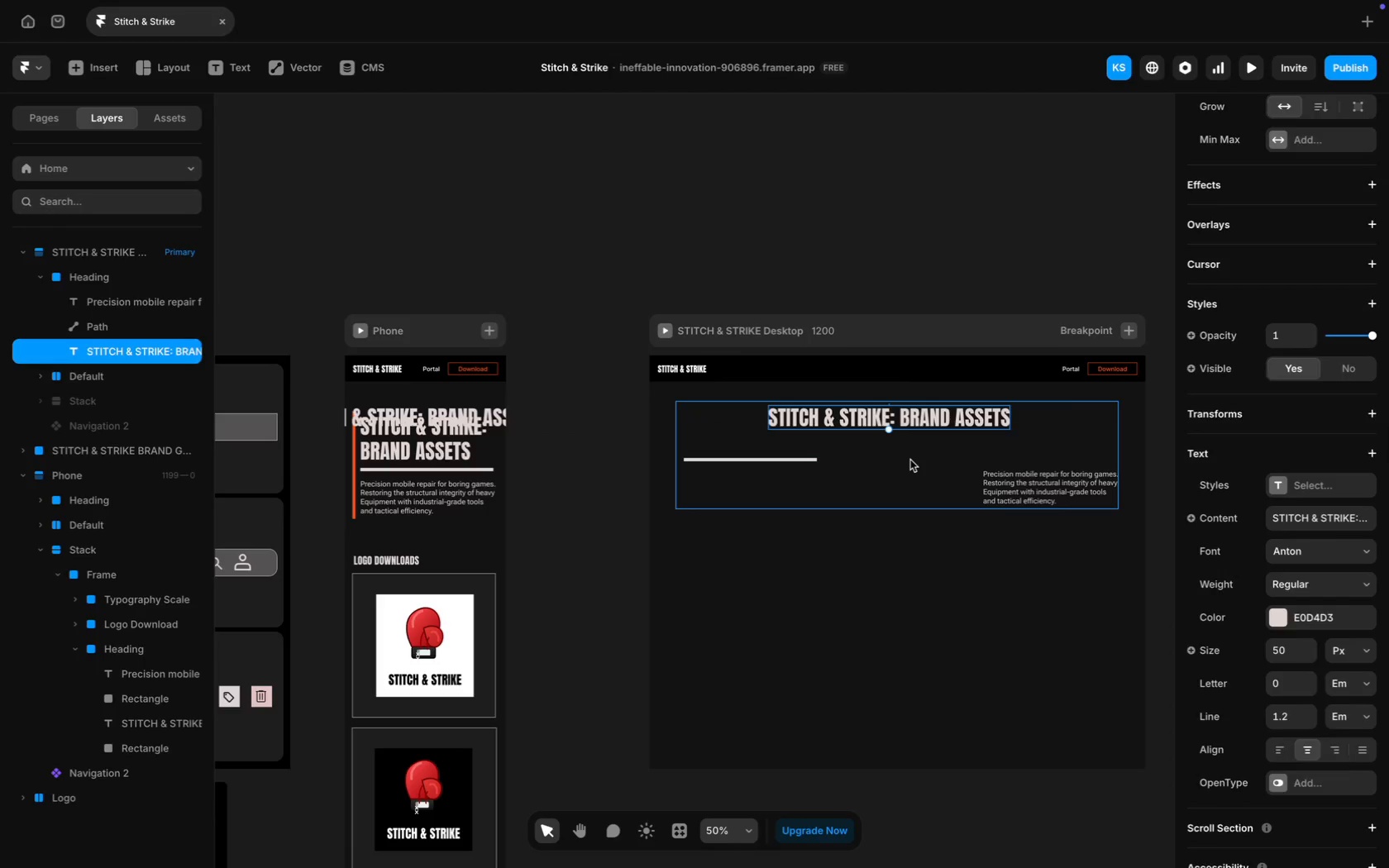 
left_click_drag(start_coordinate=[910, 460], to_coordinate=[910, 475])
 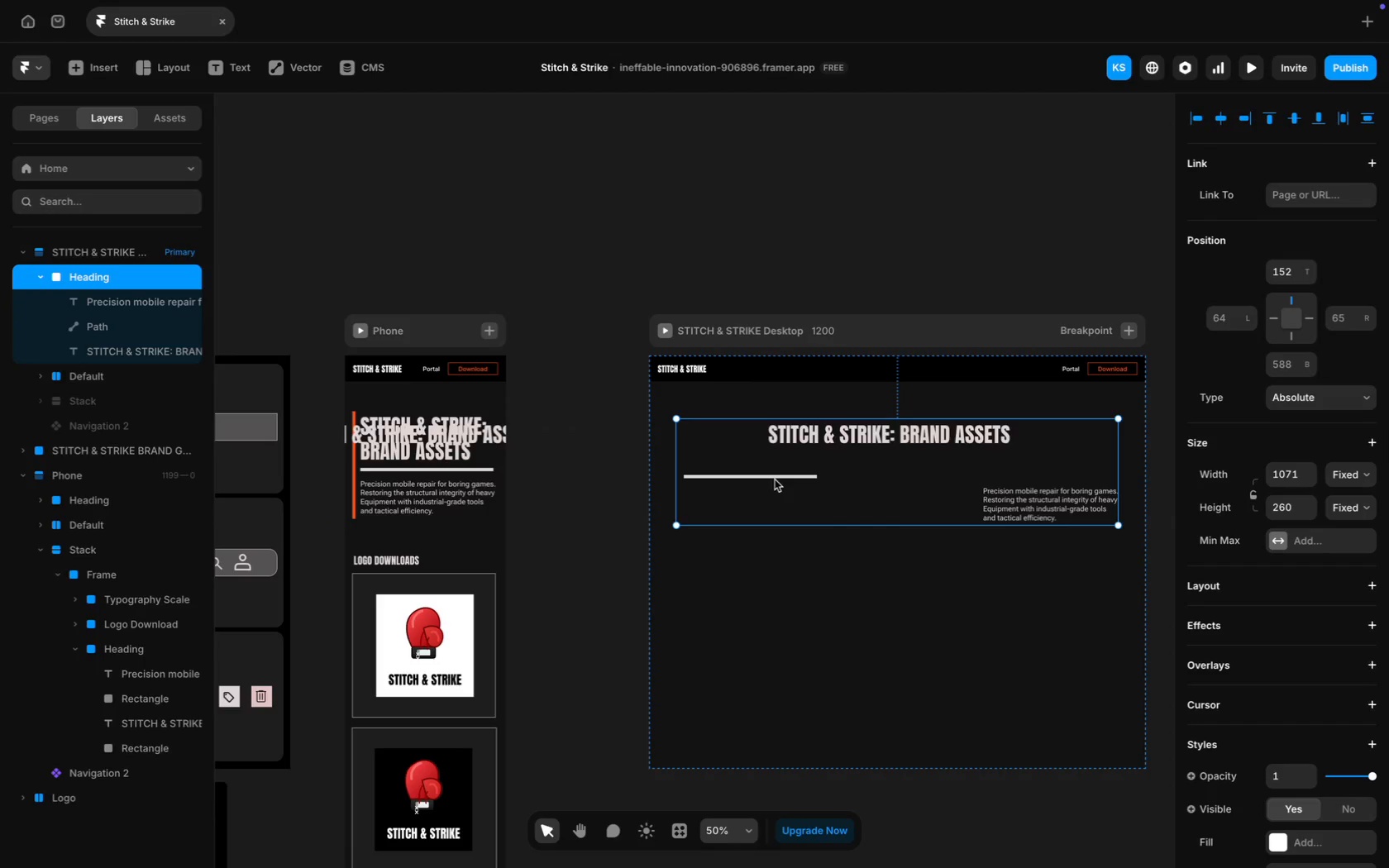 
left_click([776, 475])
 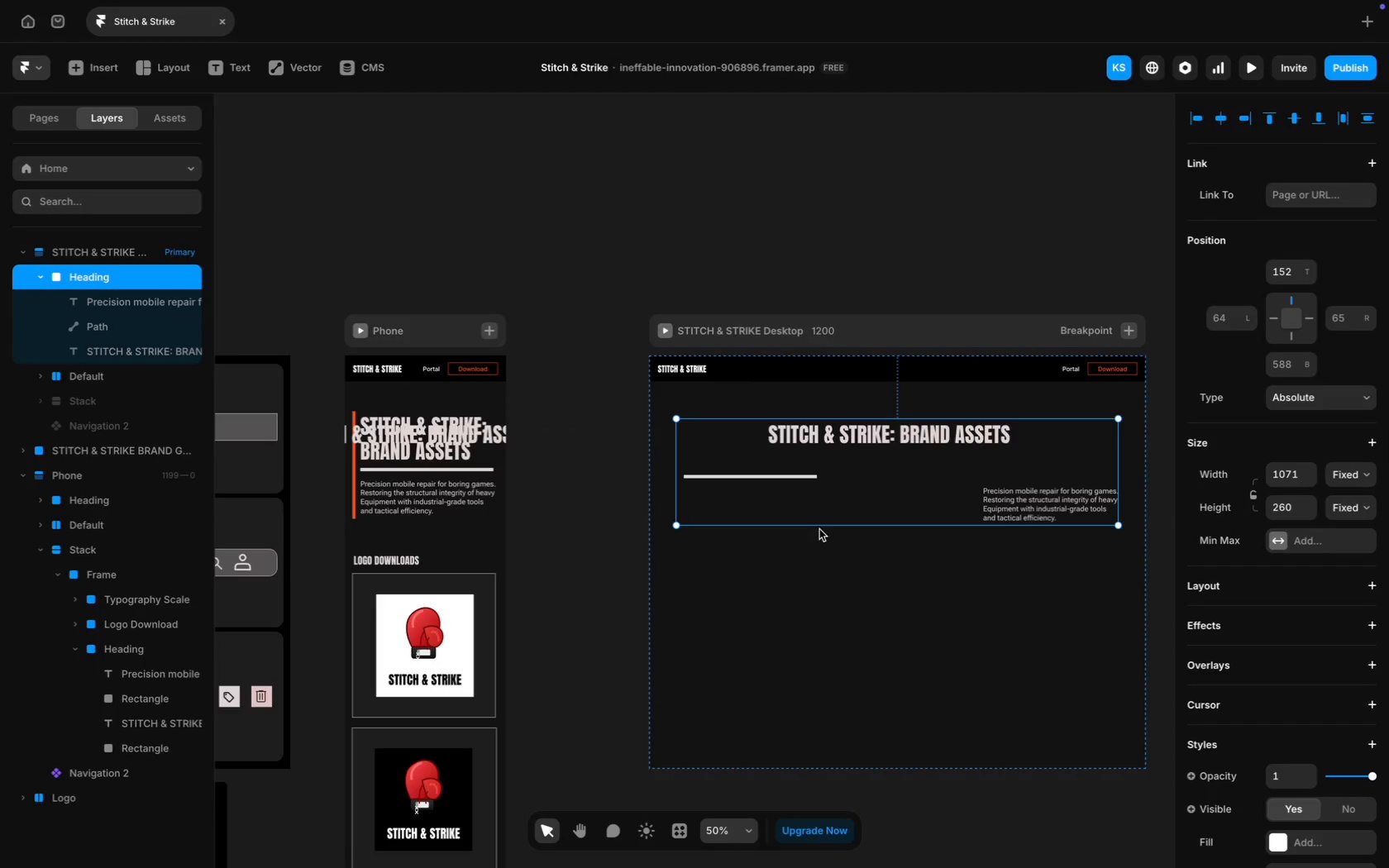 
left_click([844, 602])
 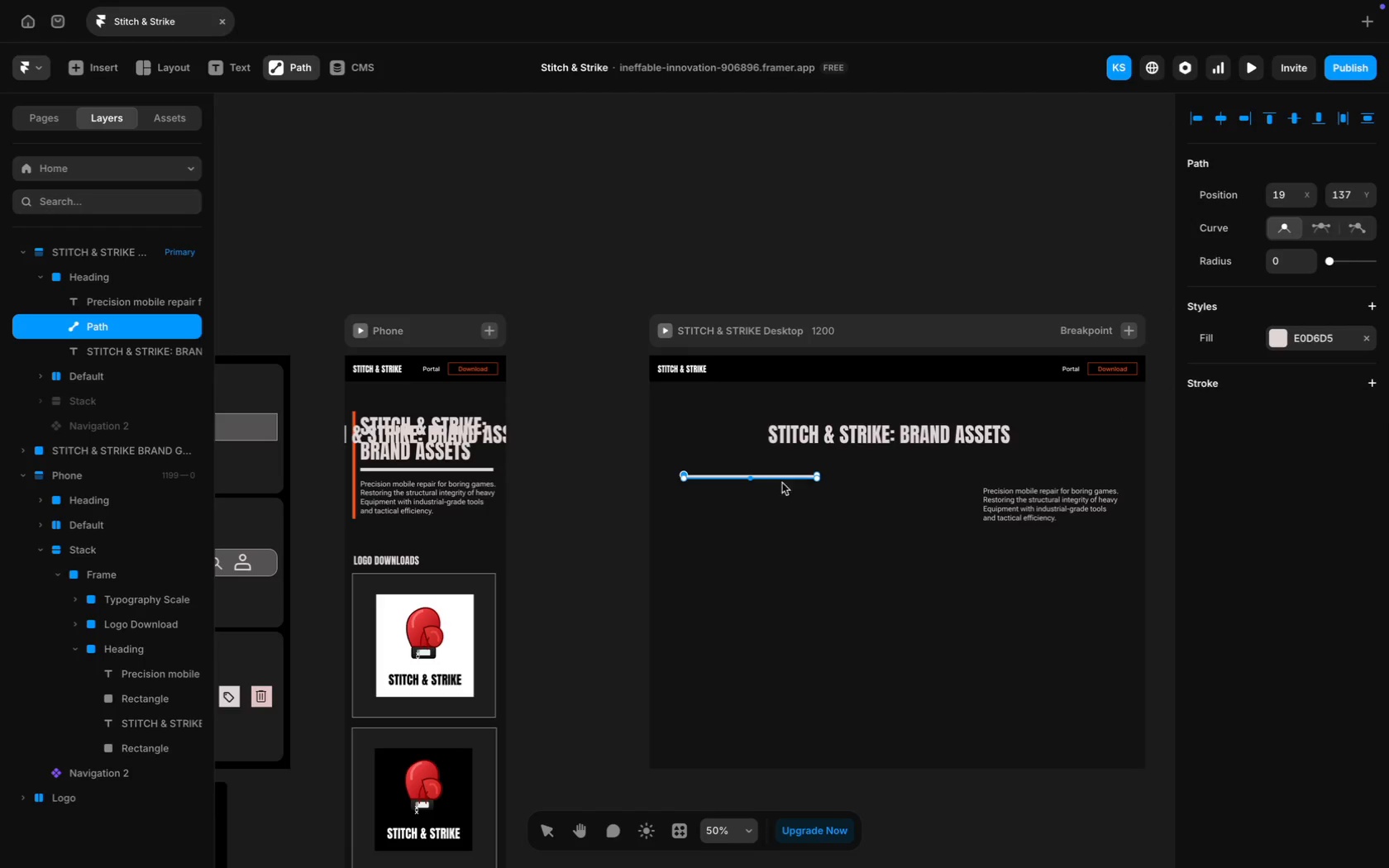 
left_click([729, 473])
 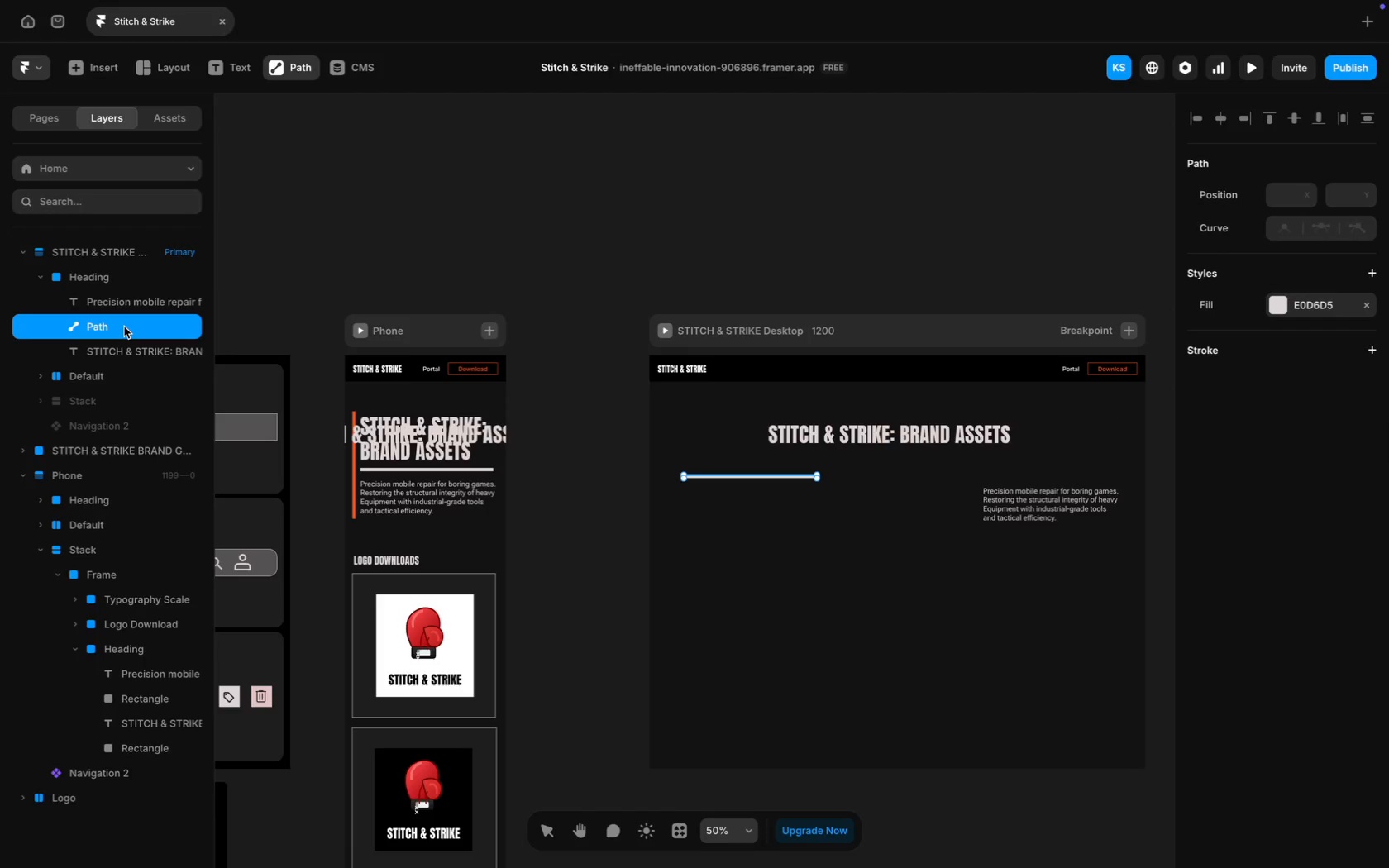 
key(Backspace)
 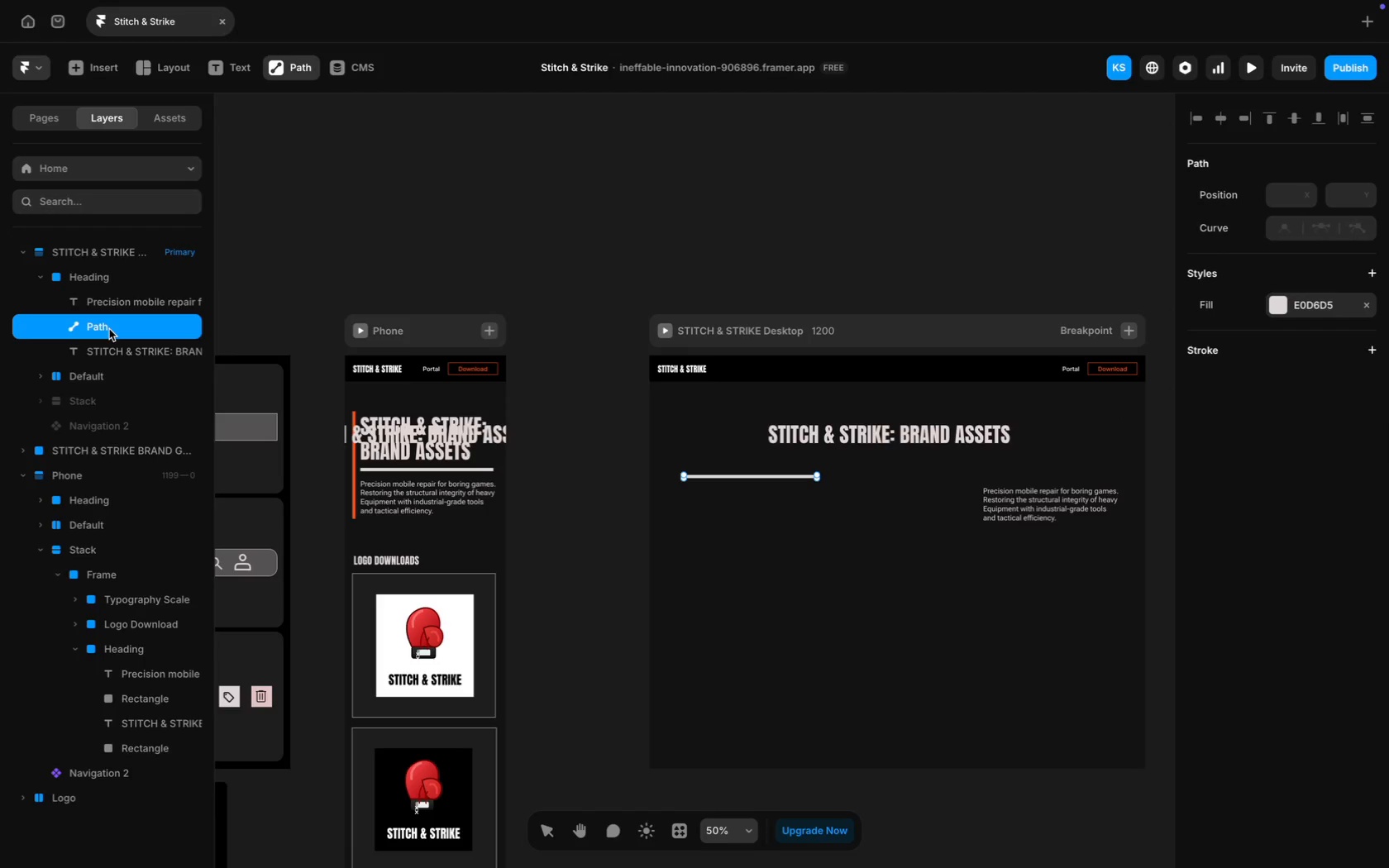 
key(Backspace)
 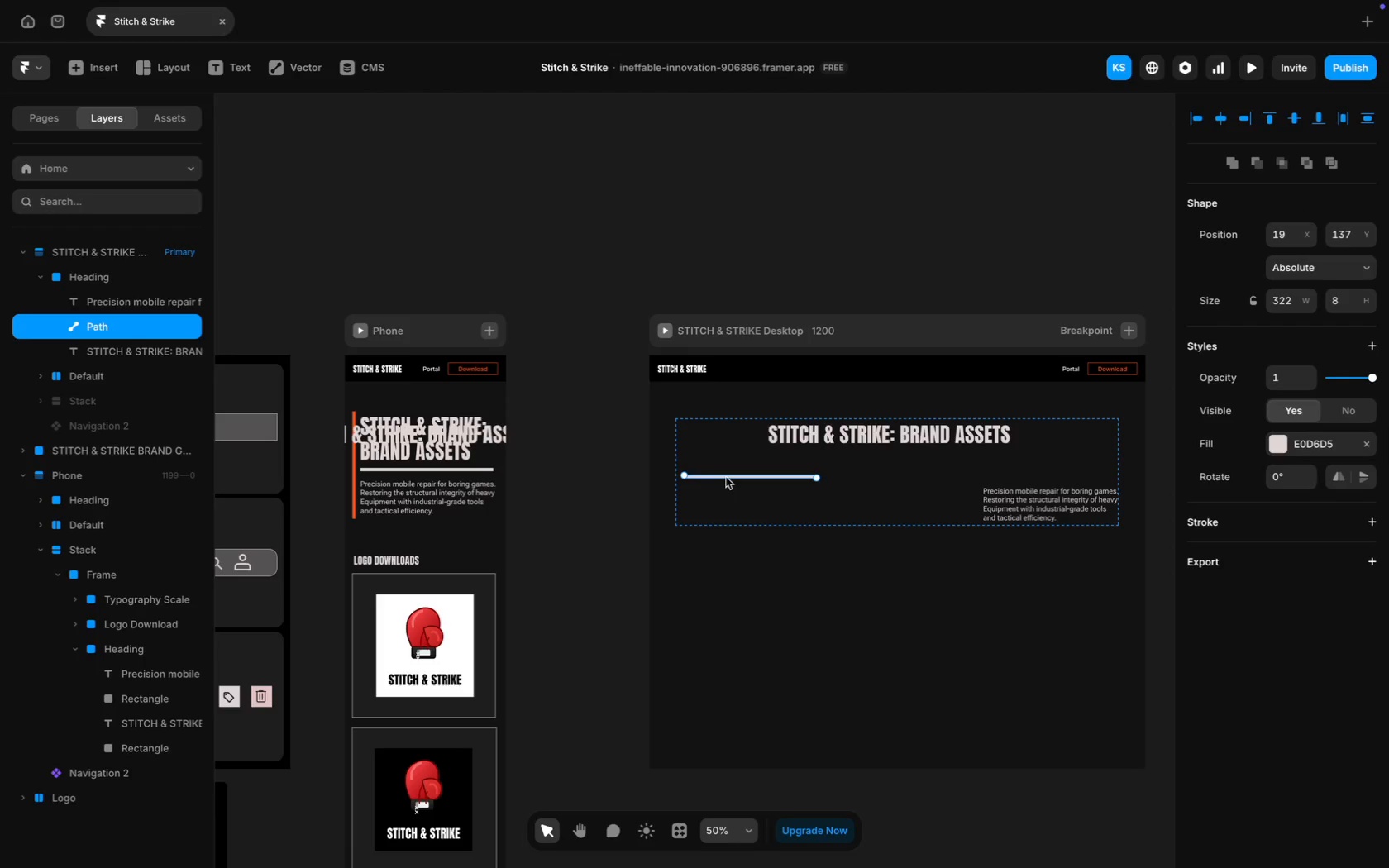 
key(Backspace)
 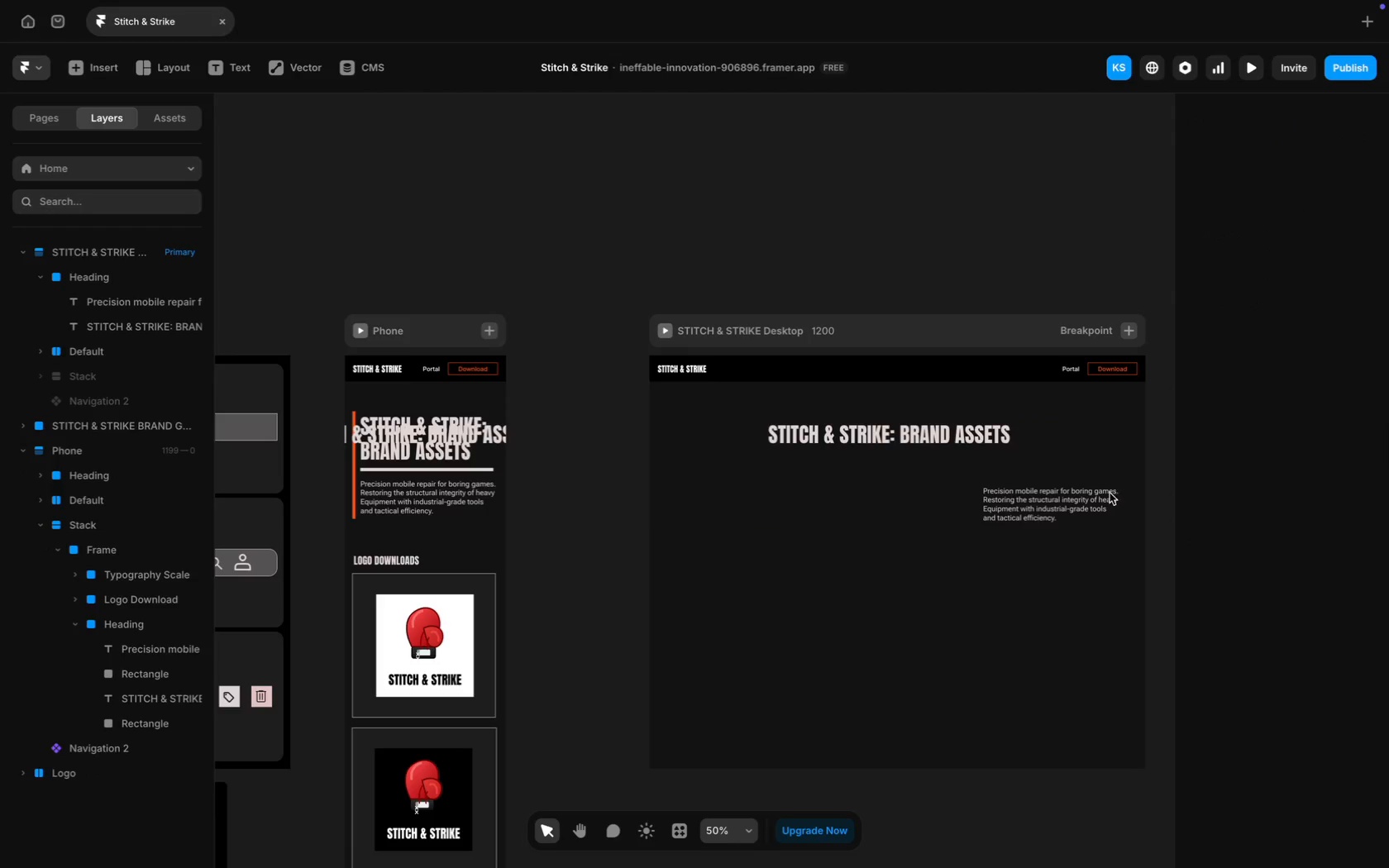 
left_click([1067, 501])
 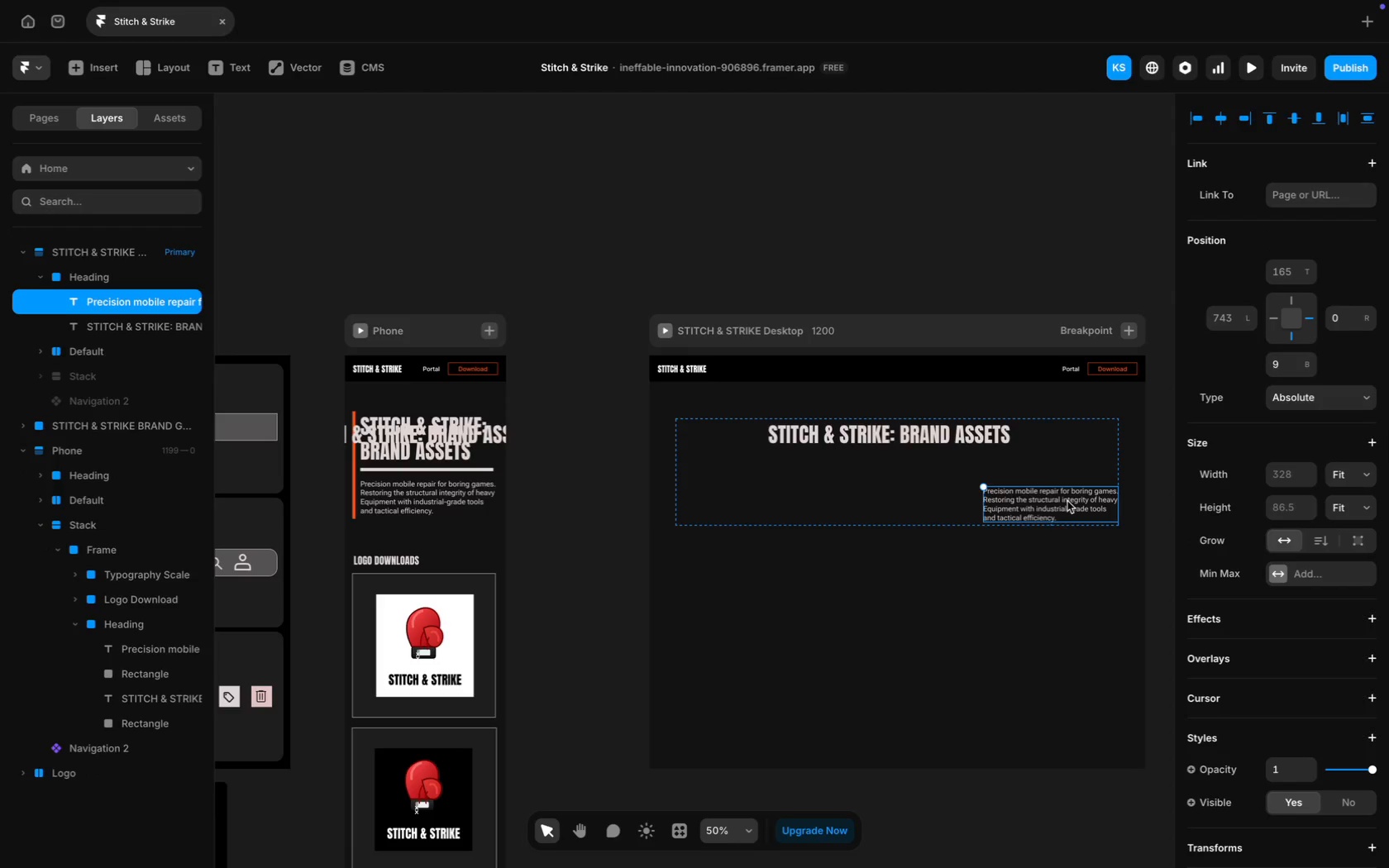 
left_click_drag(start_coordinate=[1067, 501], to_coordinate=[869, 489])
 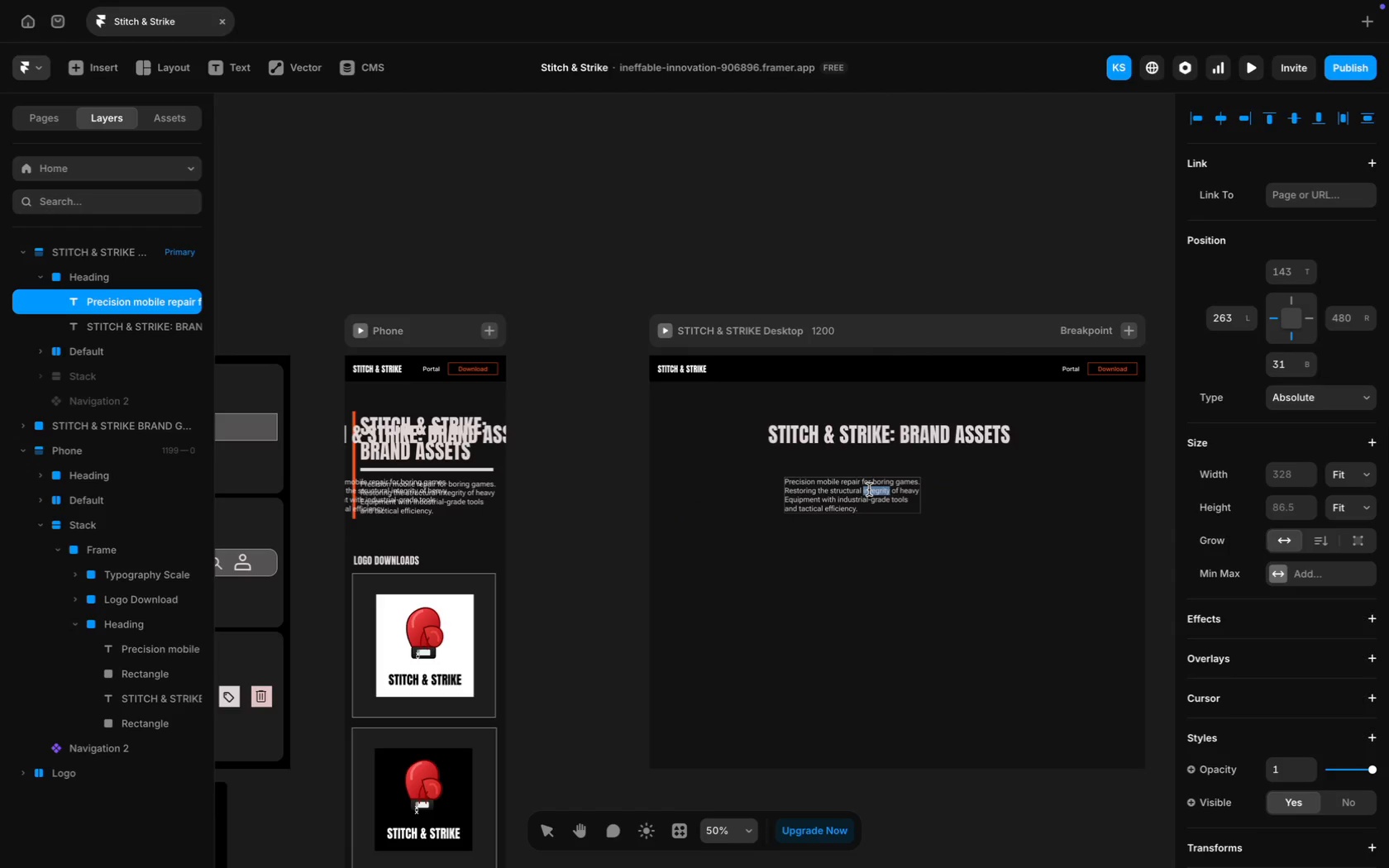 
key(Meta+A)
 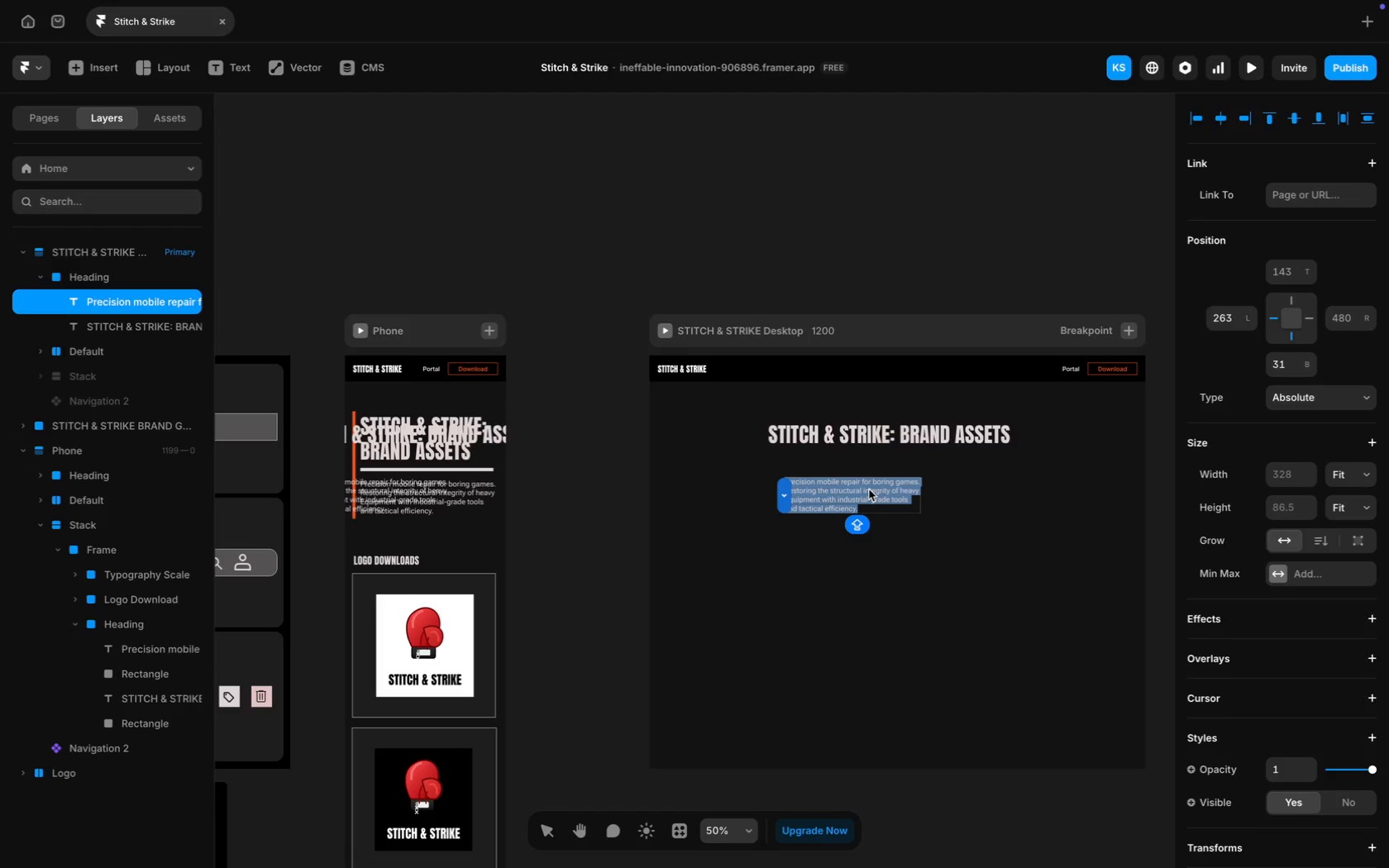 
wait(25.28)
 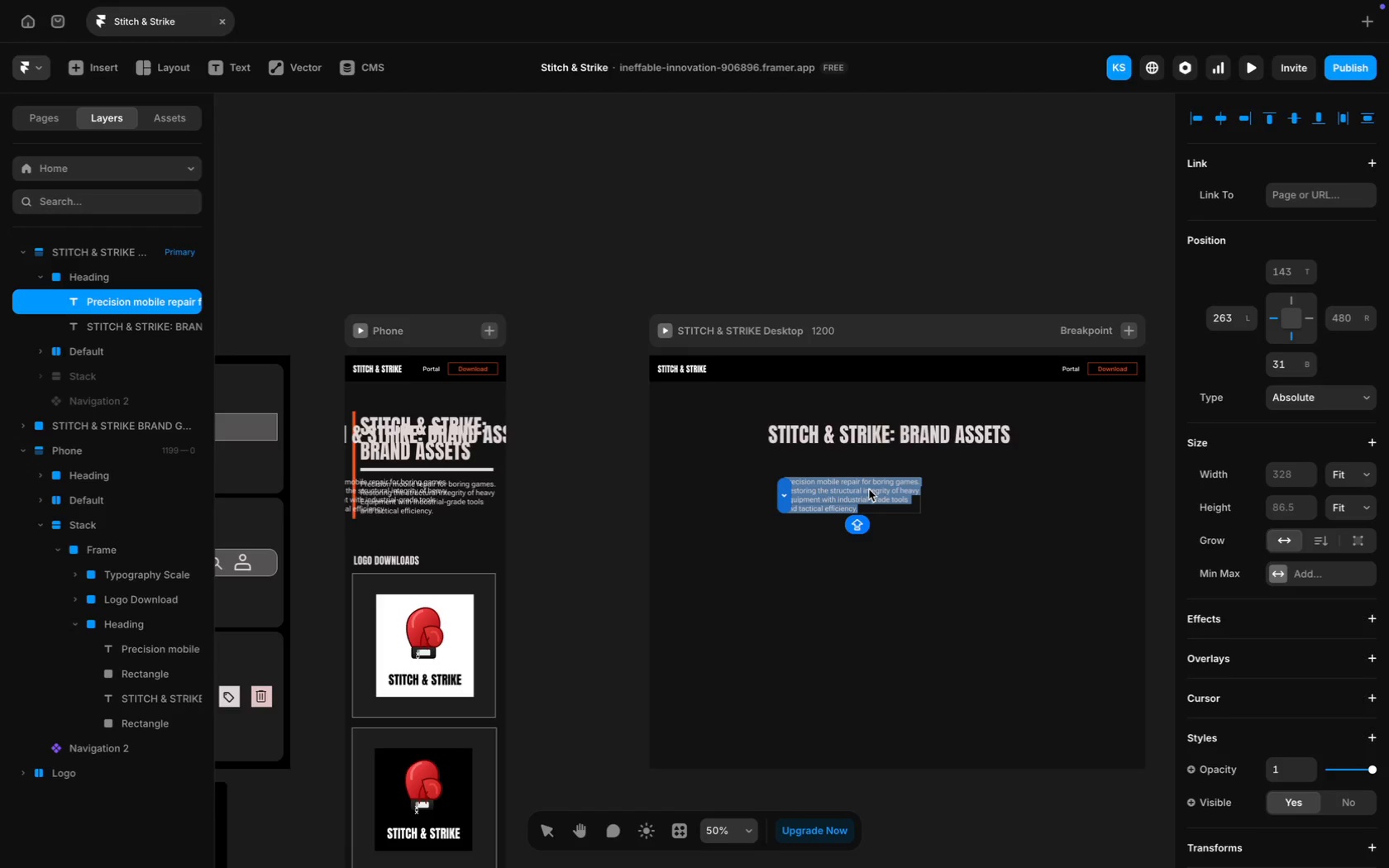 
scroll: coordinate [1311, 785], scroll_direction: down, amount: 46.0
 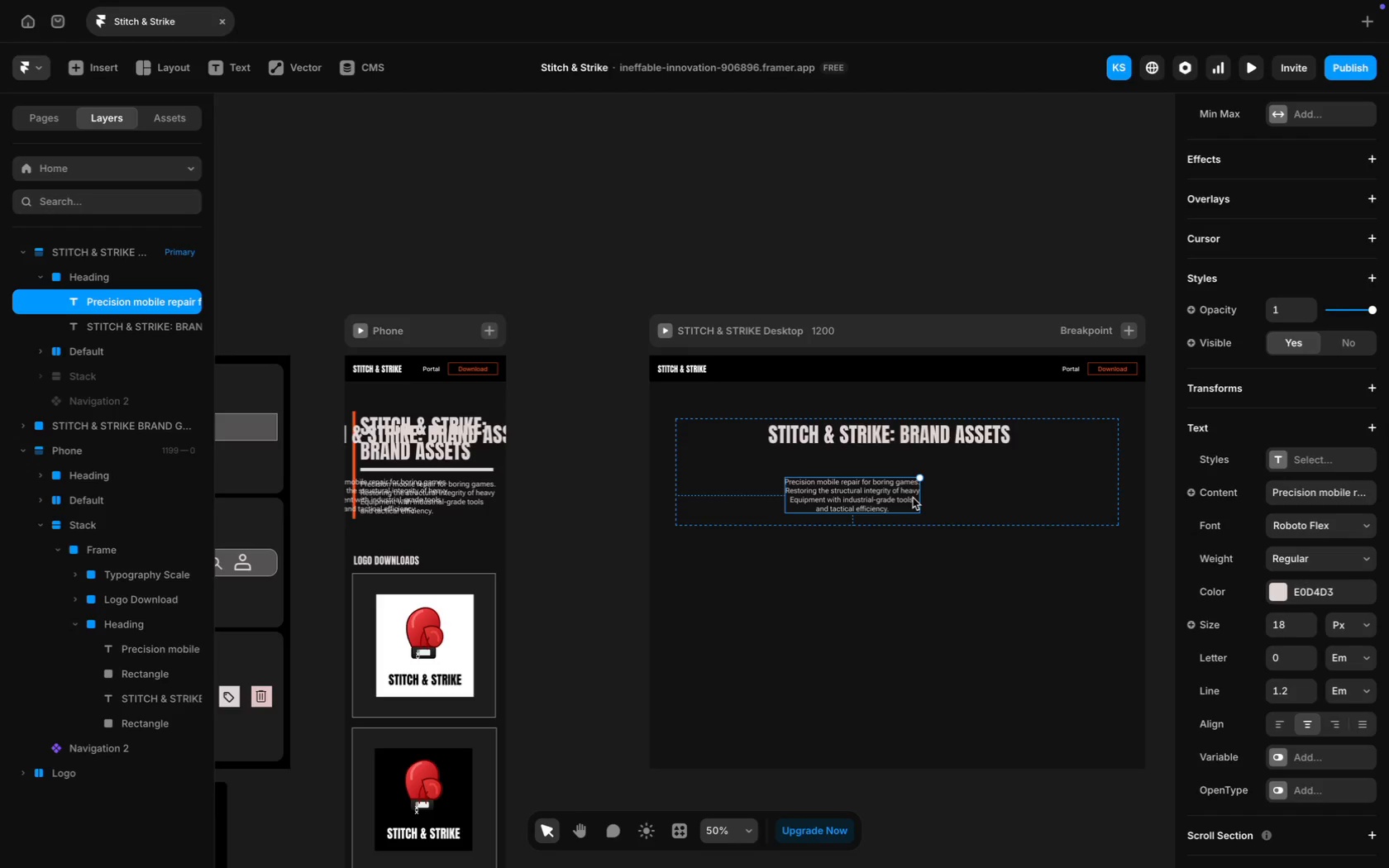 
left_click_drag(start_coordinate=[880, 497], to_coordinate=[928, 479])
 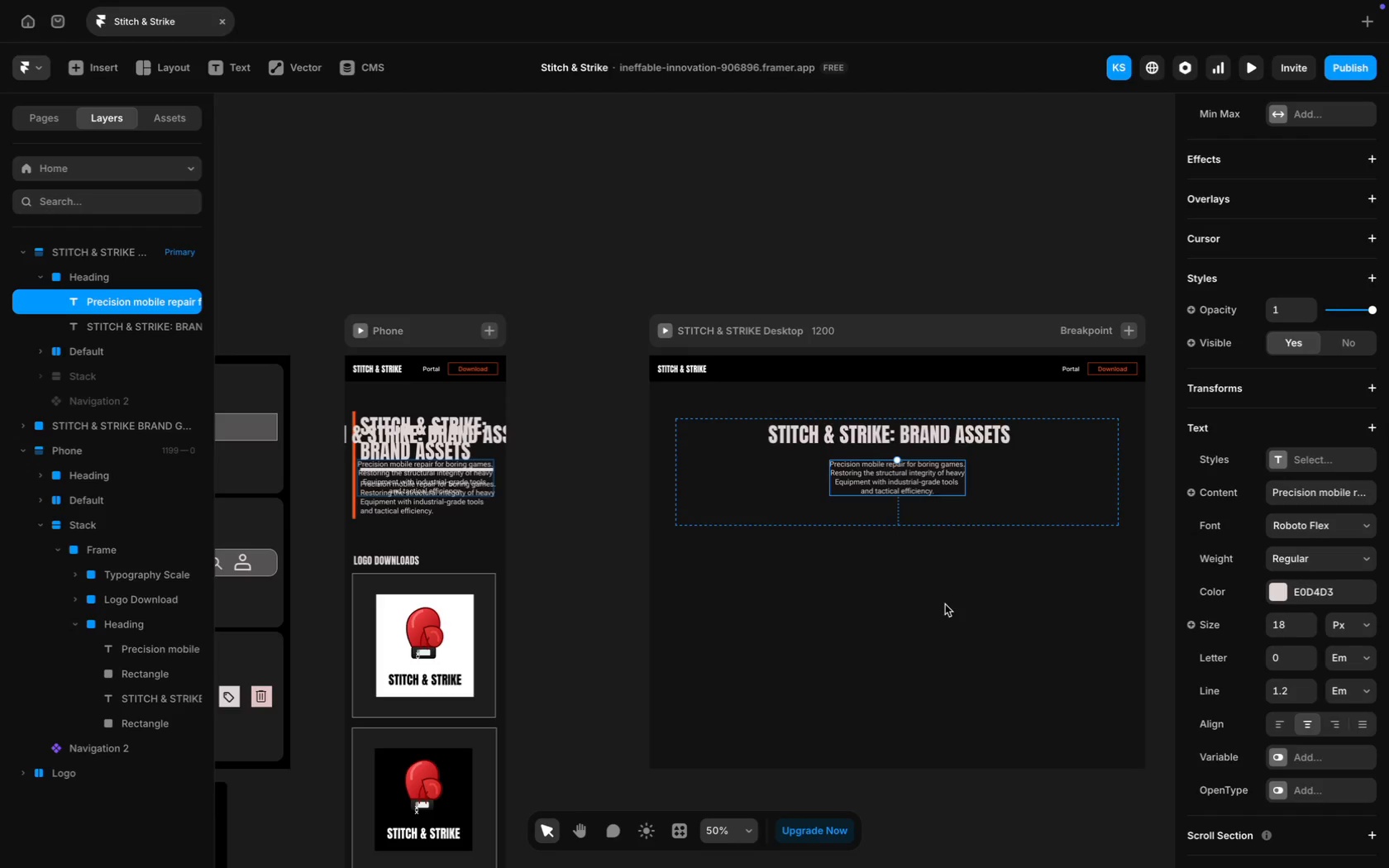 
left_click([945, 607])
 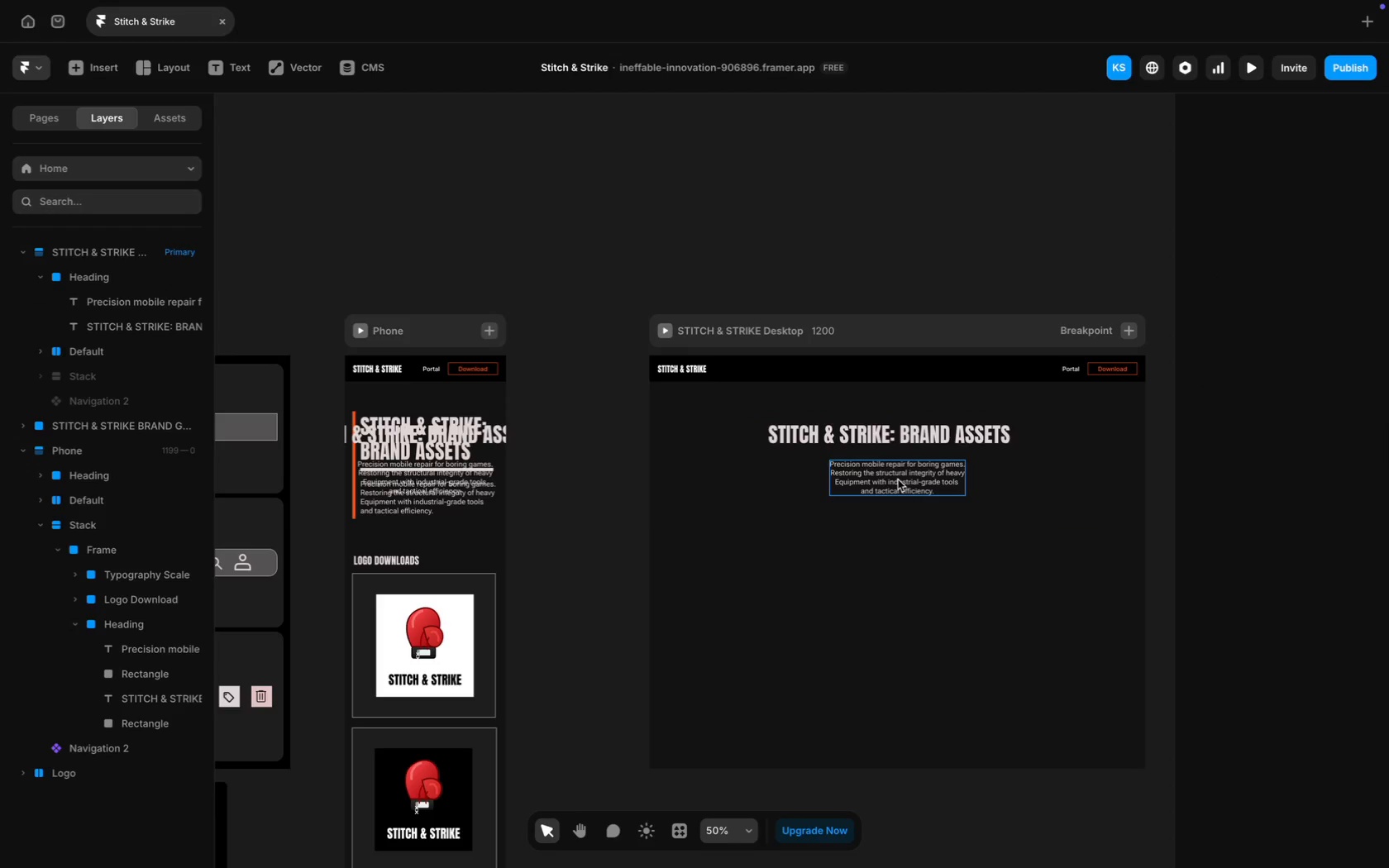 
double_click([898, 479])
 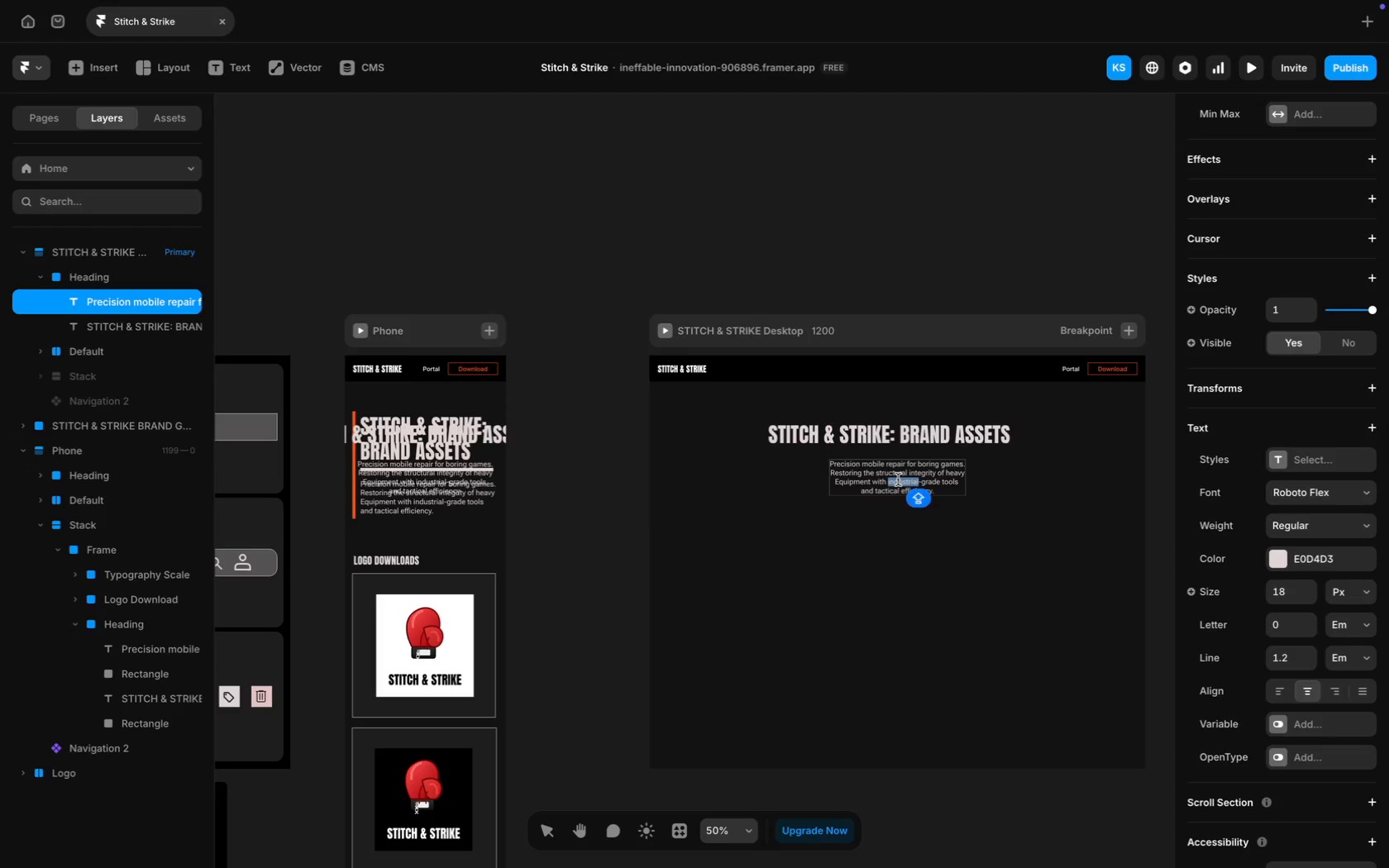 
hold_key(key=CommandLeft, duration=0.56)
 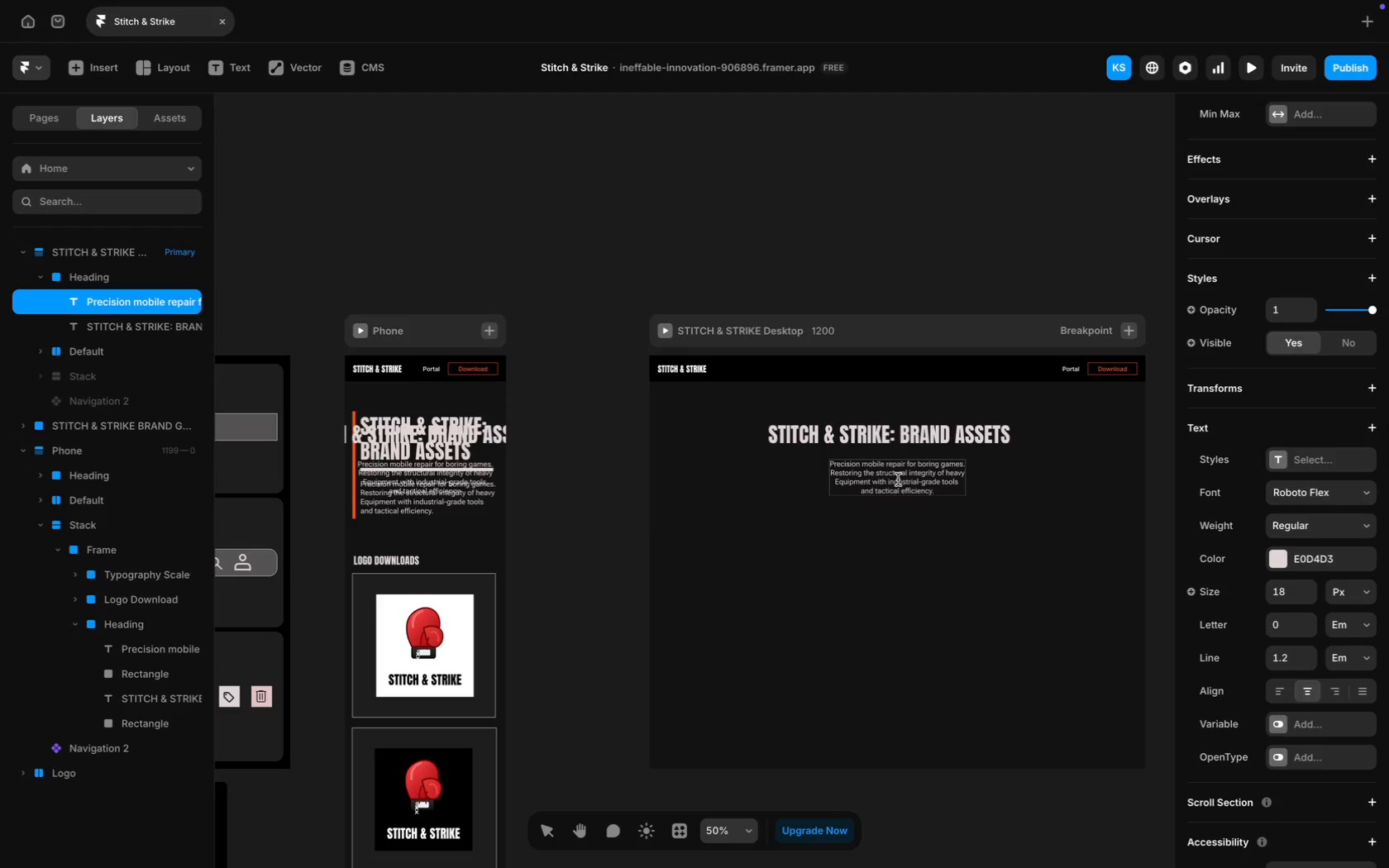 
left_click([898, 479])
 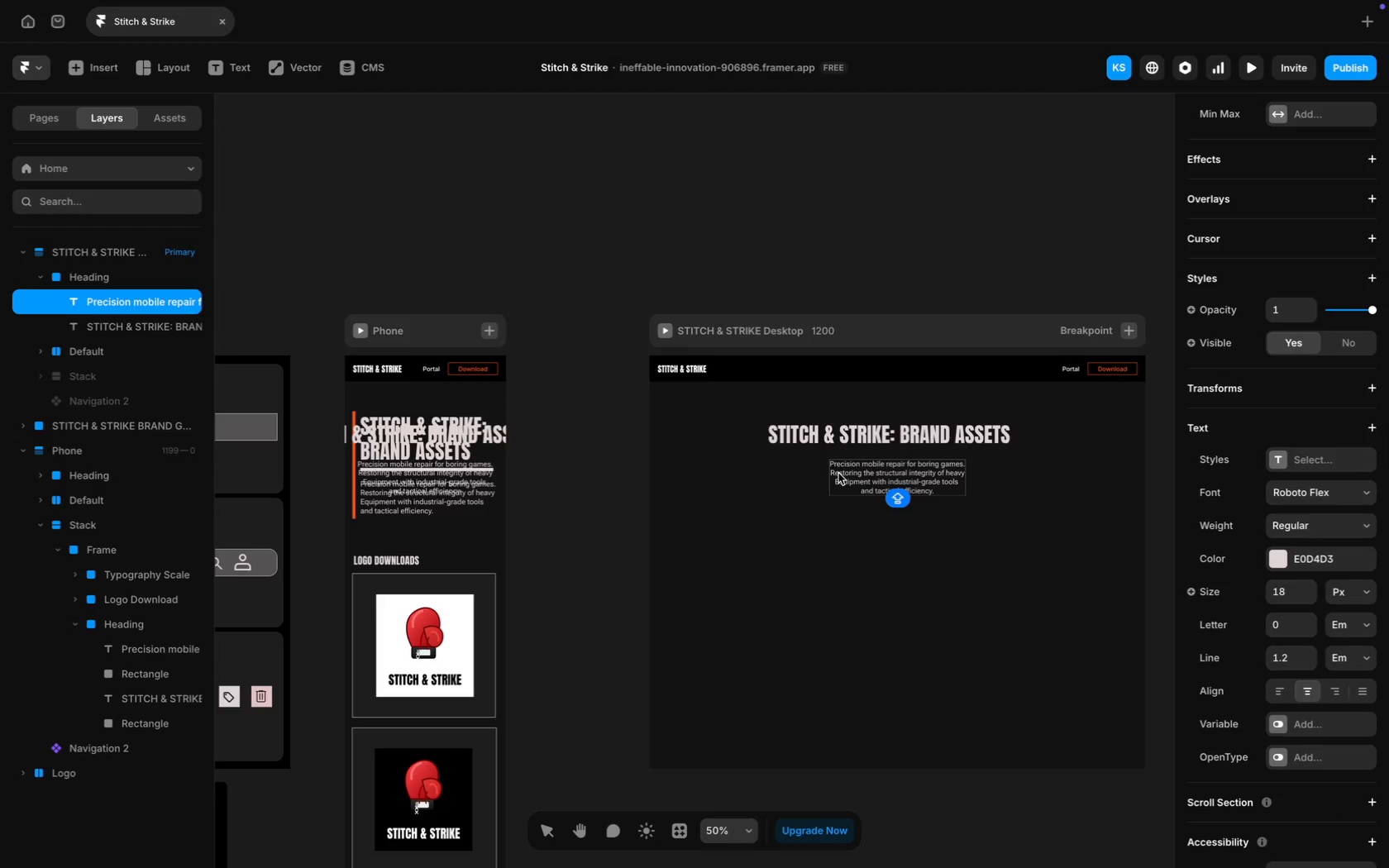 
left_click([835, 470])
 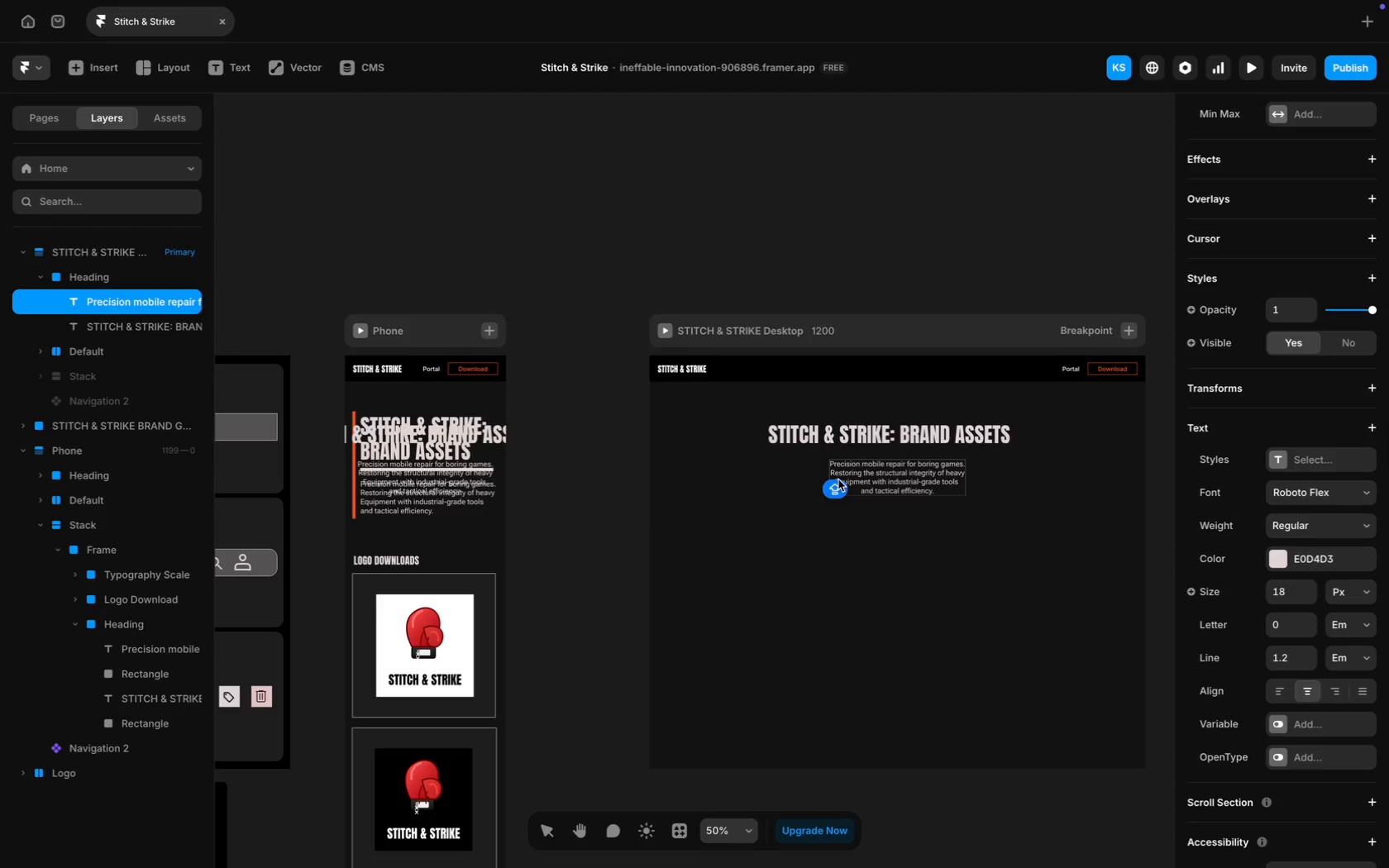 
key(ArrowLeft)
 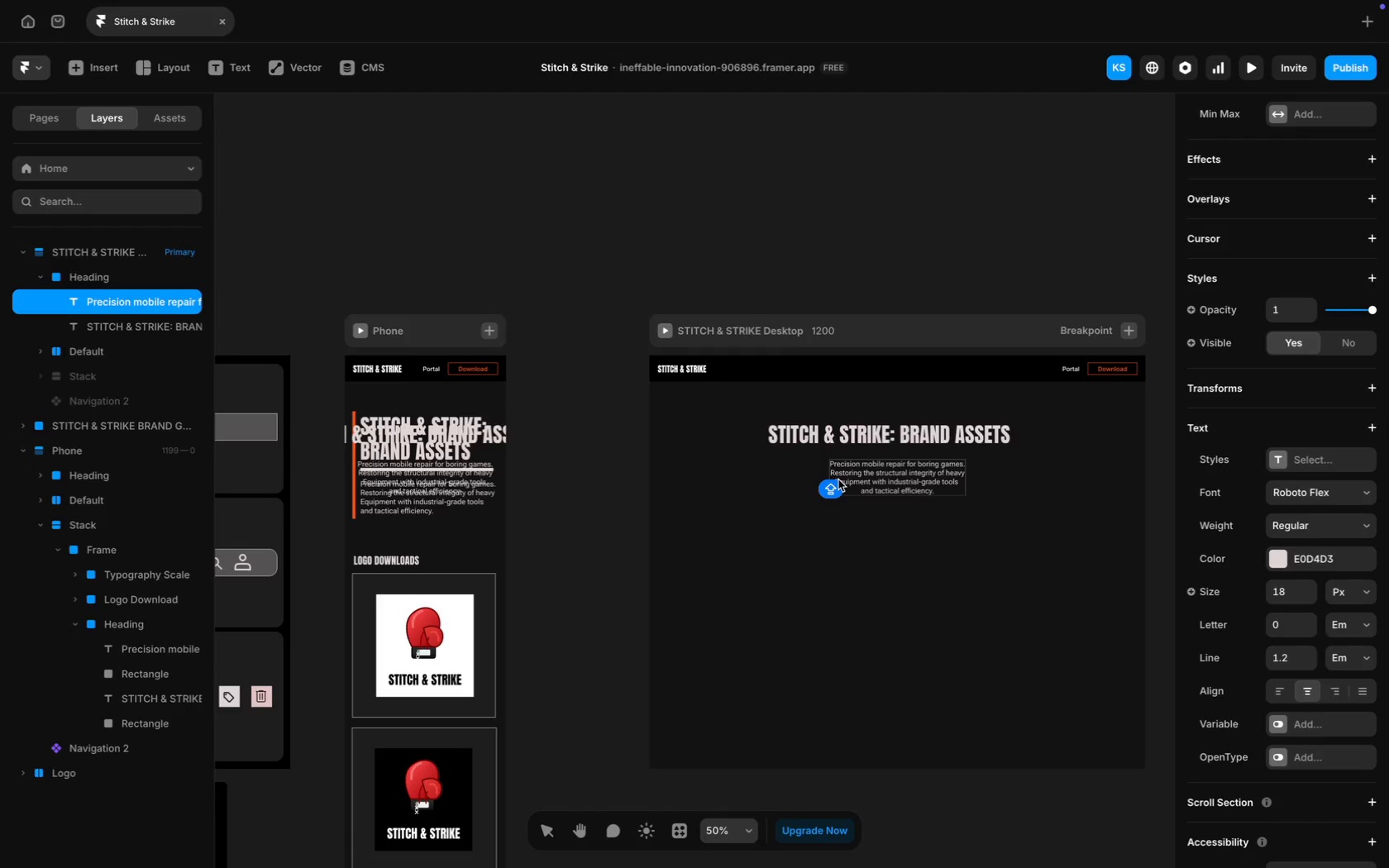 
key(Backspace)
 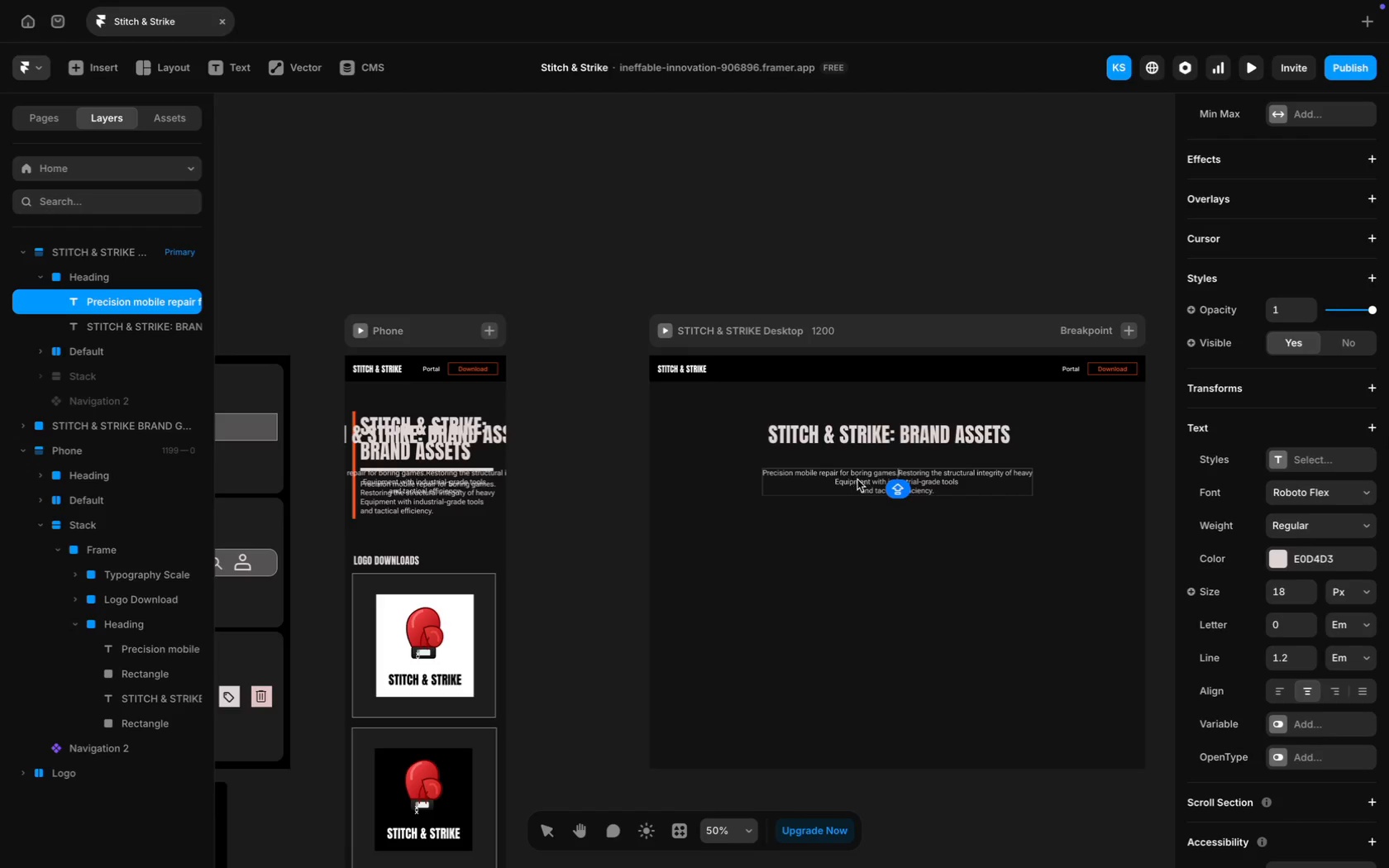 
key(Space)
 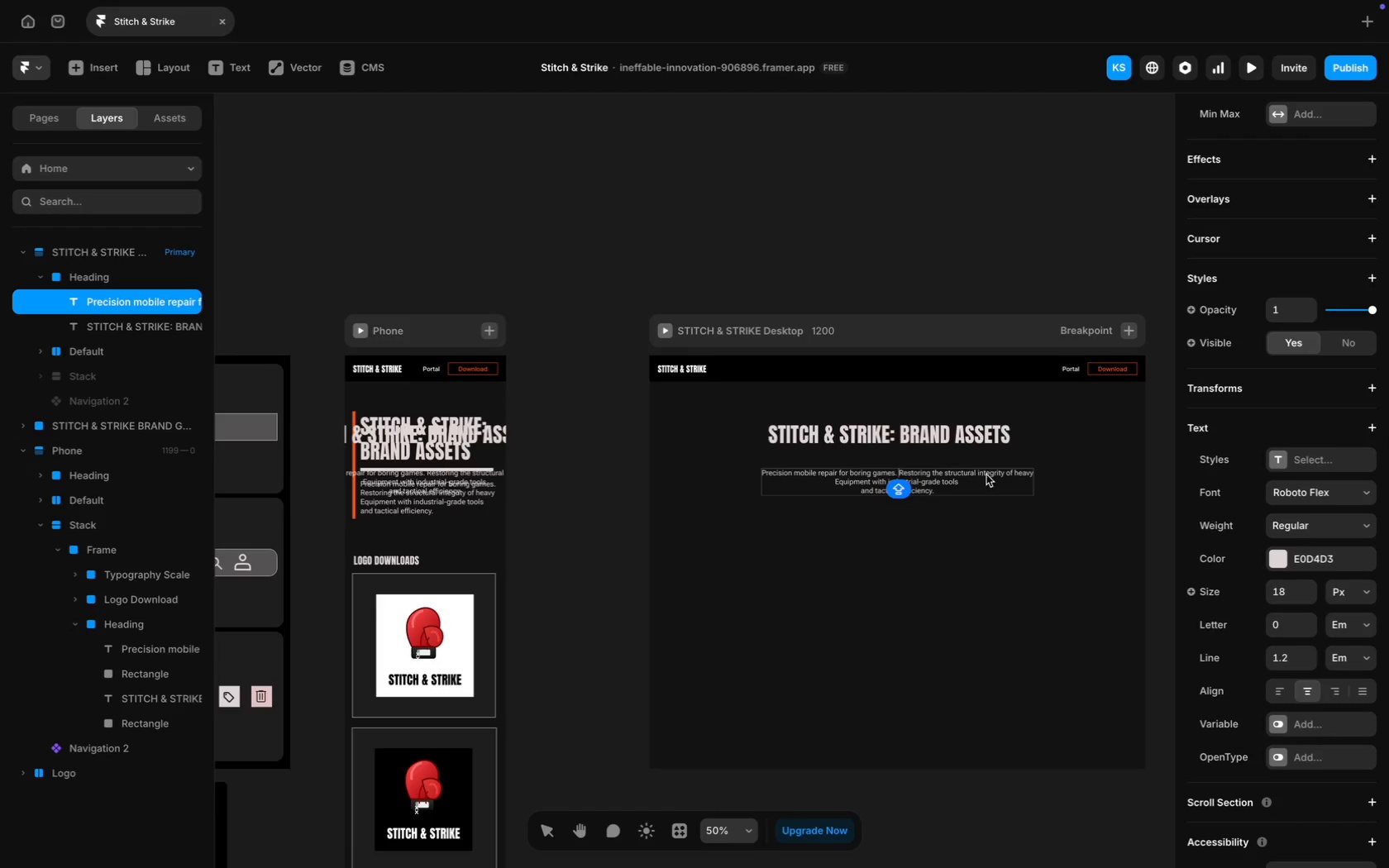 
left_click([1013, 474])
 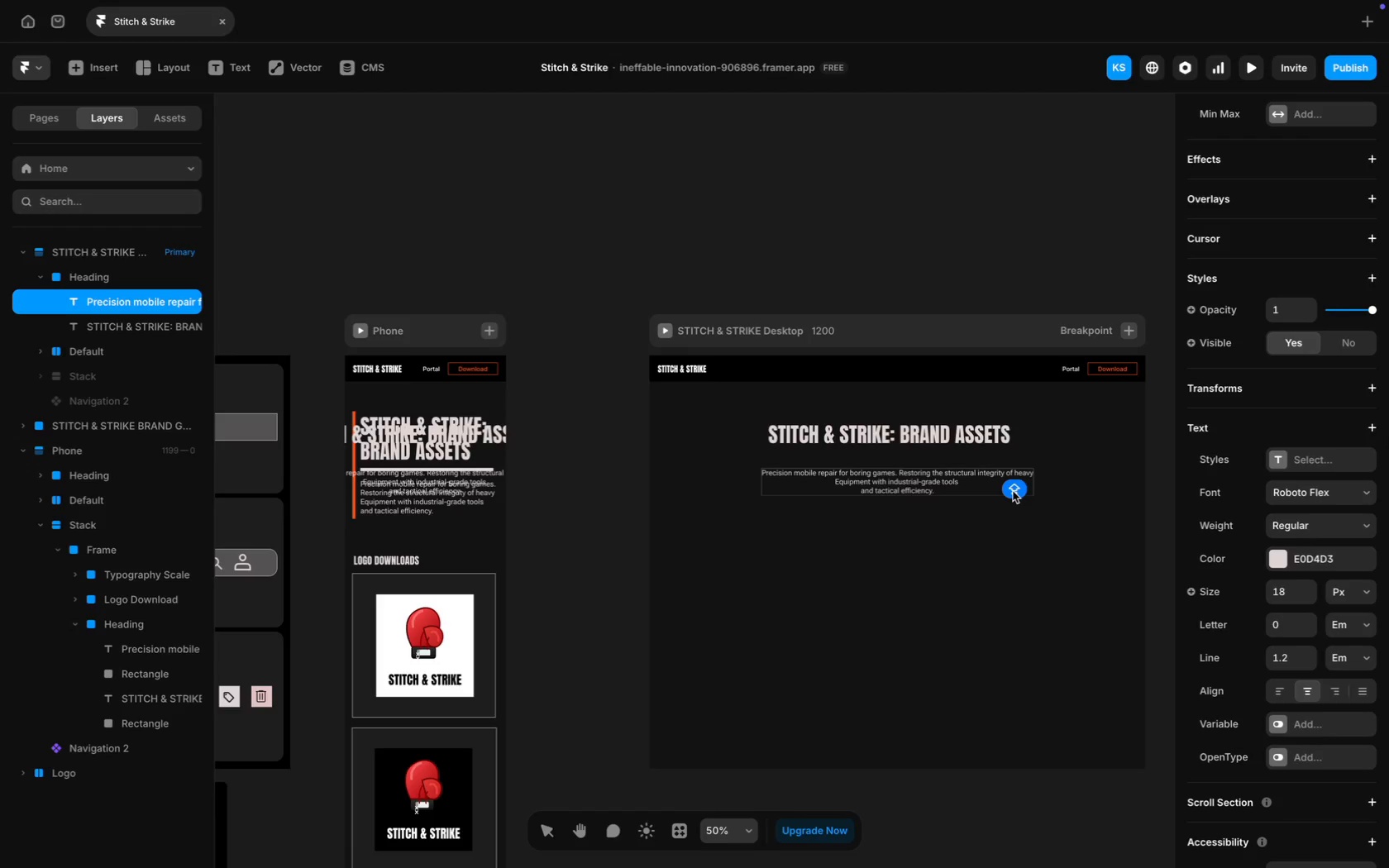 
key(Enter)
 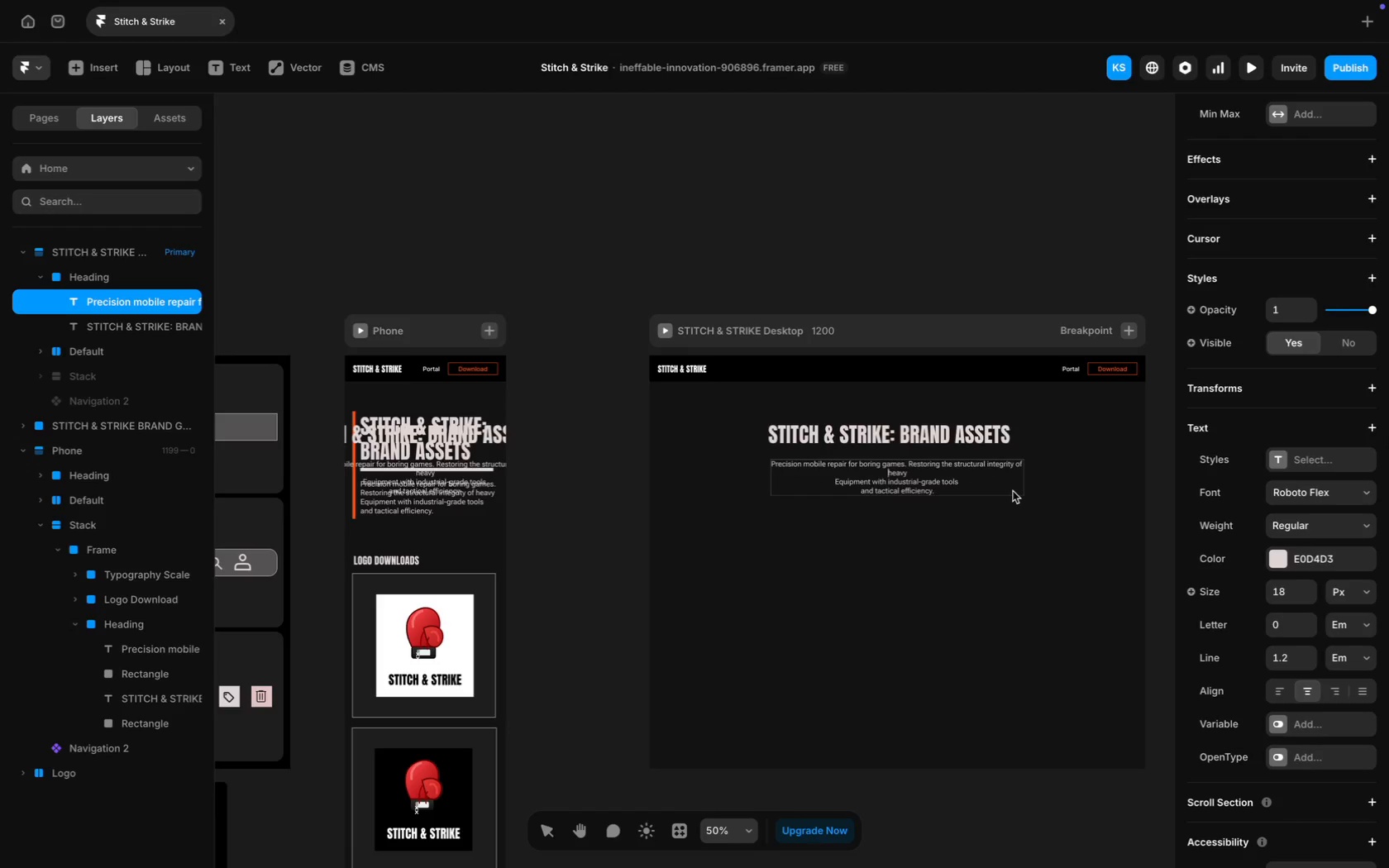 
mouse_move([991, 491])
 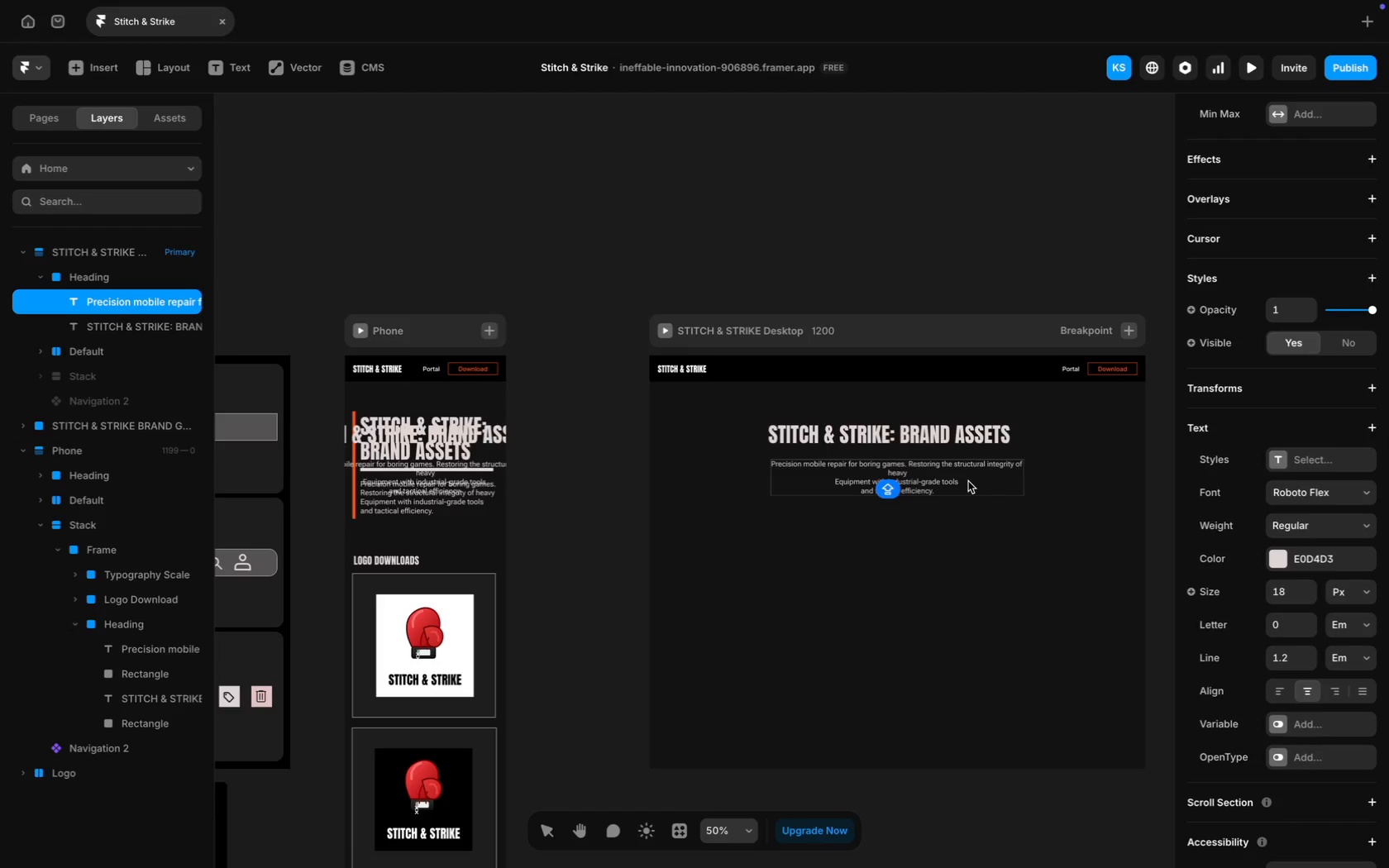 
key(Meta+Z)
 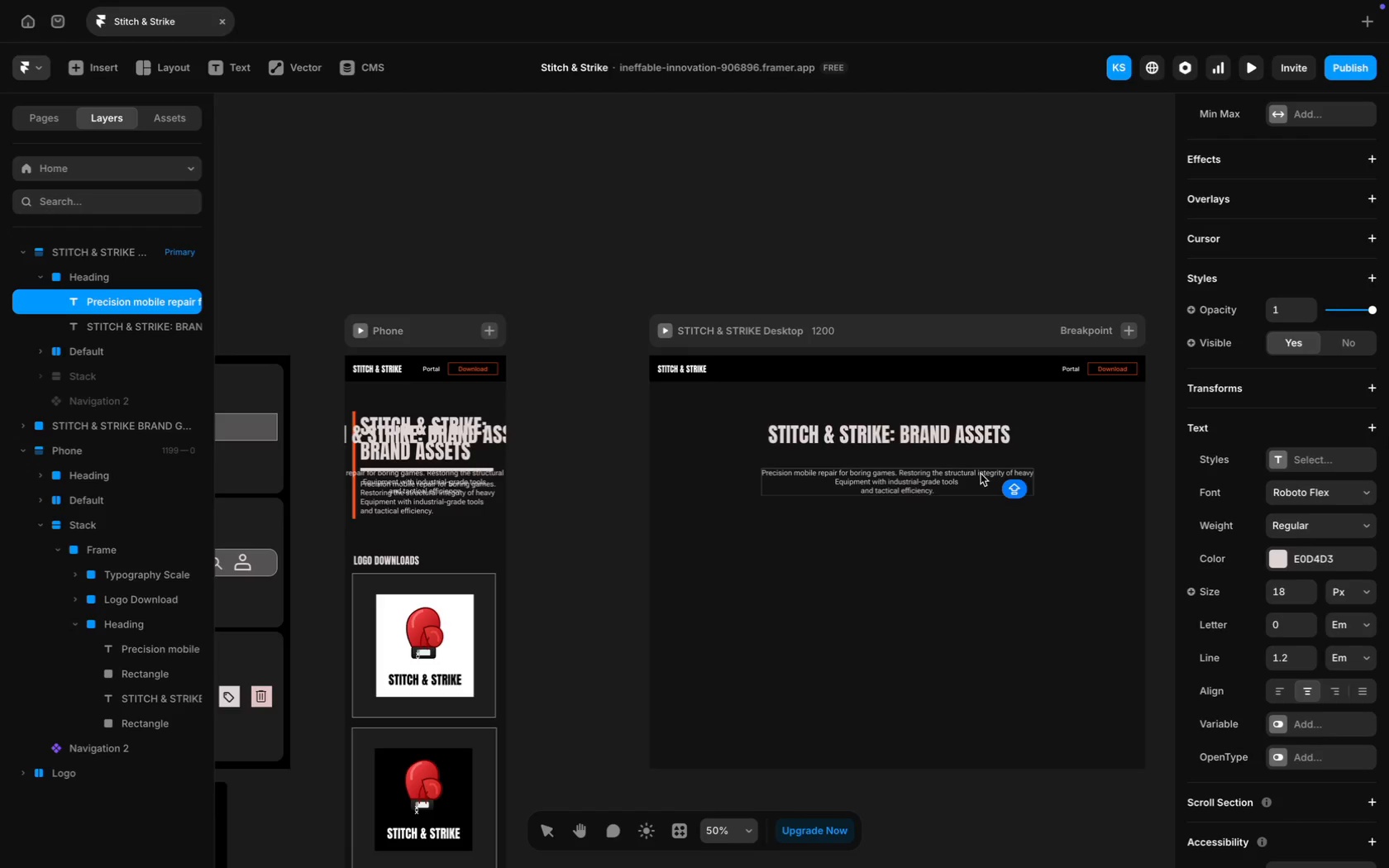 
left_click([978, 474])
 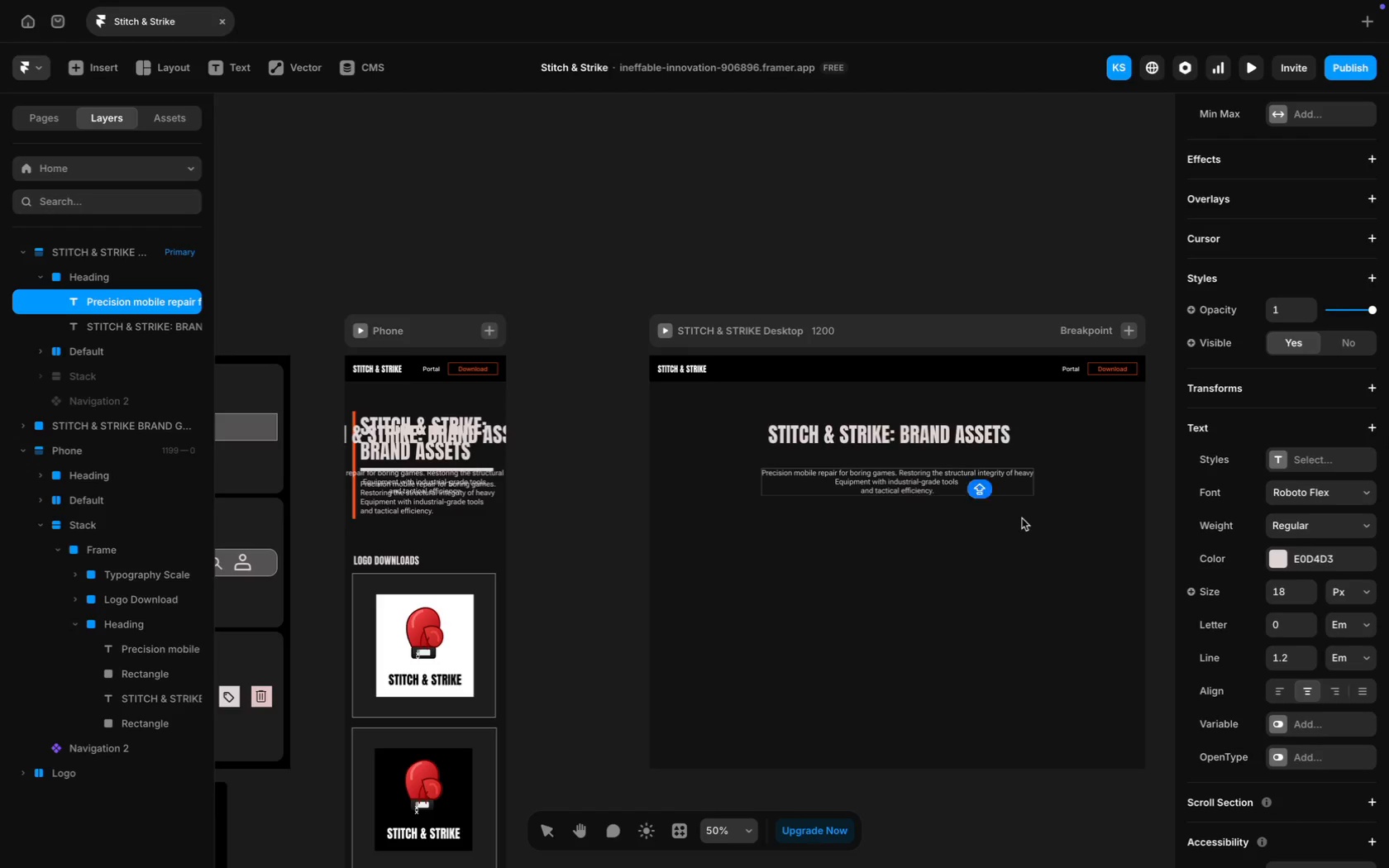 
key(ArrowLeft)
 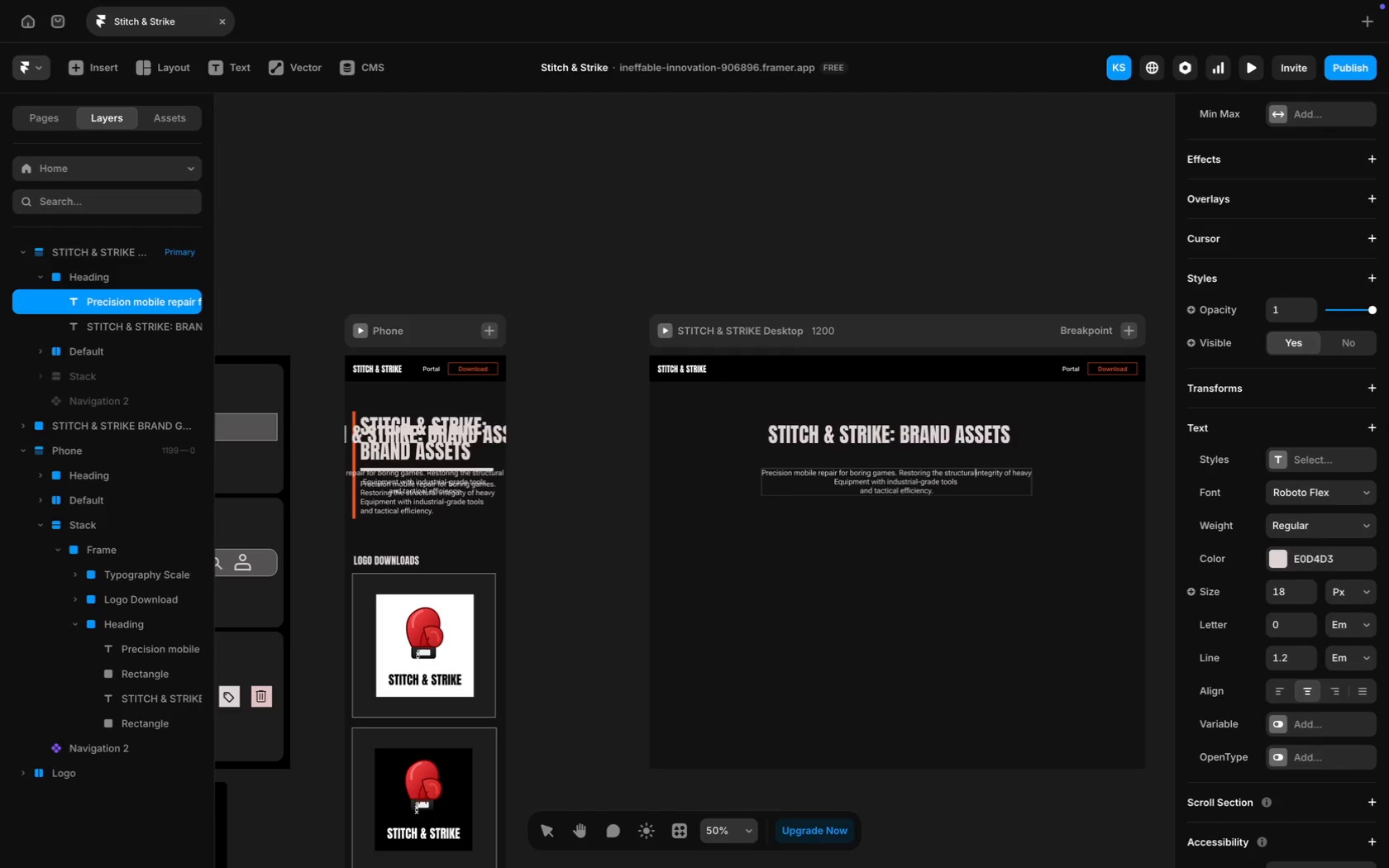 
key(Backspace)
 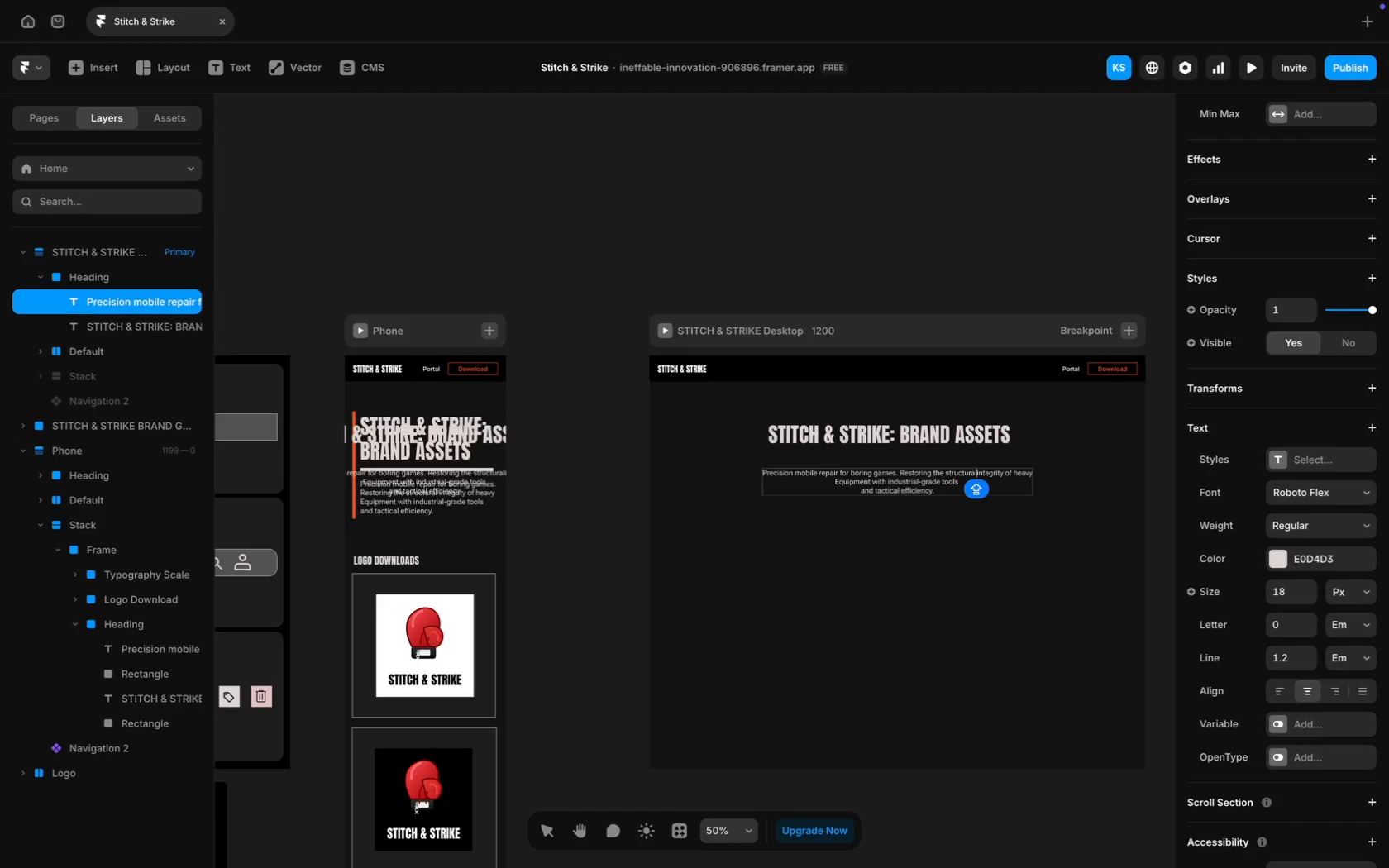 
key(Space)
 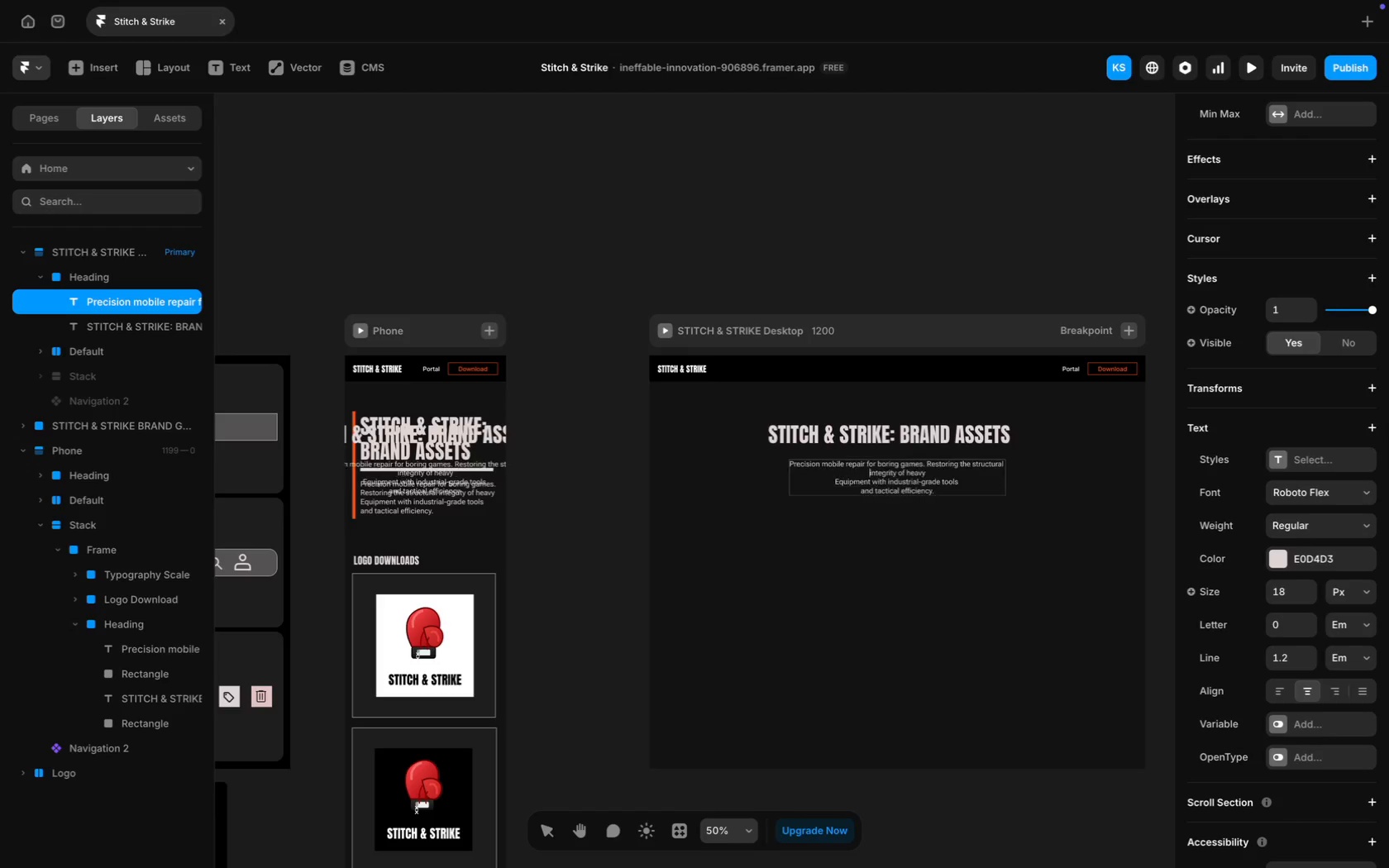 
key(Enter)
 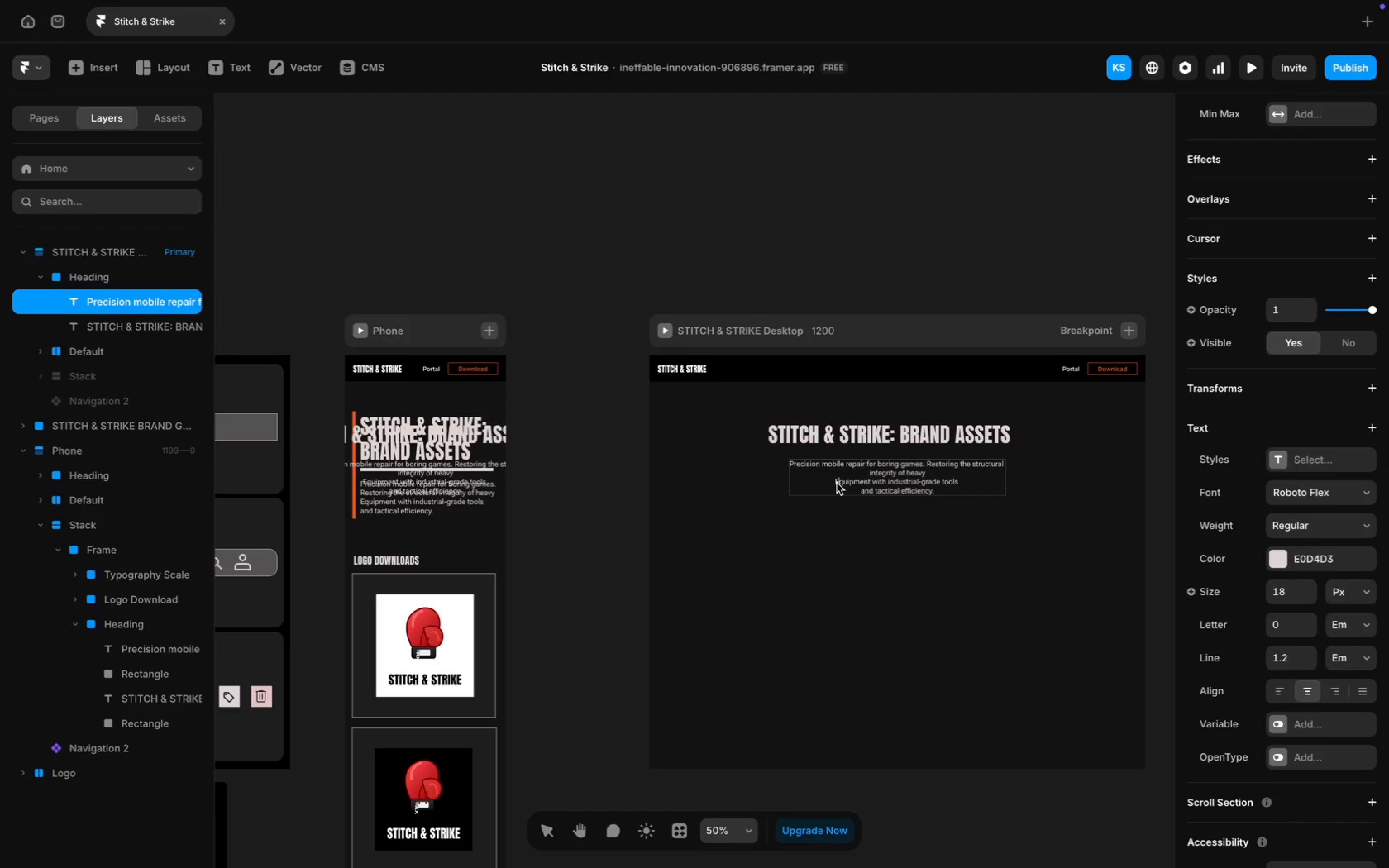 
key(ArrowLeft)
 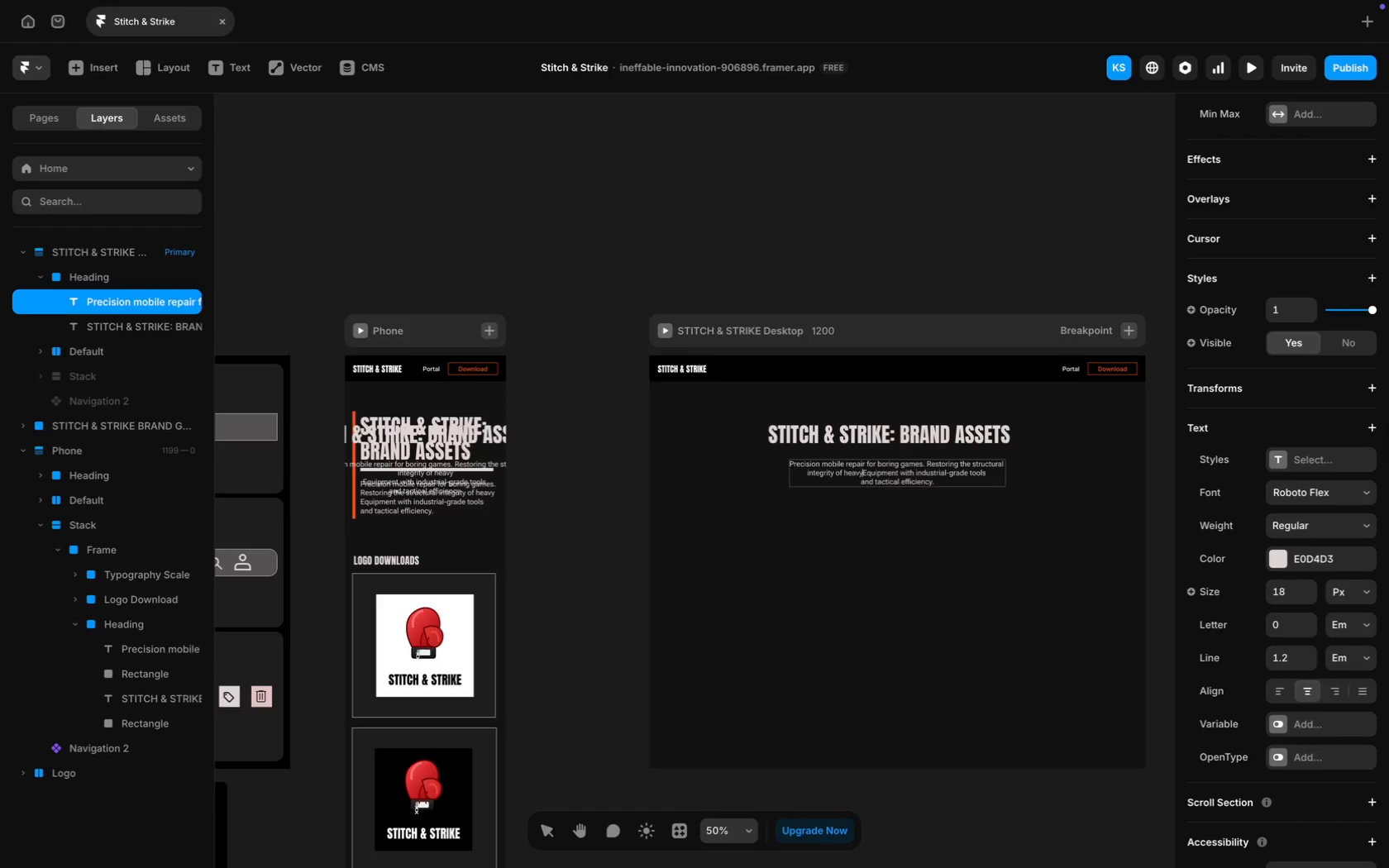 
key(Backspace)
 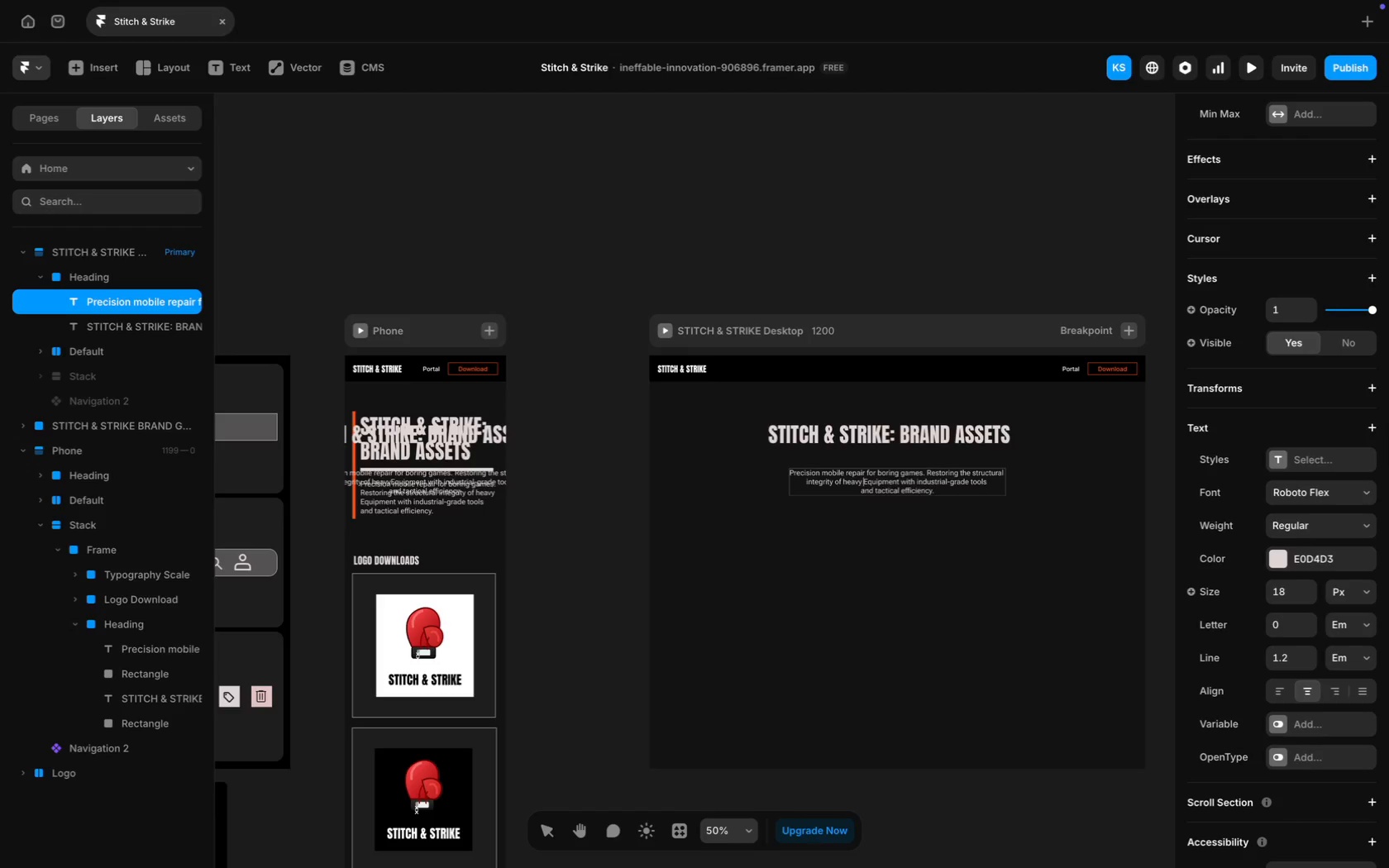 
key(Space)
 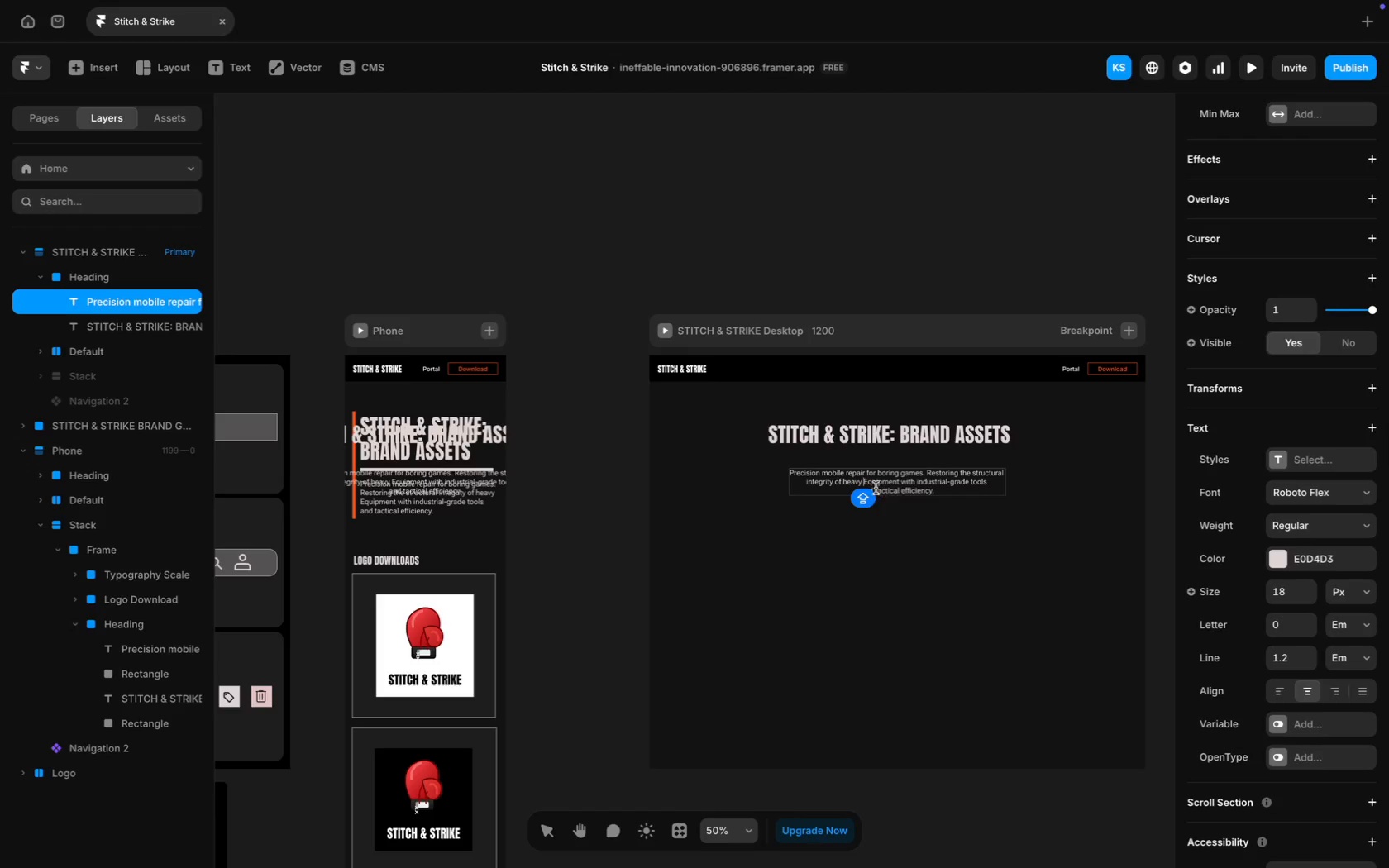 
left_click([867, 483])
 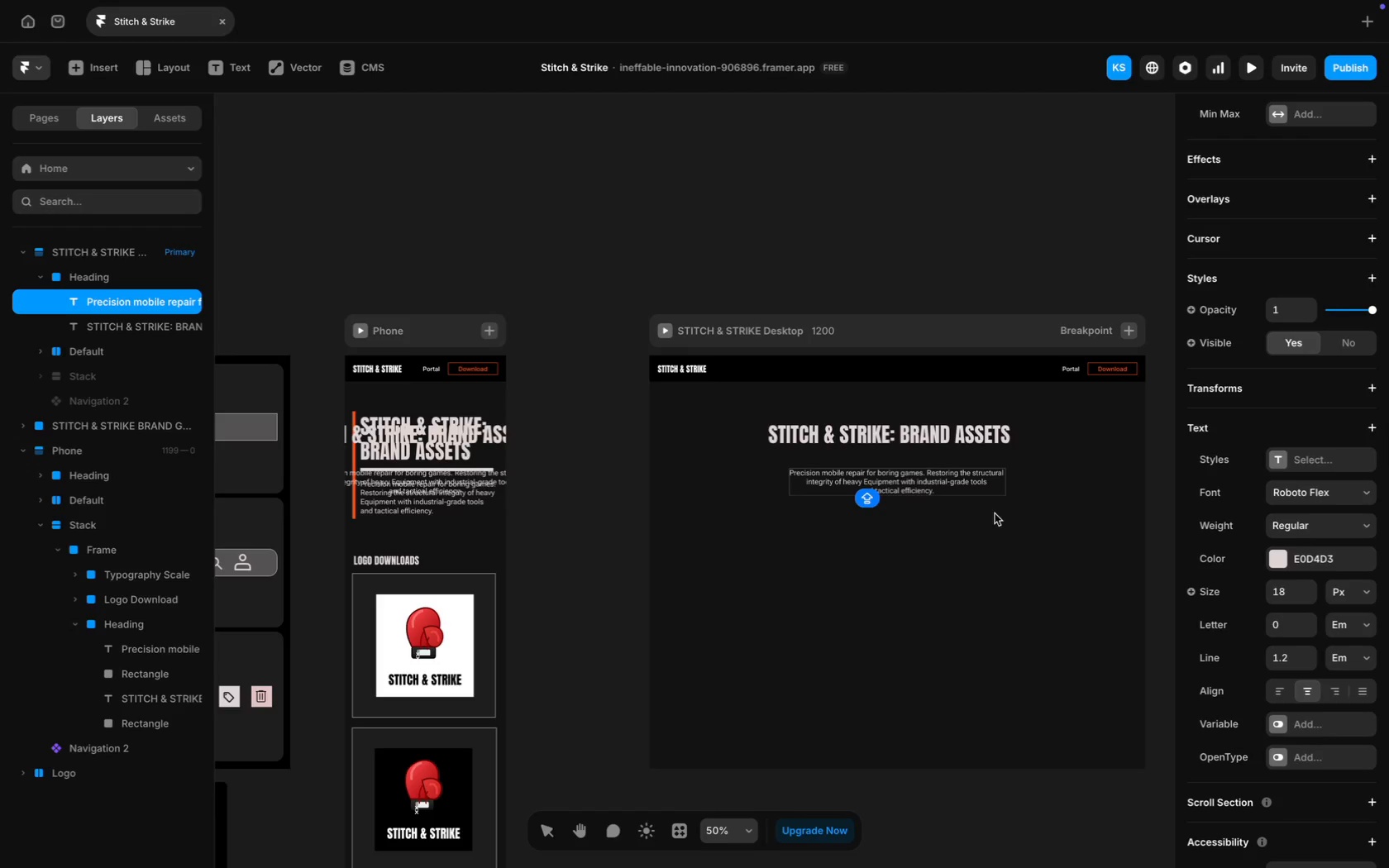 
key(Backspace)
 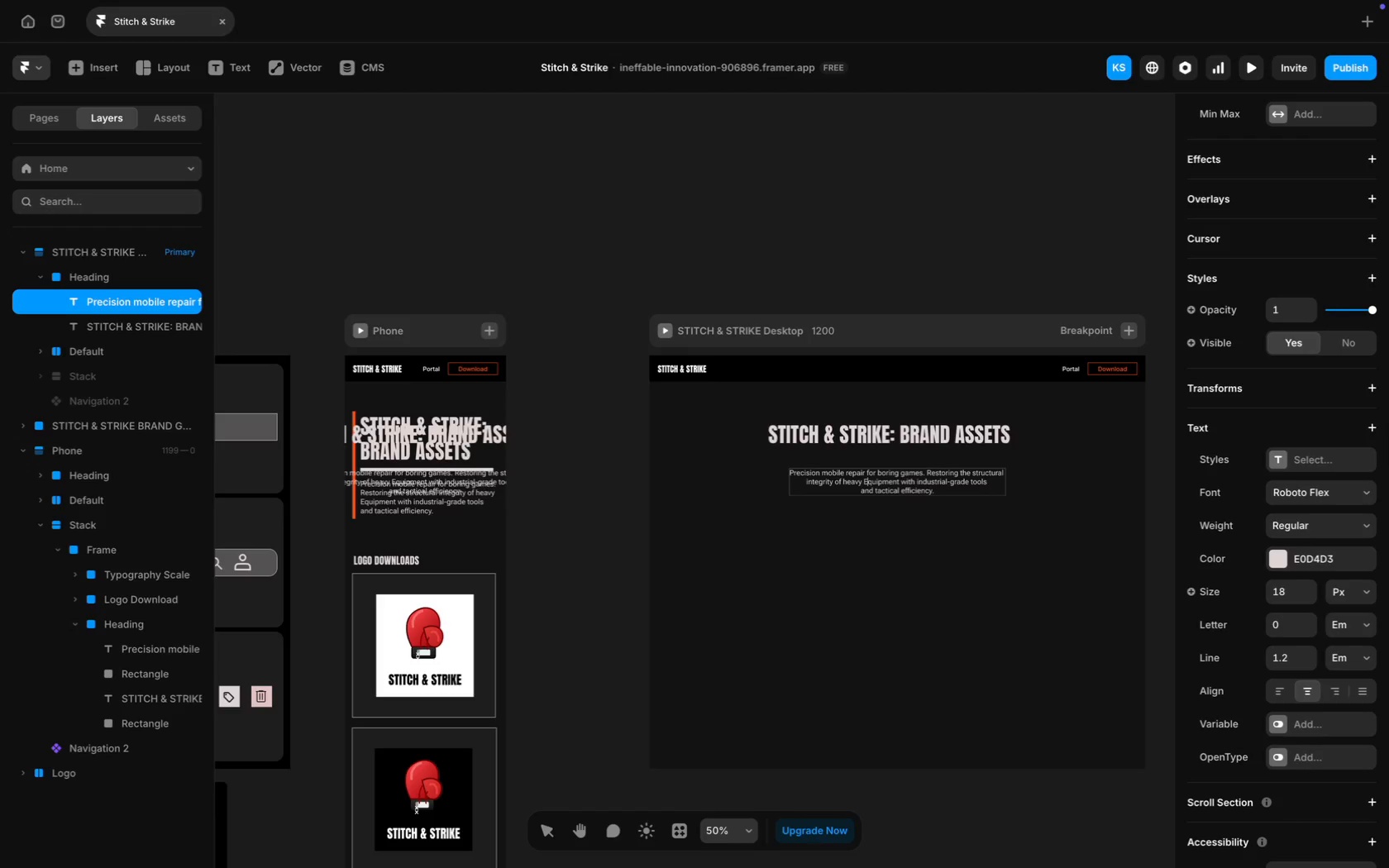 
key(E)
 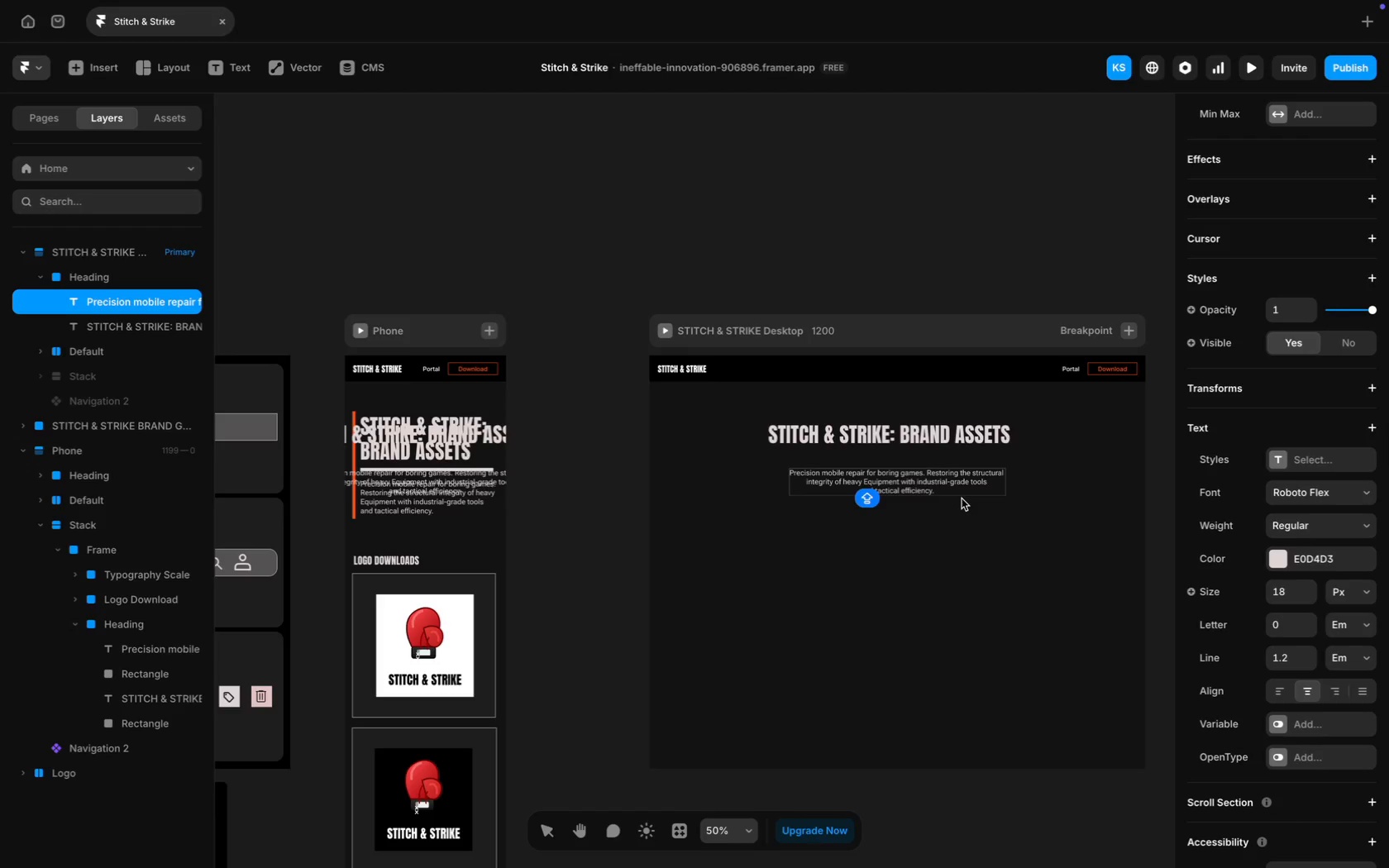 
key(Backspace)
 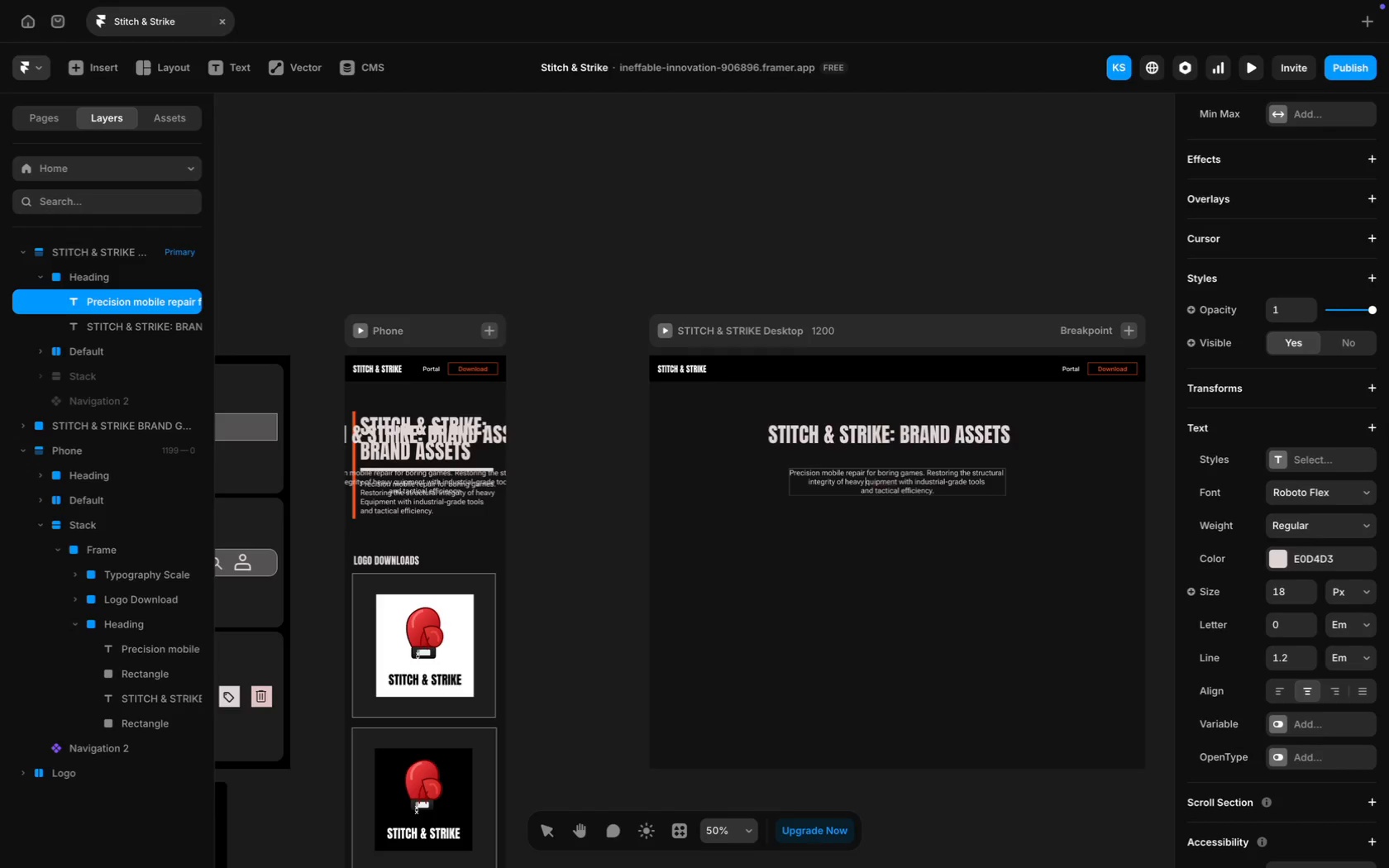 
key(CapsLock)
 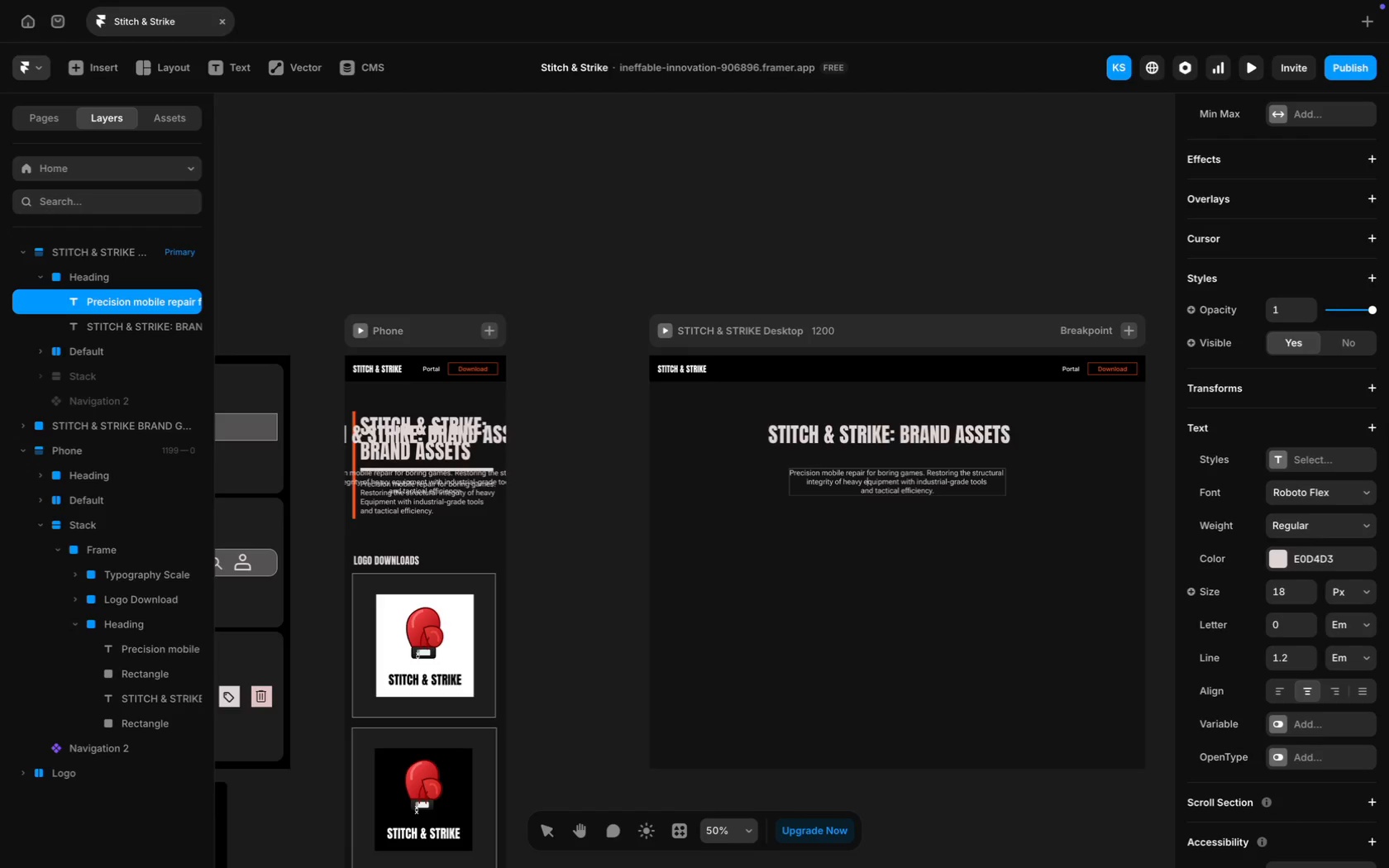 
key(E)
 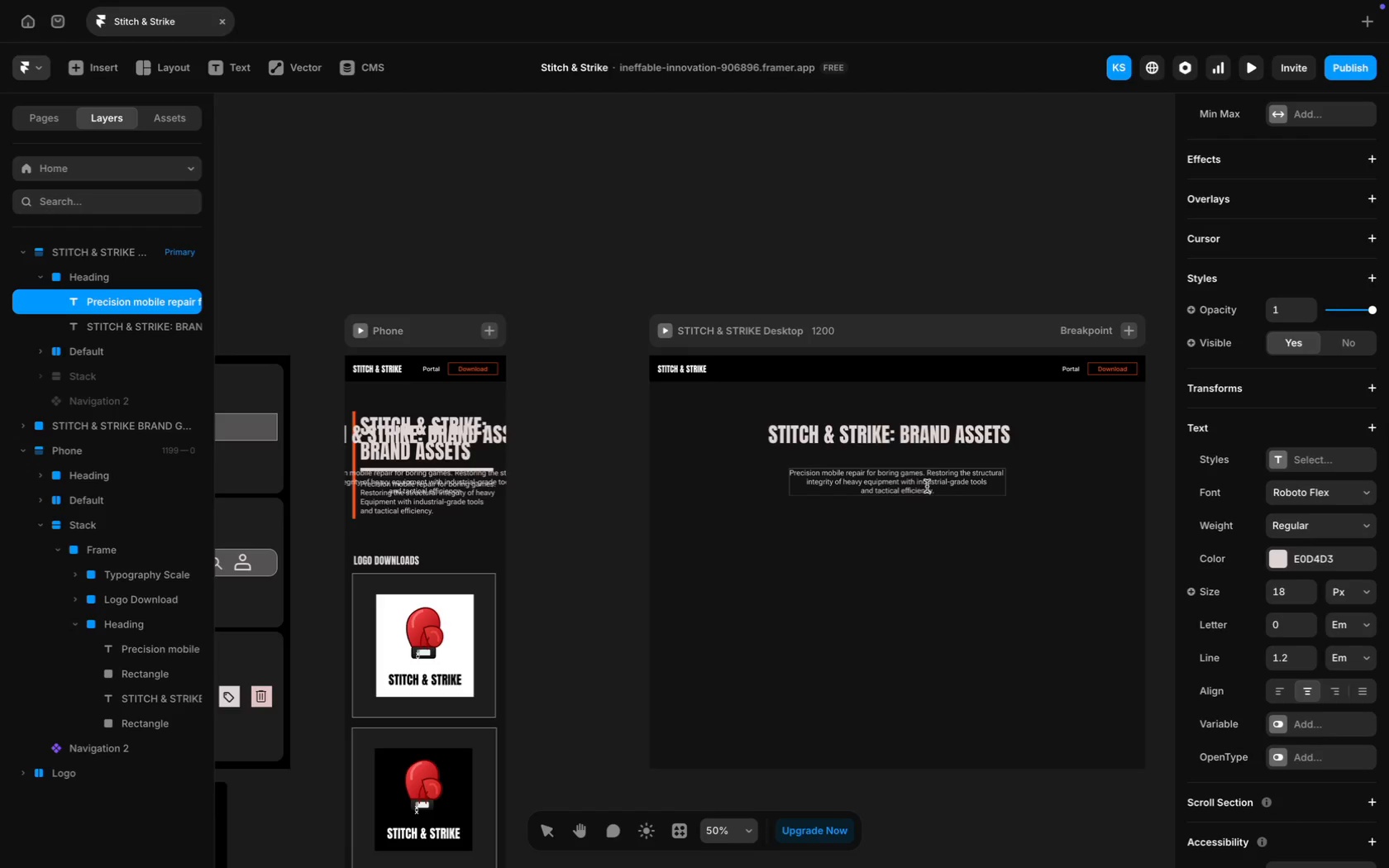 
left_click([928, 487])
 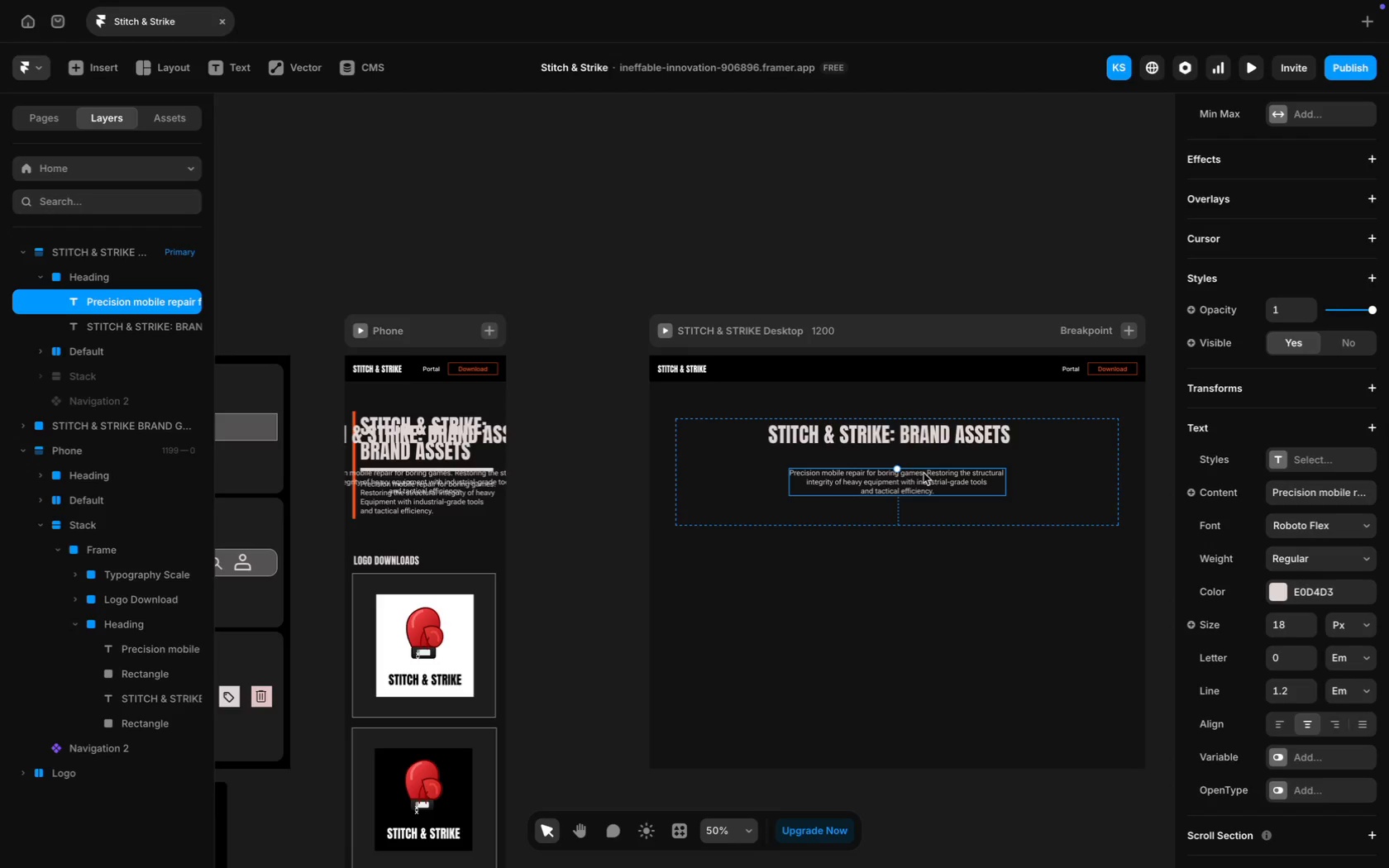 
left_click([934, 567])
 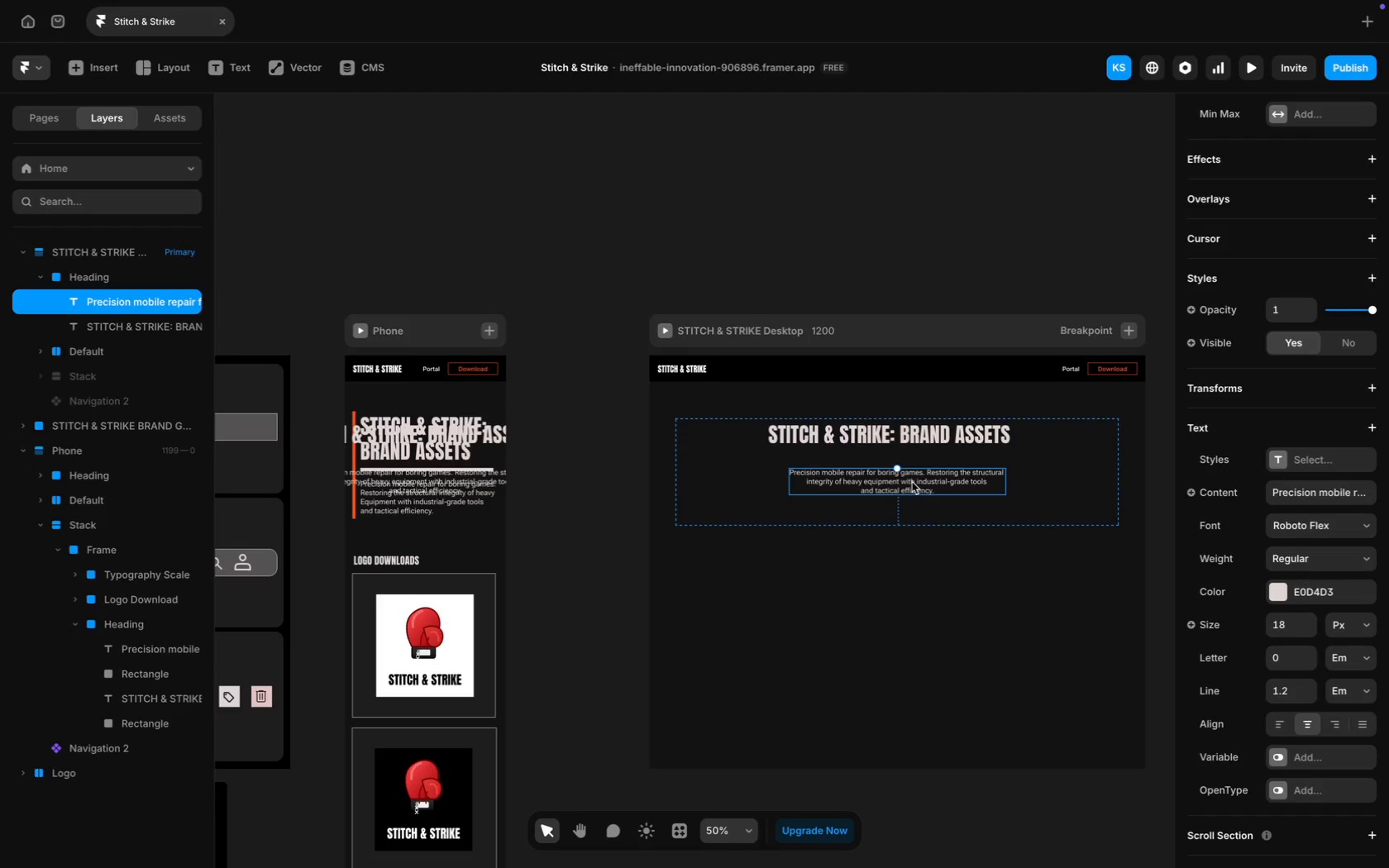 
wait(60.82)
 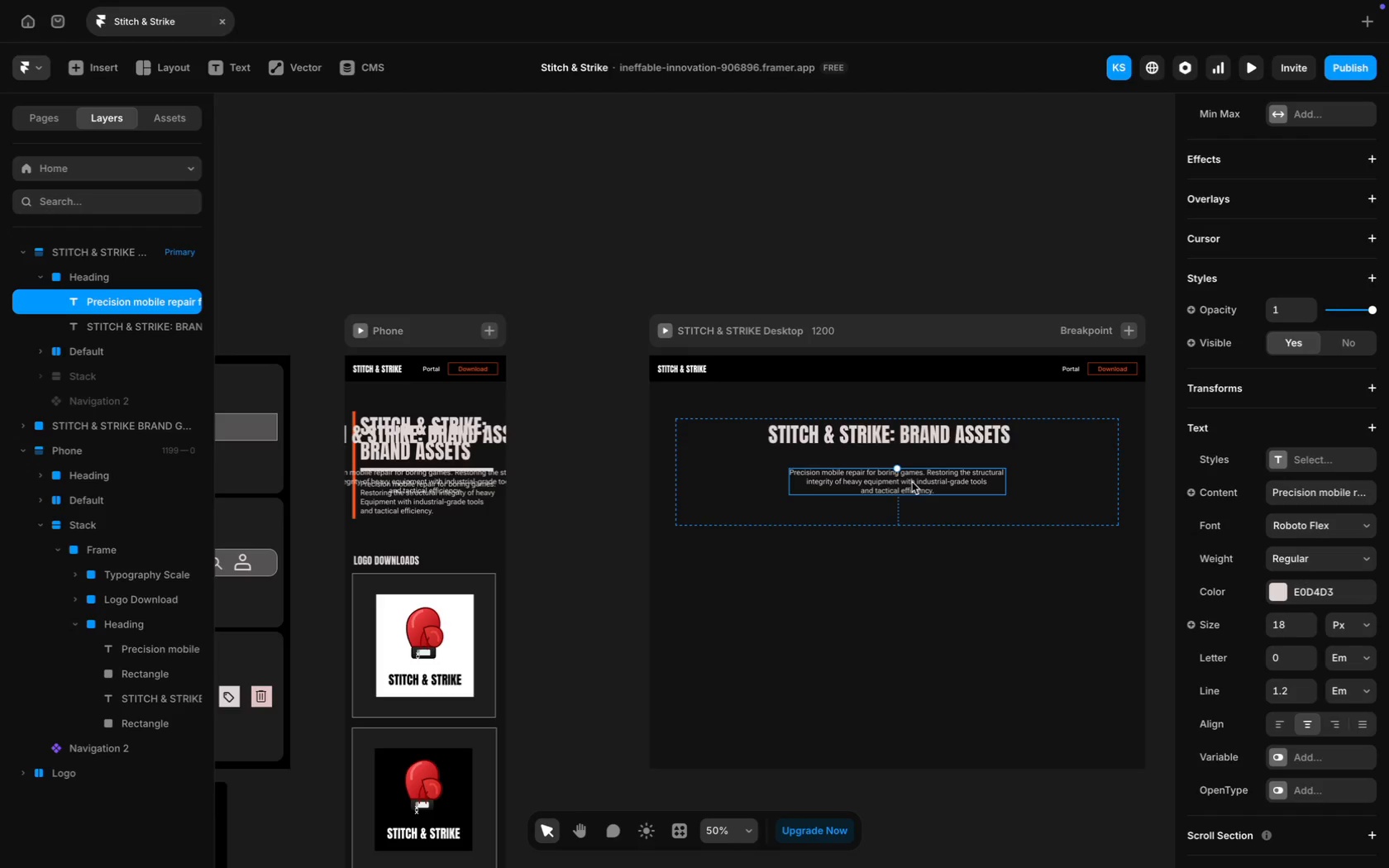 
scroll: coordinate [840, 533], scroll_direction: down, amount: 5.0
 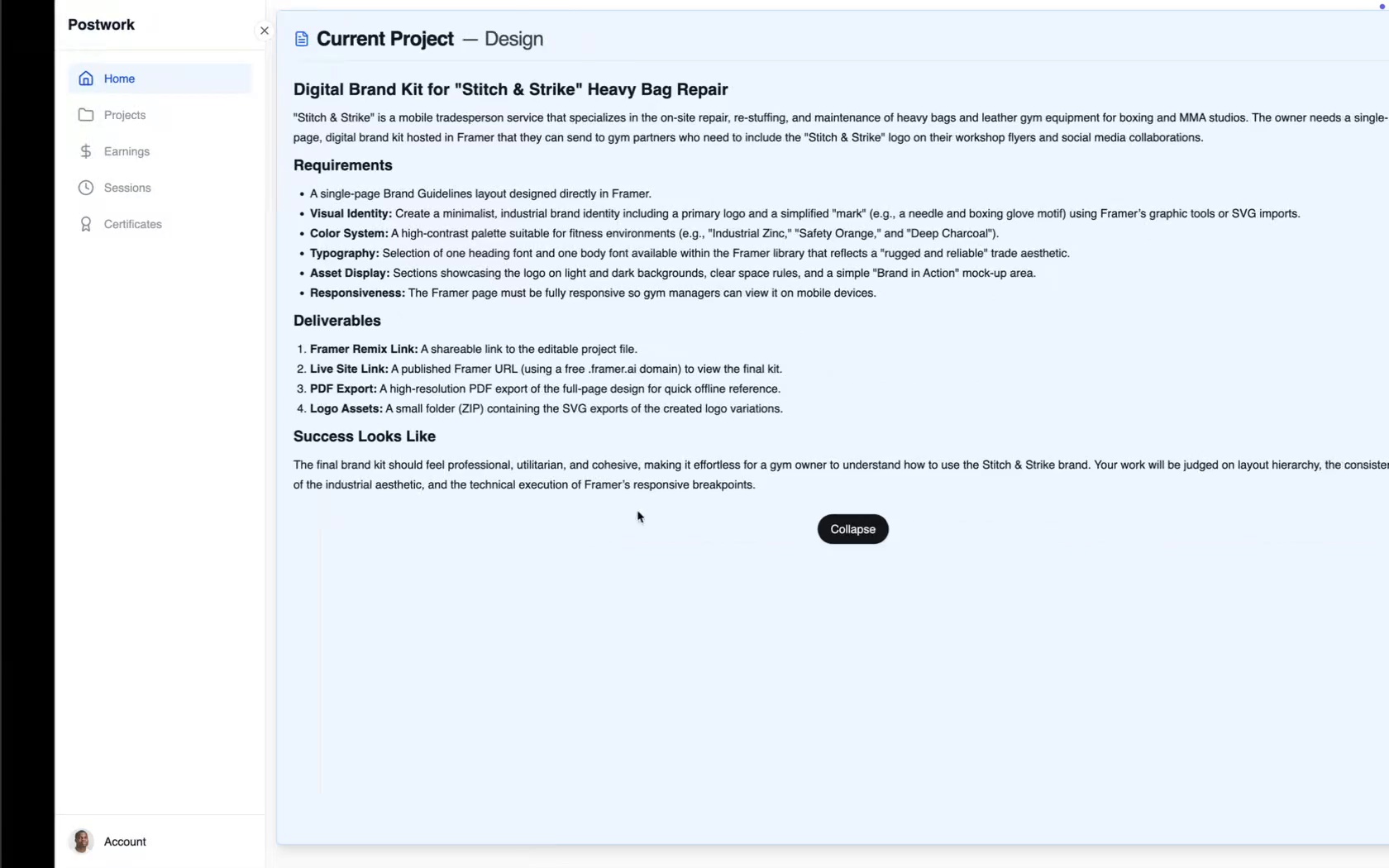 
left_click([783, 531])
 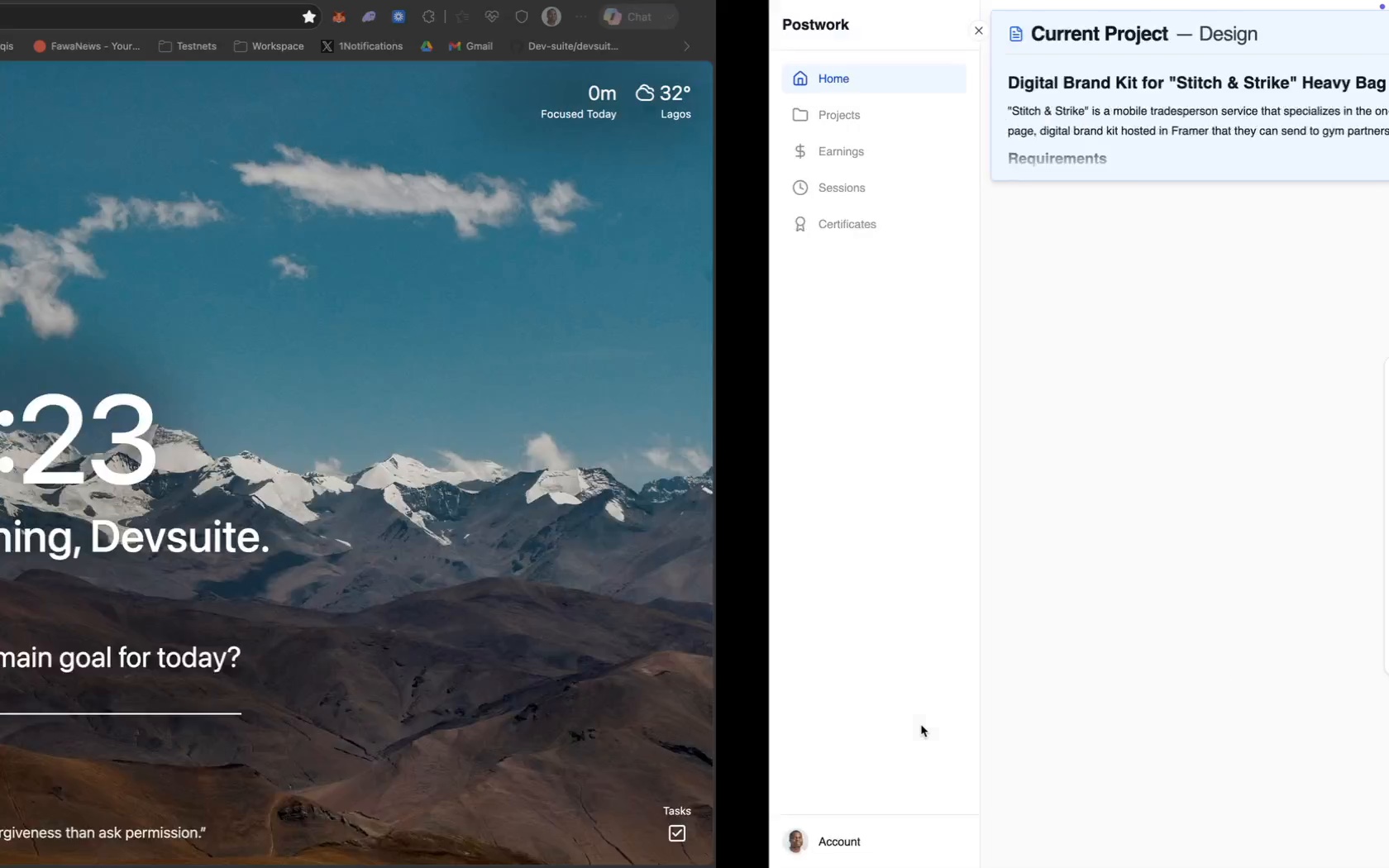 
wait(8.55)
 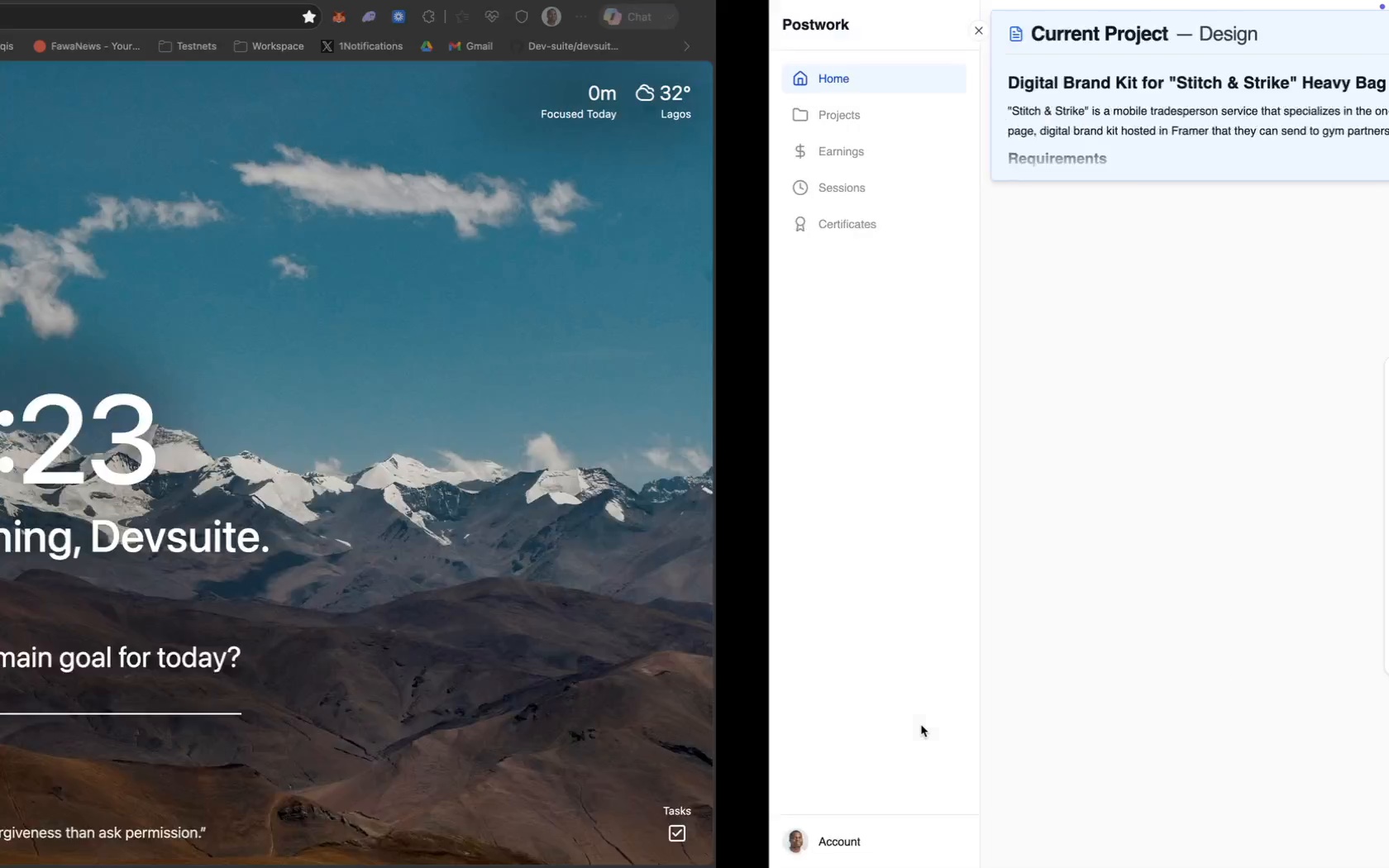 
left_click_drag(start_coordinate=[890, 494], to_coordinate=[892, 475])
 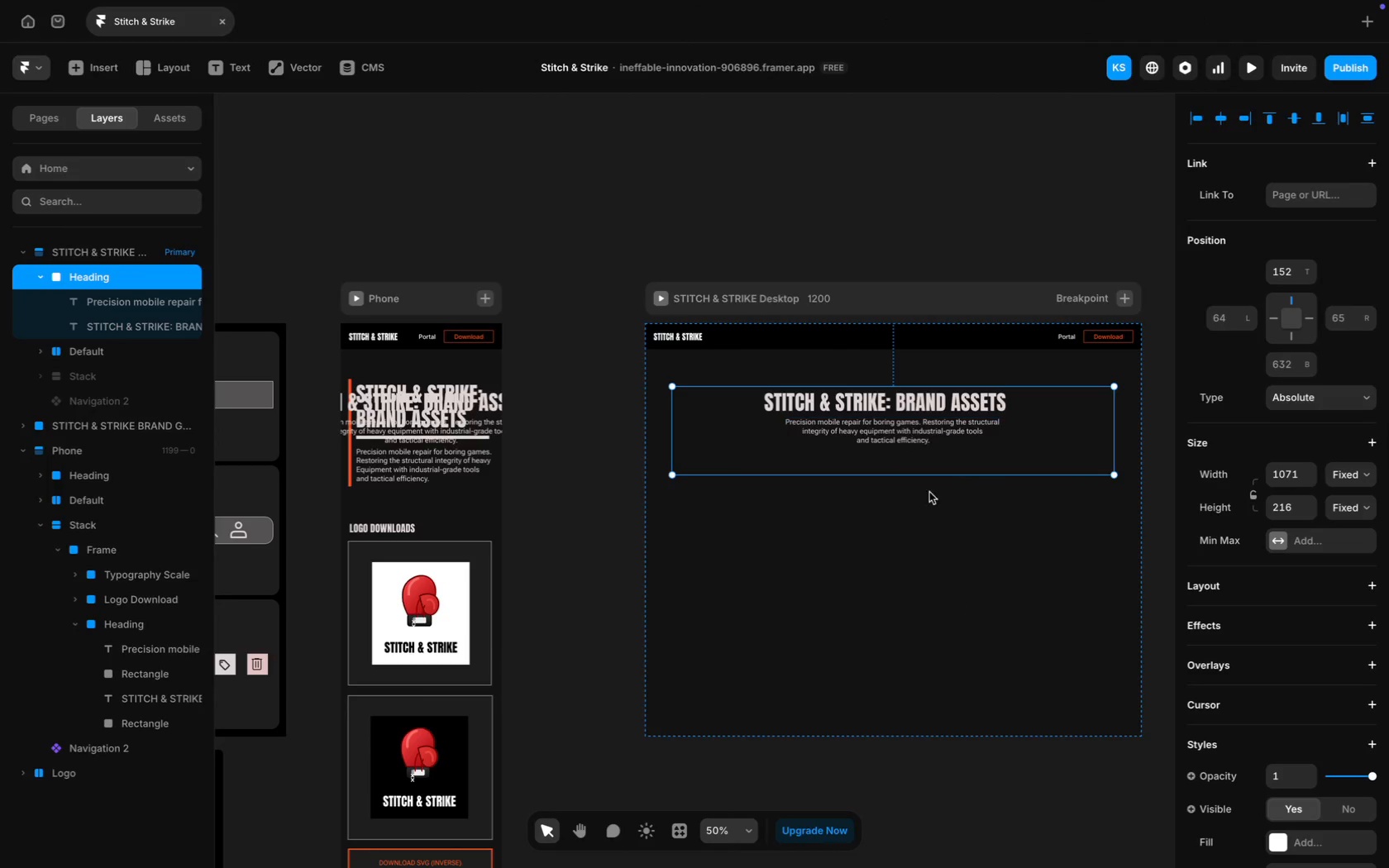 
left_click([934, 522])
 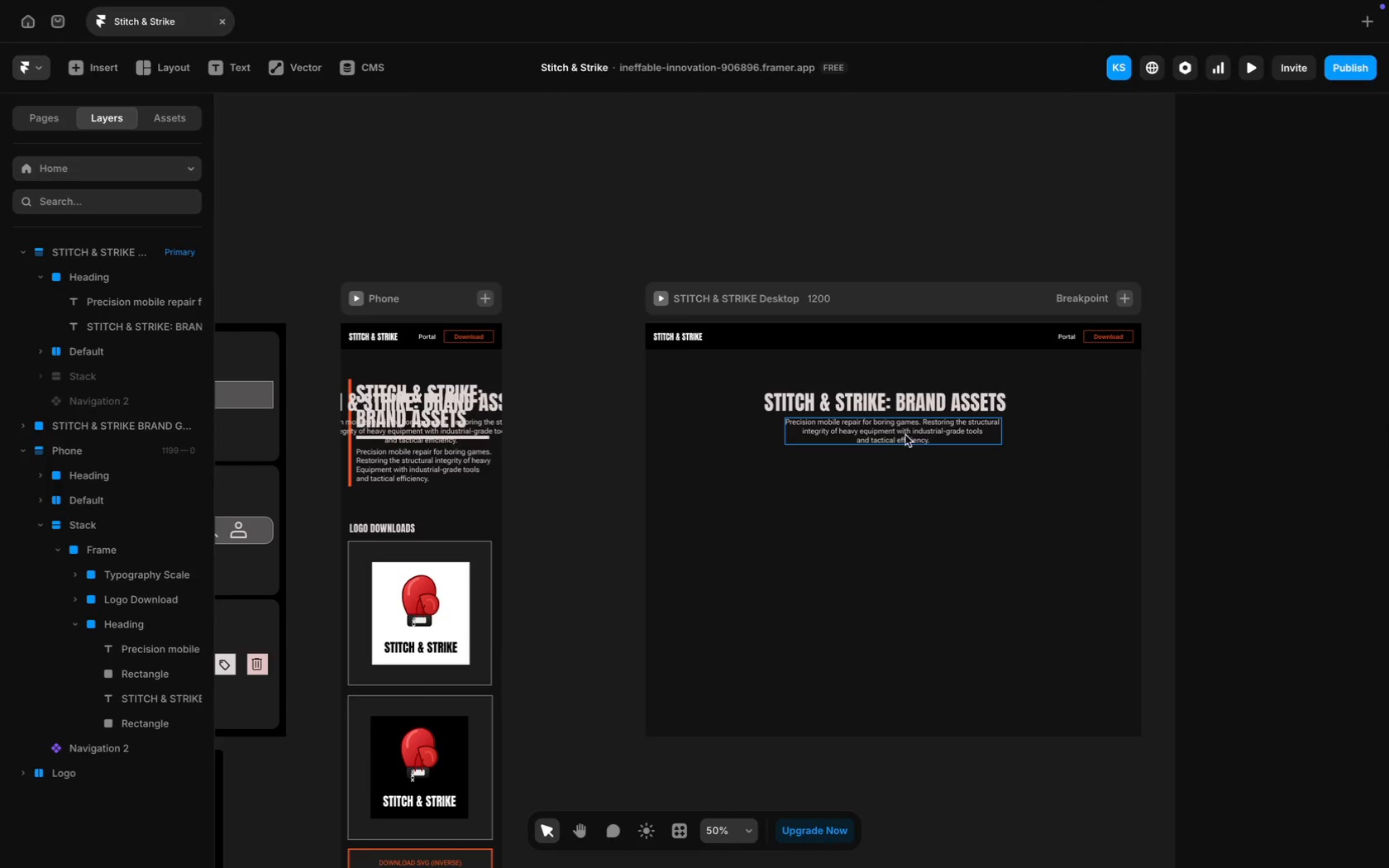 
left_click_drag(start_coordinate=[905, 435], to_coordinate=[905, 447])
 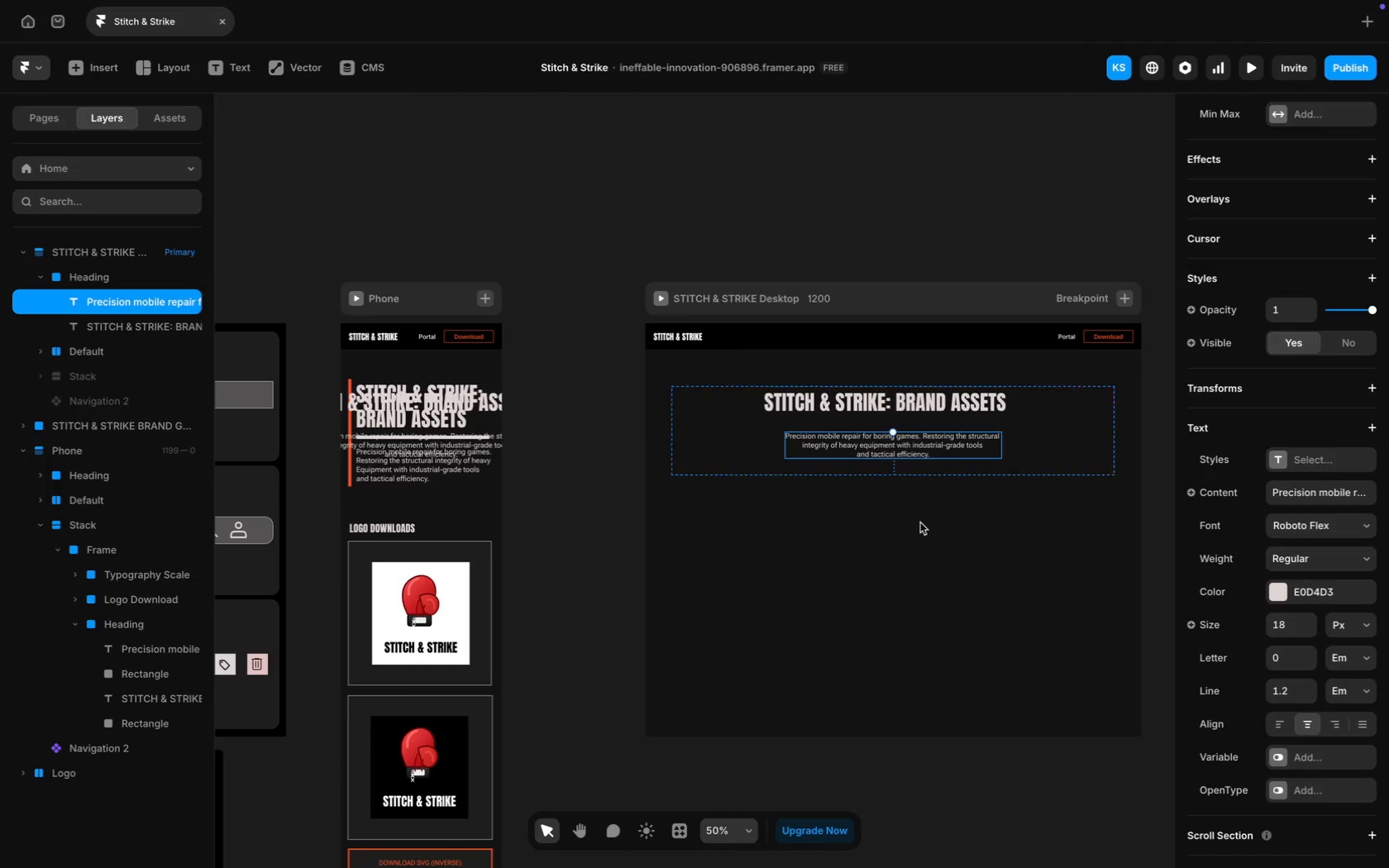 
left_click([921, 524])
 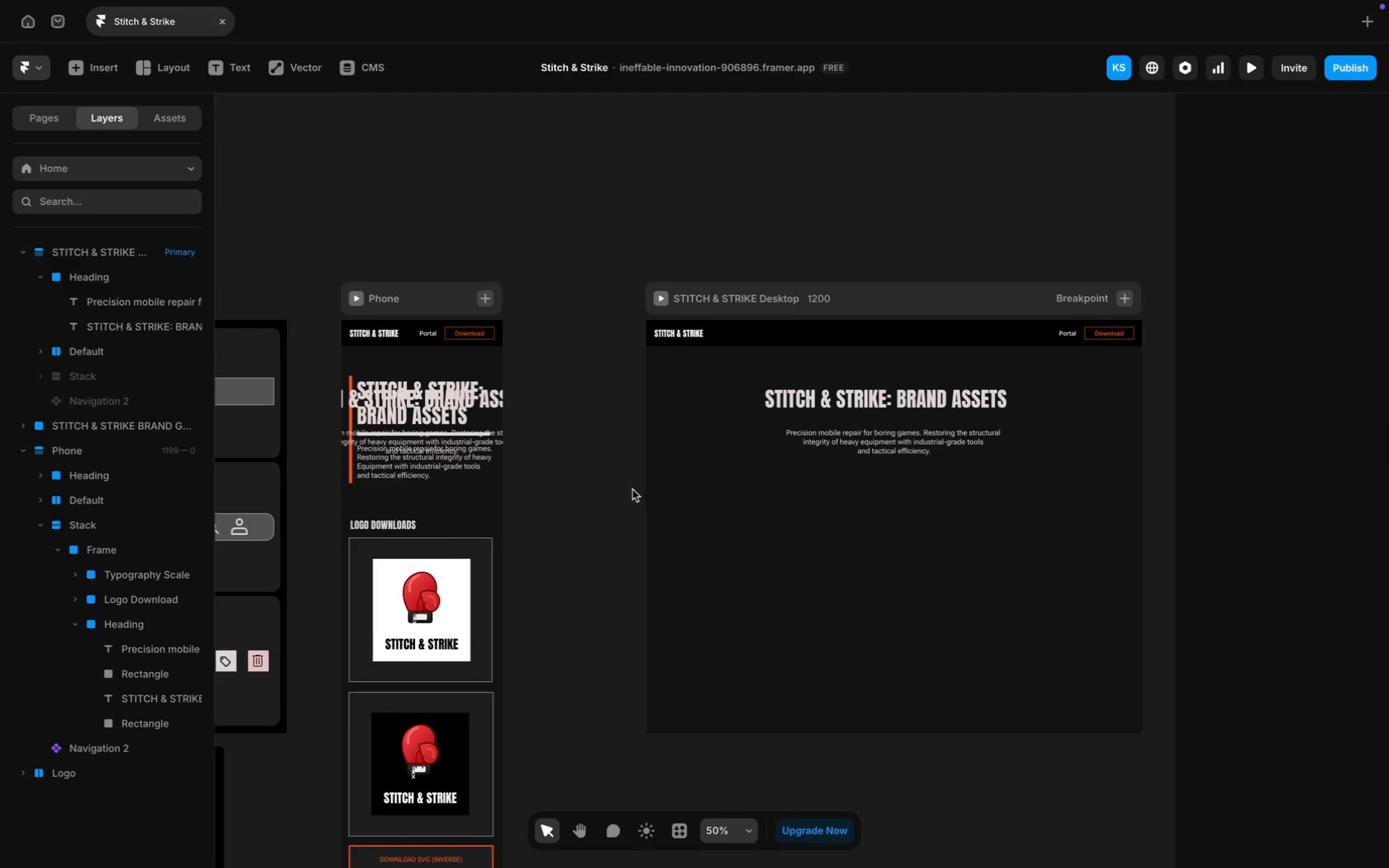 
scroll: coordinate [632, 489], scroll_direction: down, amount: 14.0
 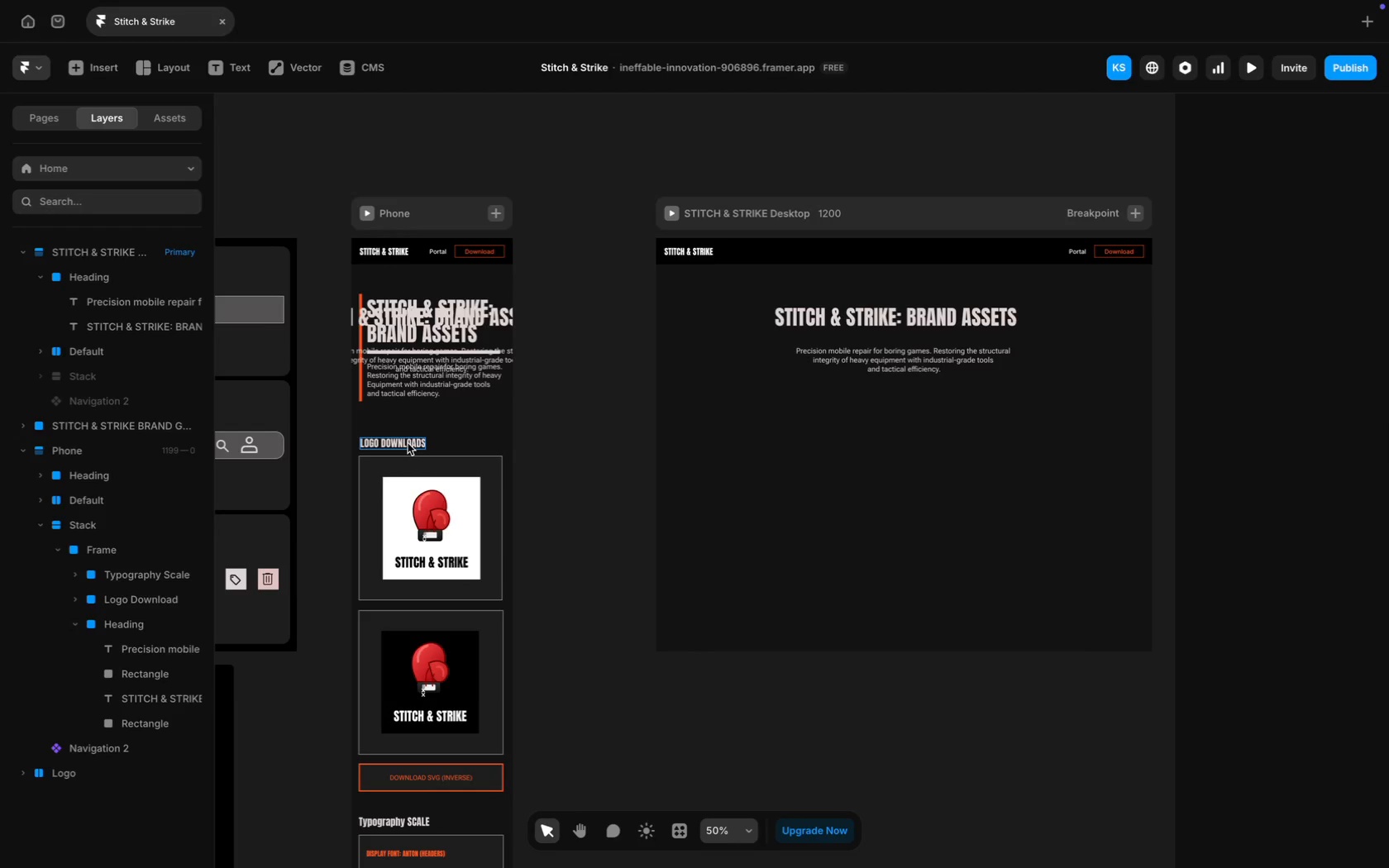 
left_click([408, 443])
 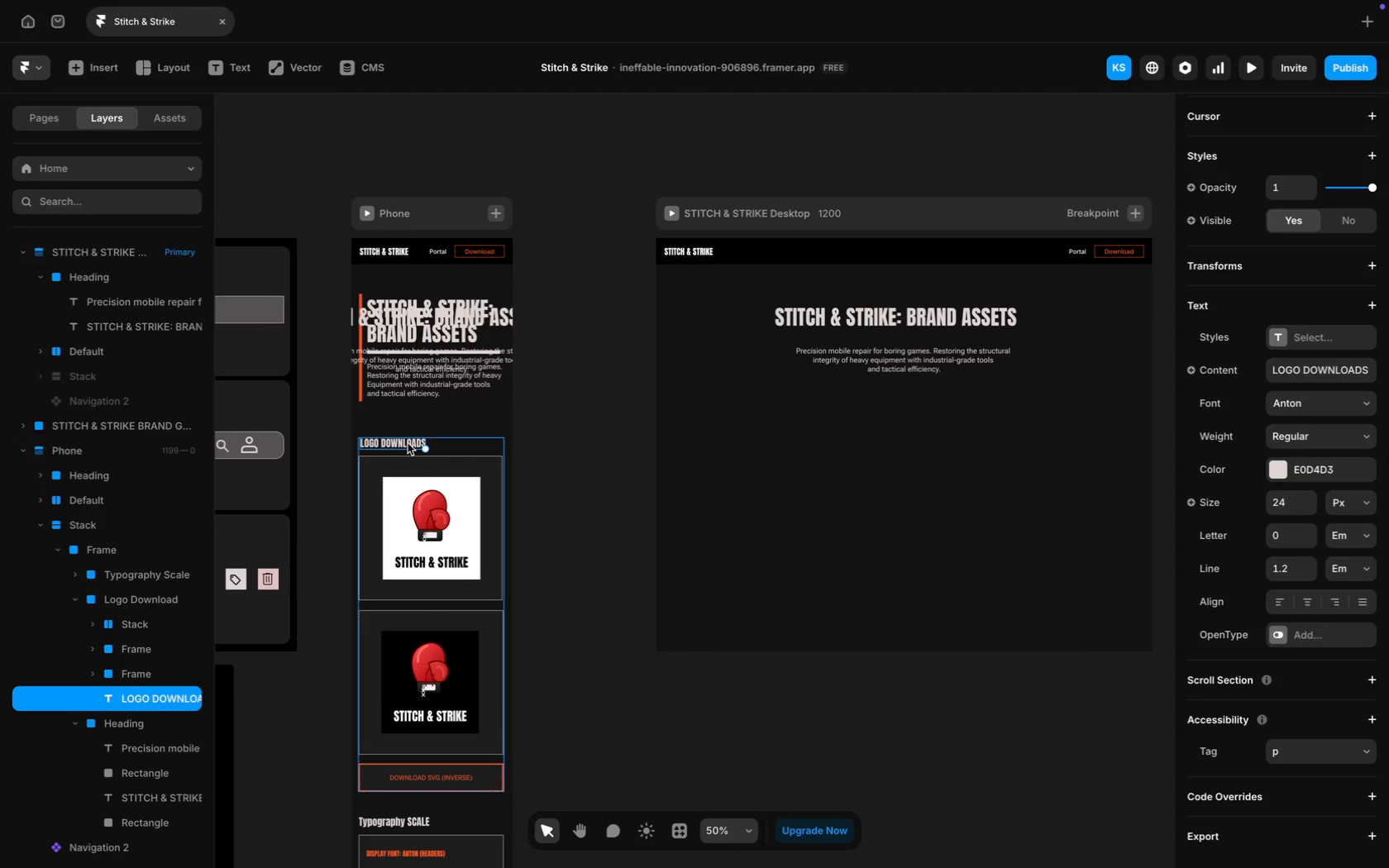 
key(Meta+C)
 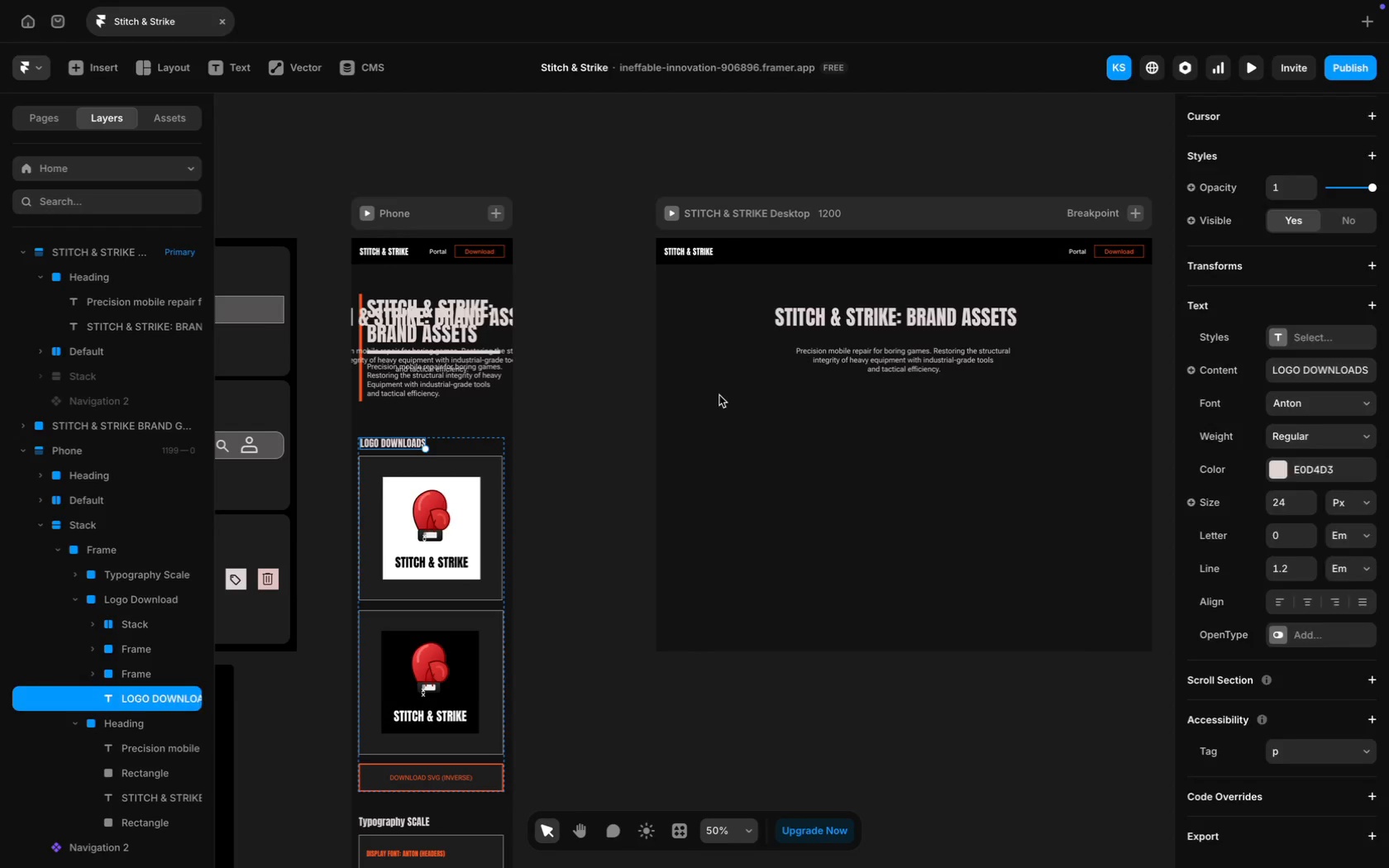 
left_click([720, 395])
 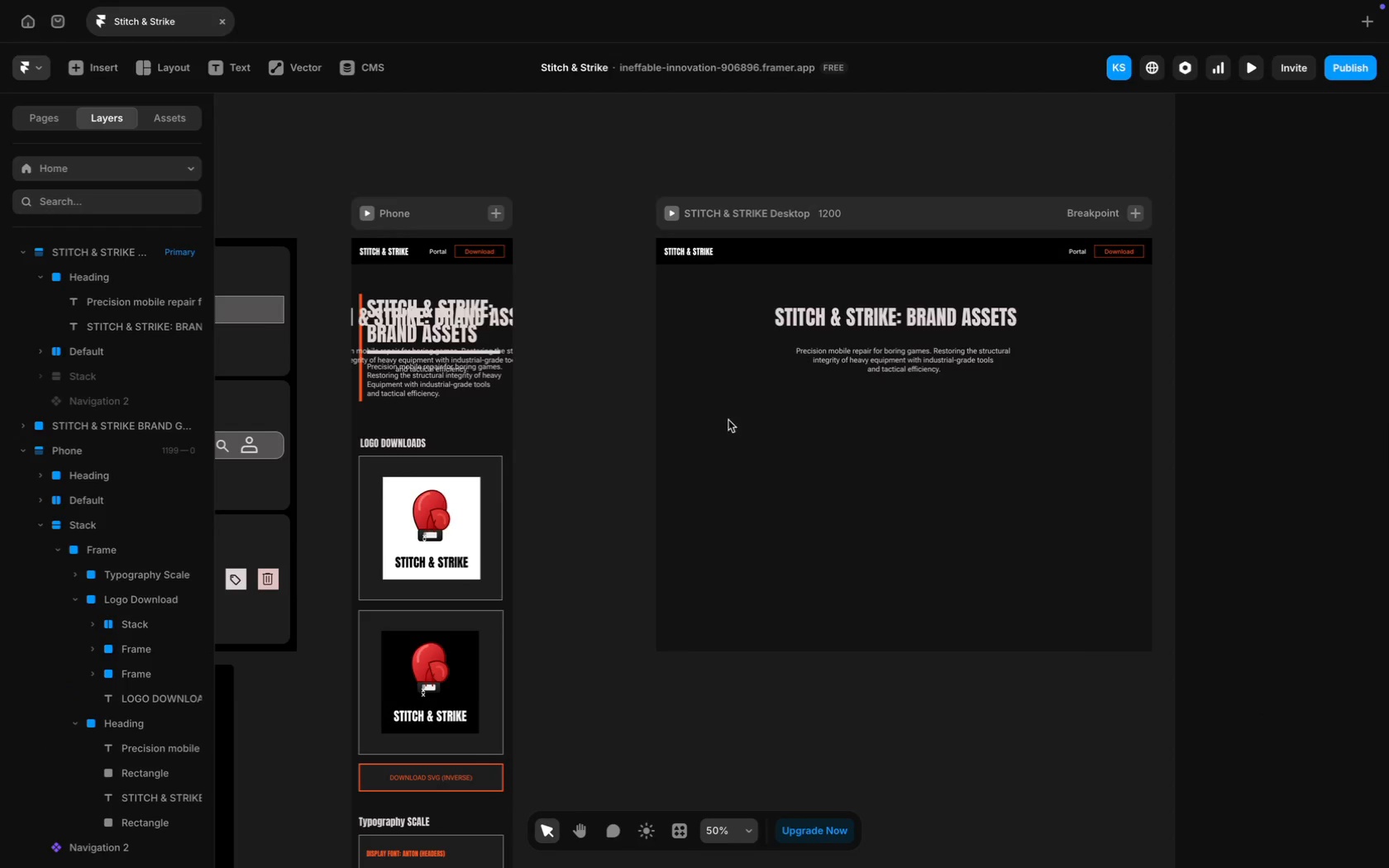 
key(Meta+V)
 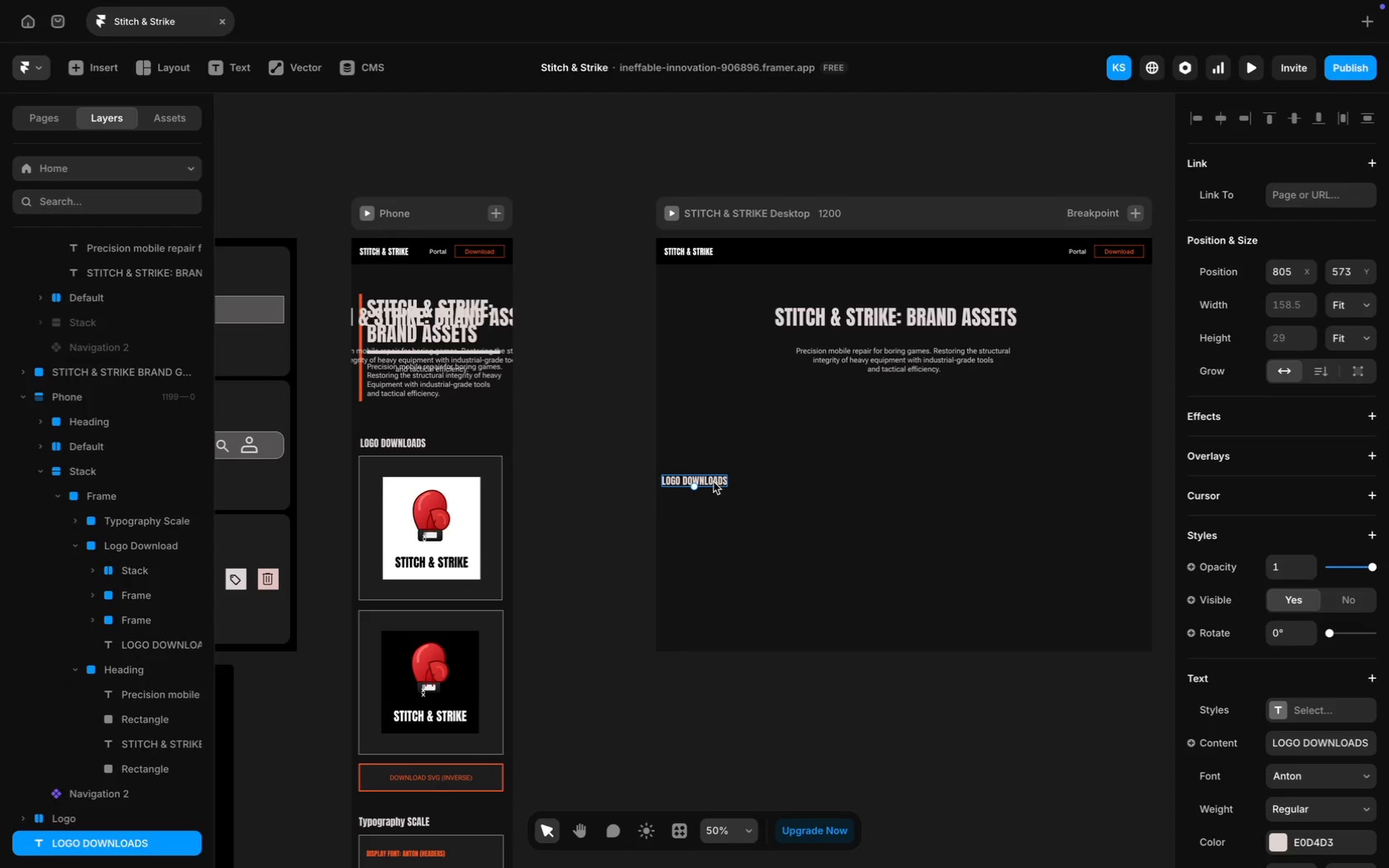 
left_click_drag(start_coordinate=[714, 482], to_coordinate=[718, 413])
 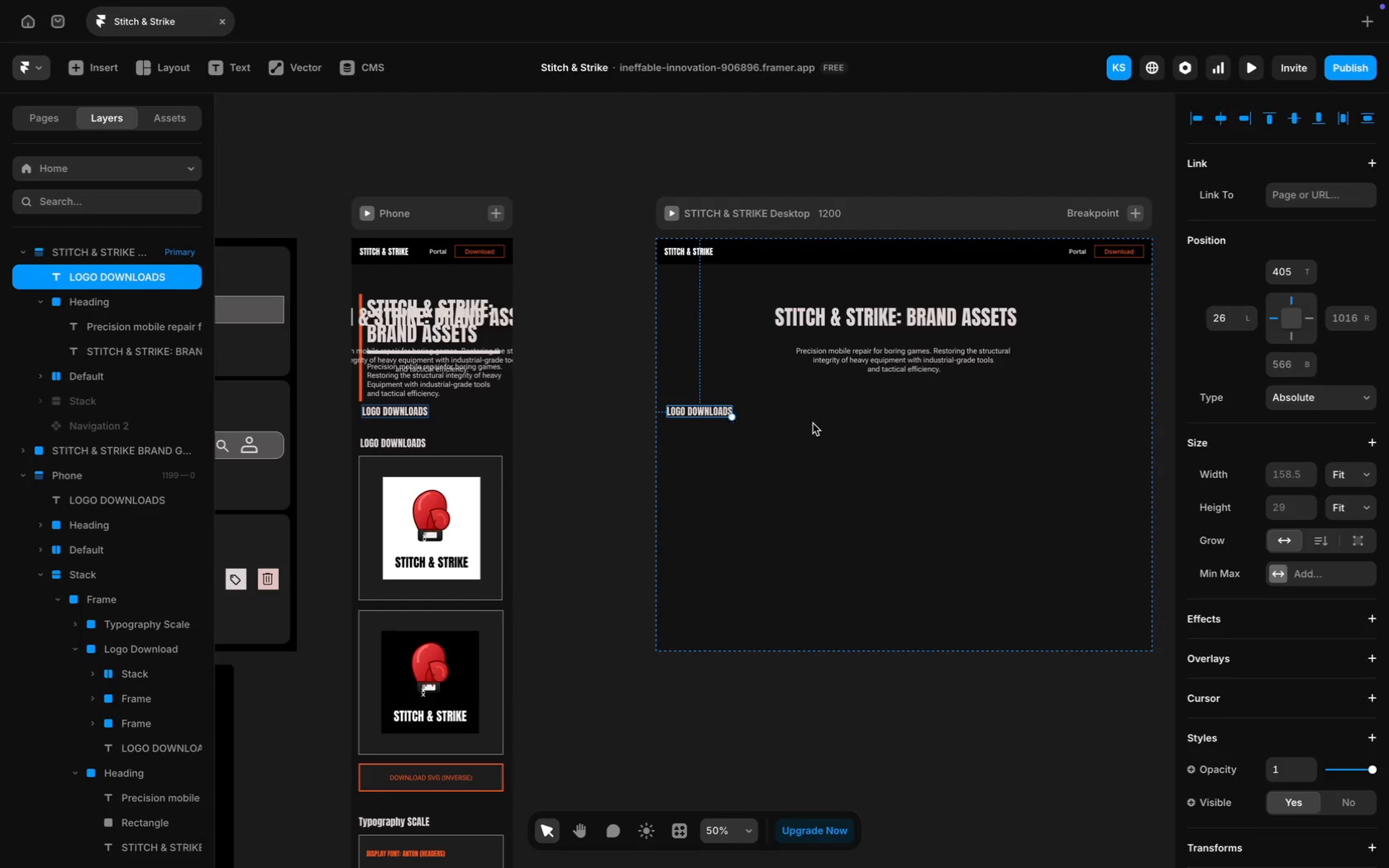 
left_click([818, 426])
 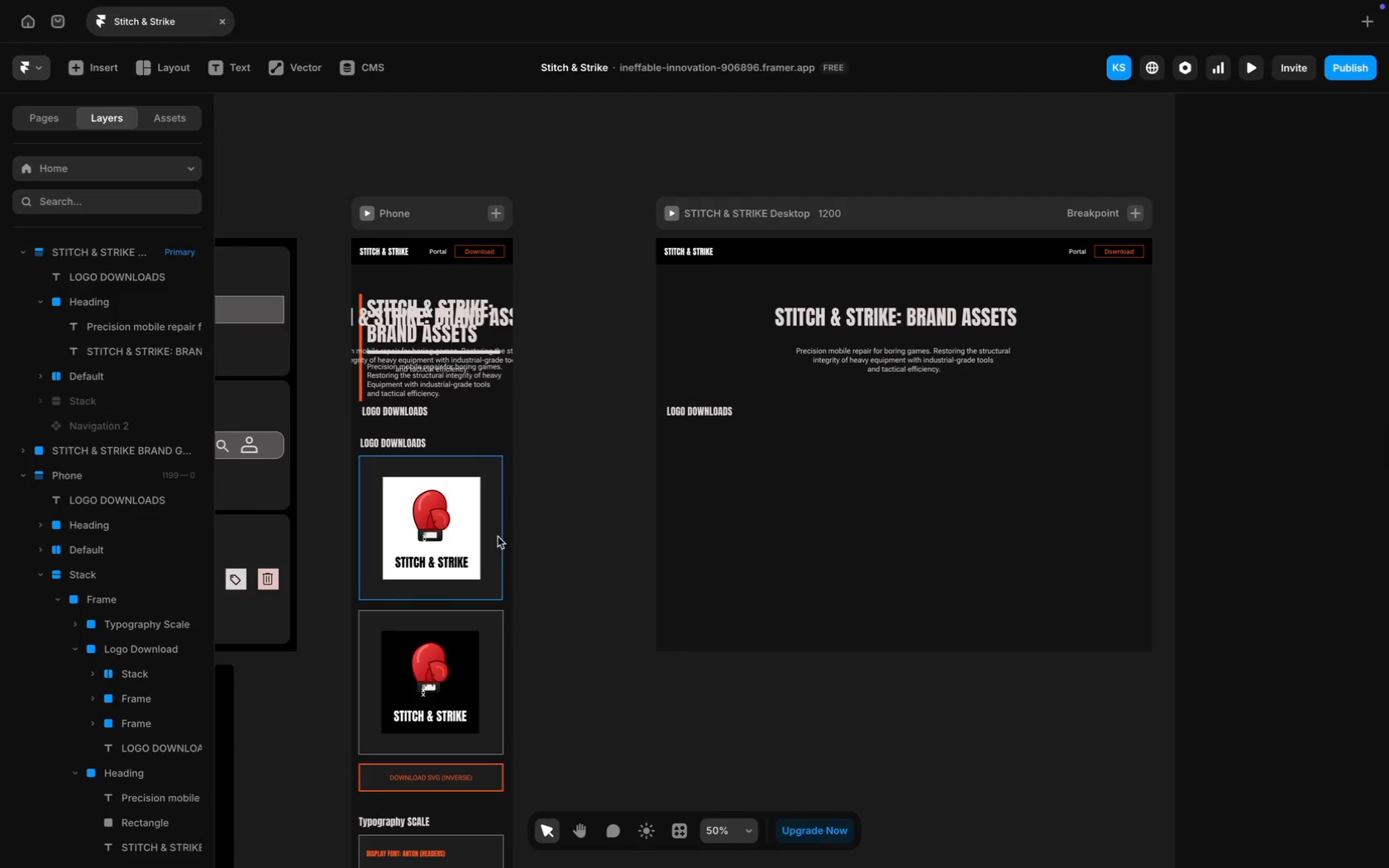 
left_click([493, 466])
 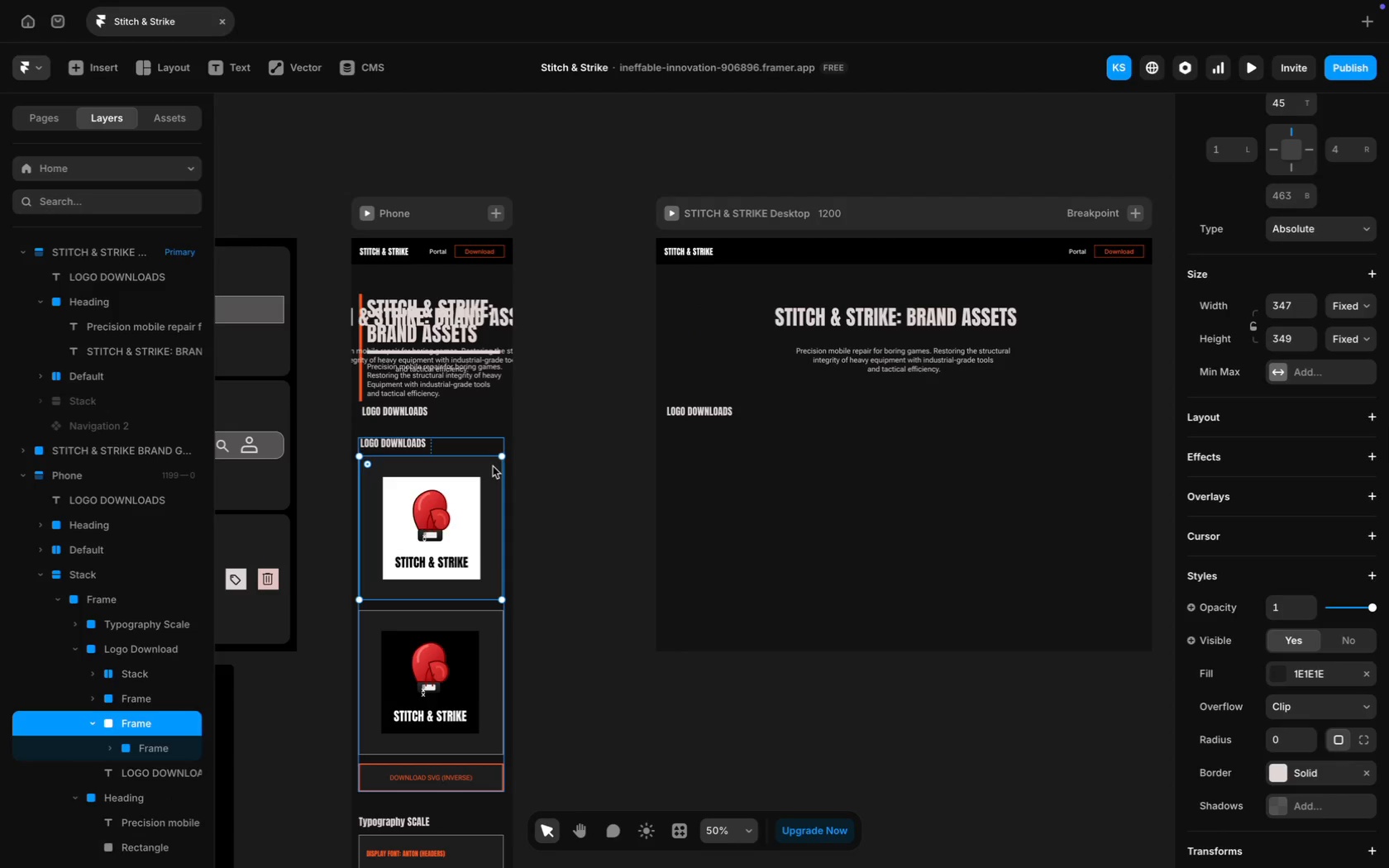 
key(Meta+C)
 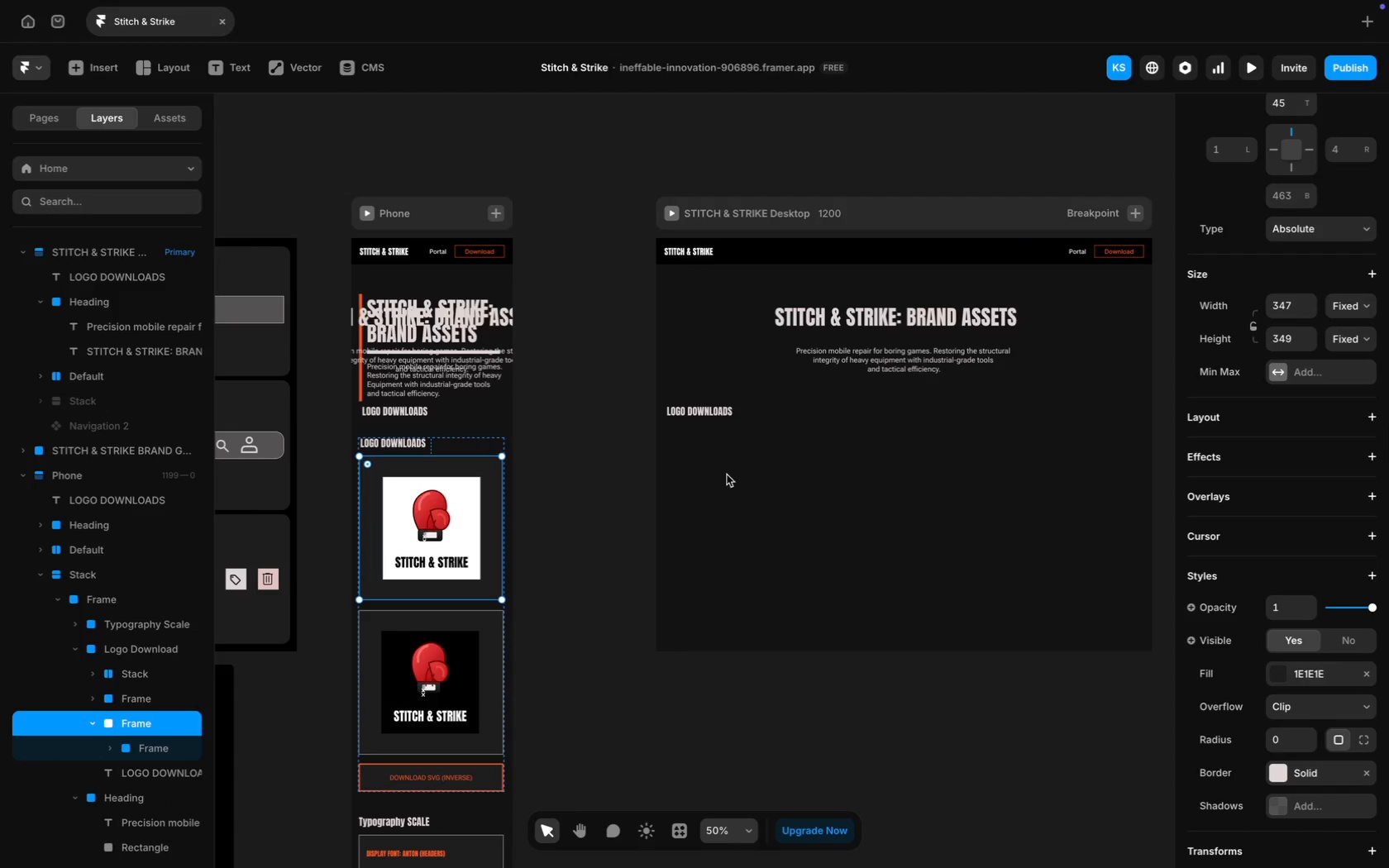 
left_click([728, 475])
 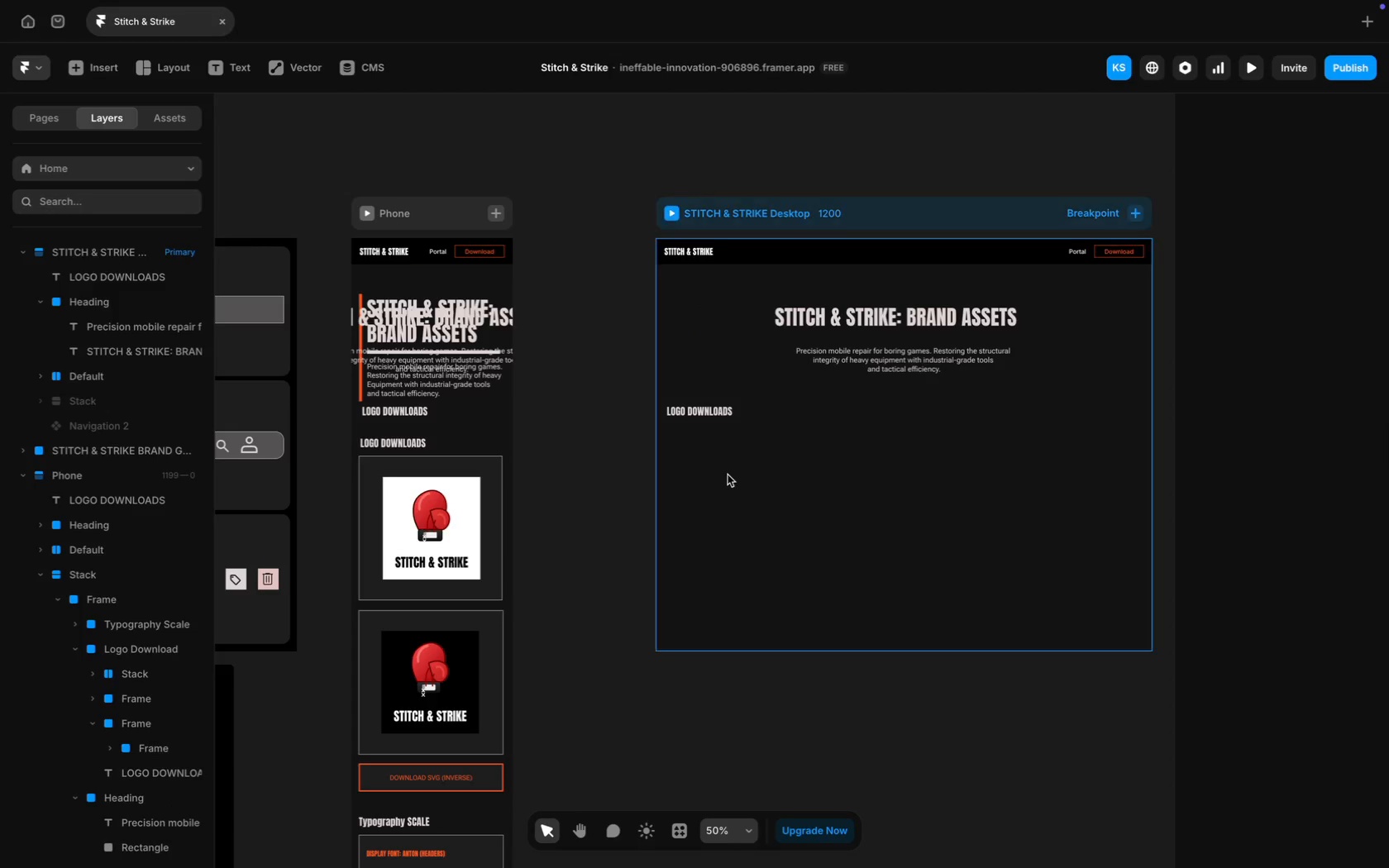 
key(Meta+CommandLeft)
 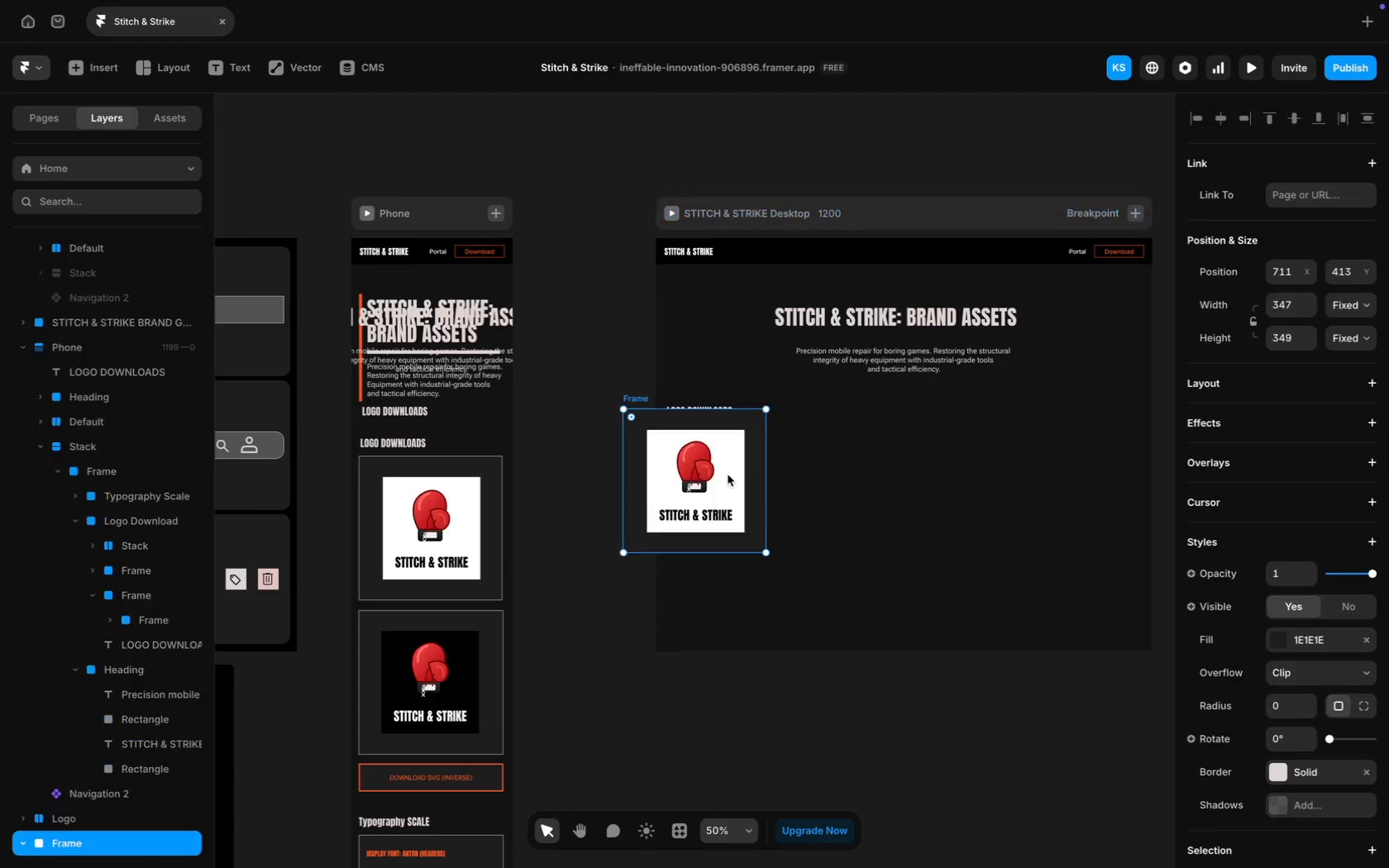 
key(Meta+V)
 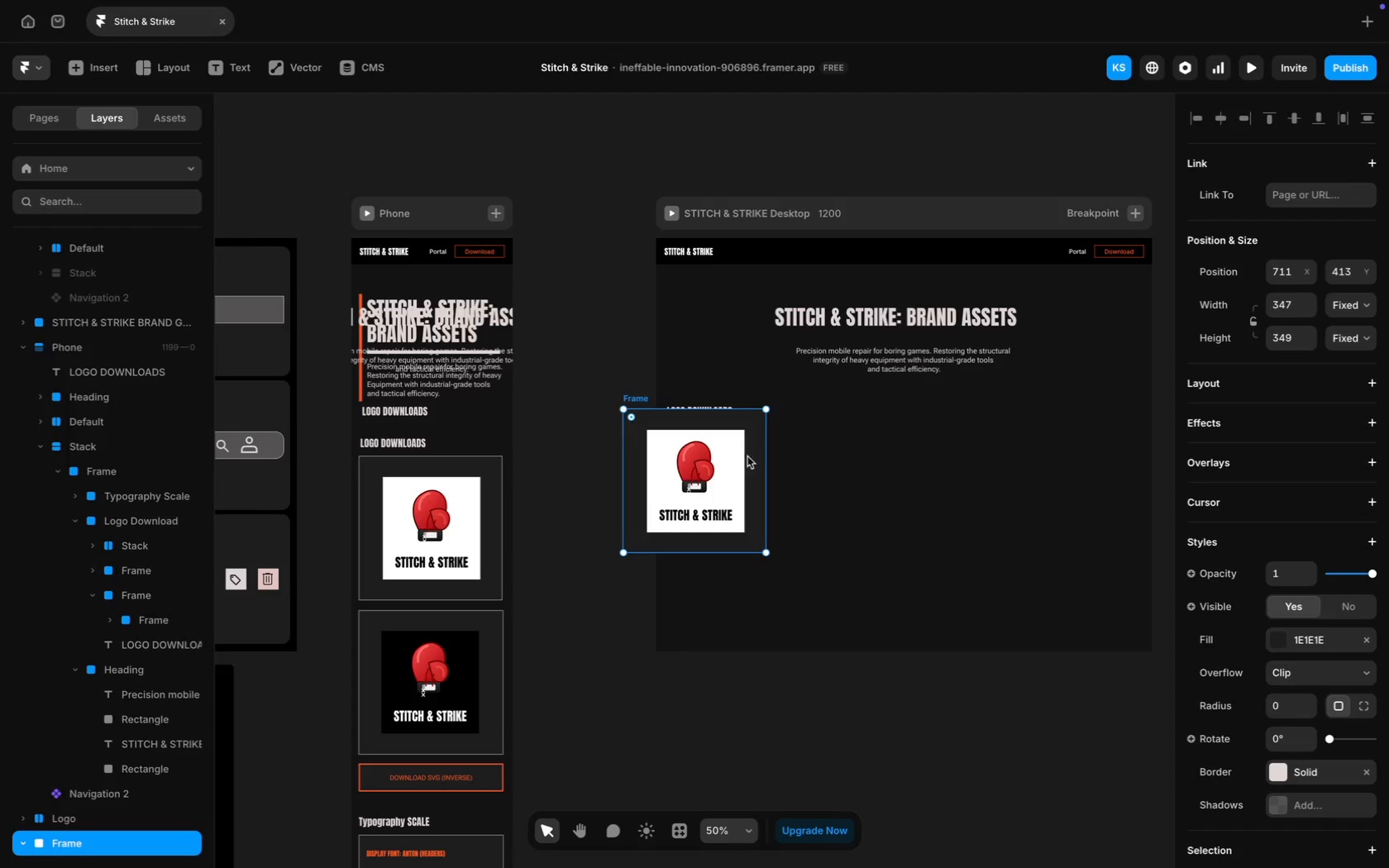 
left_click_drag(start_coordinate=[757, 460], to_coordinate=[818, 480])
 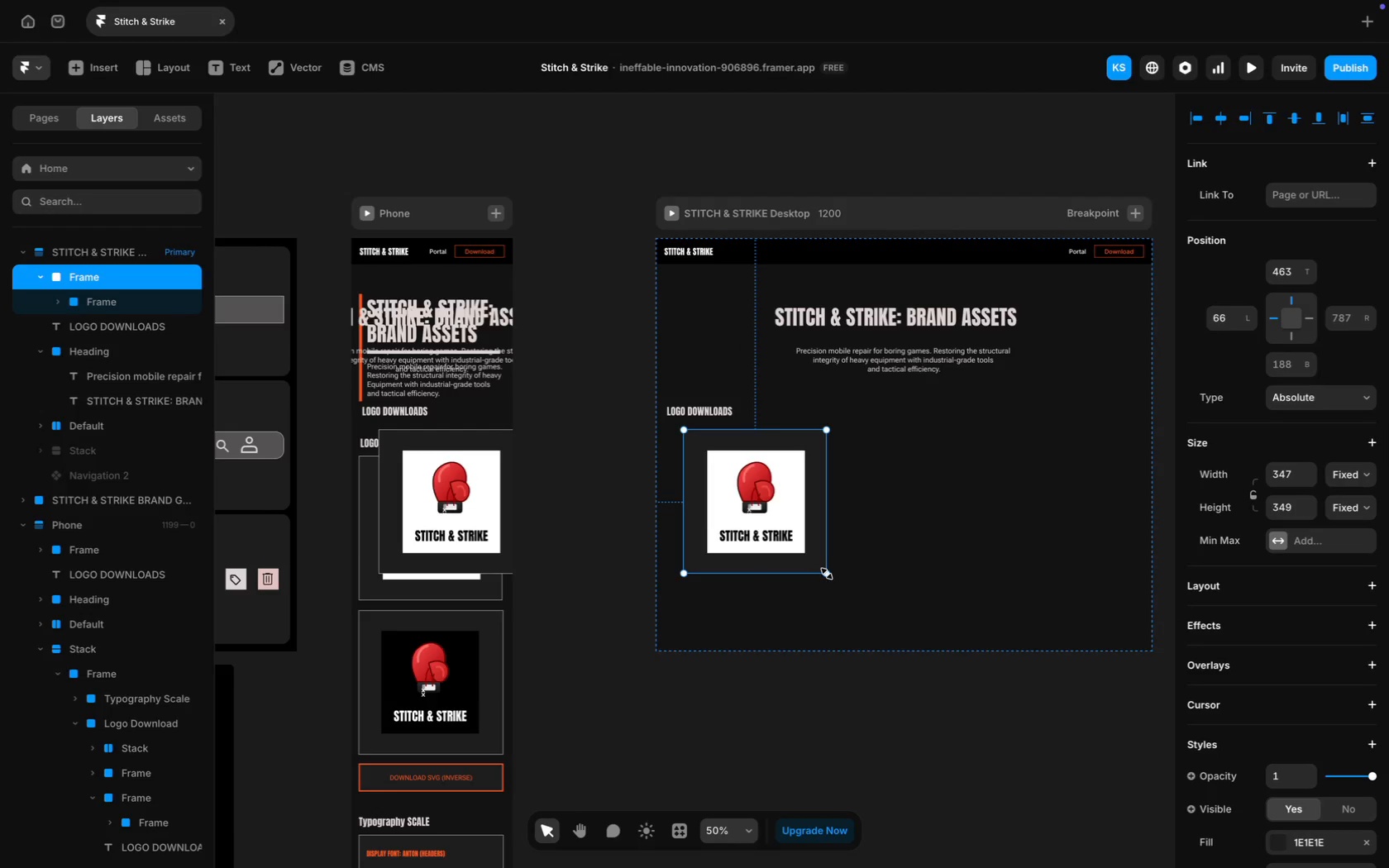 
left_click_drag(start_coordinate=[826, 574], to_coordinate=[798, 550])
 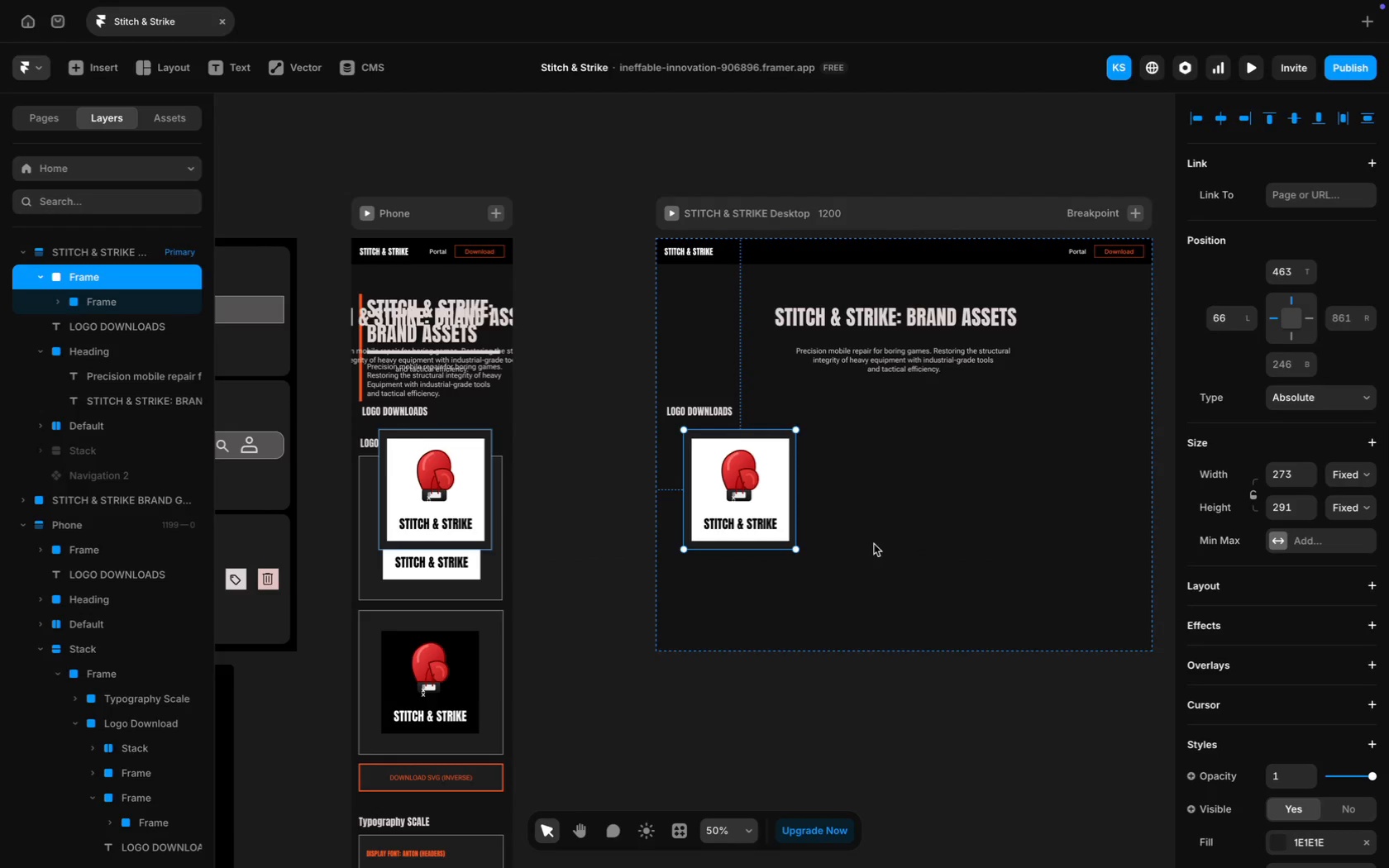 
left_click([876, 542])
 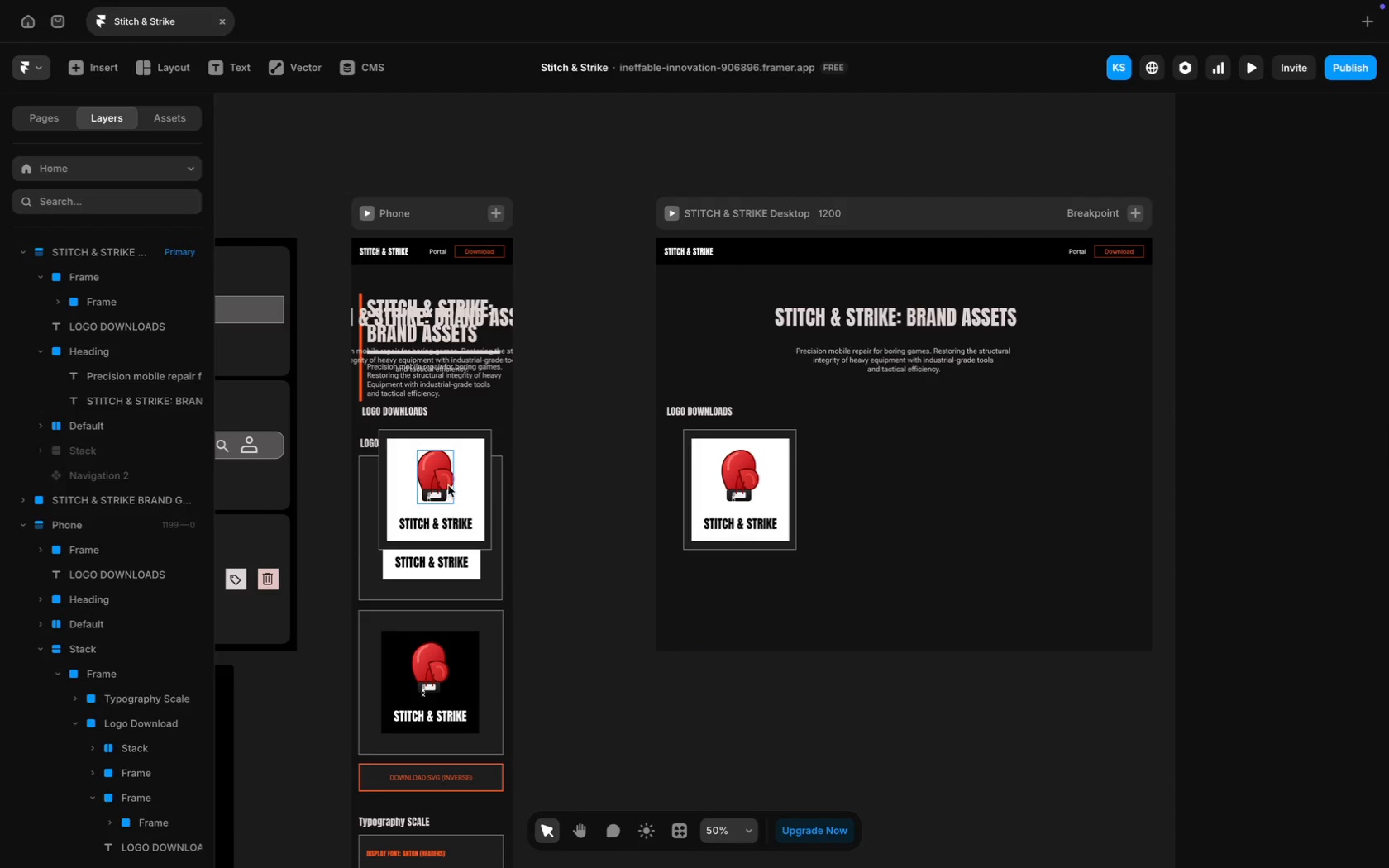 
left_click([537, 525])
 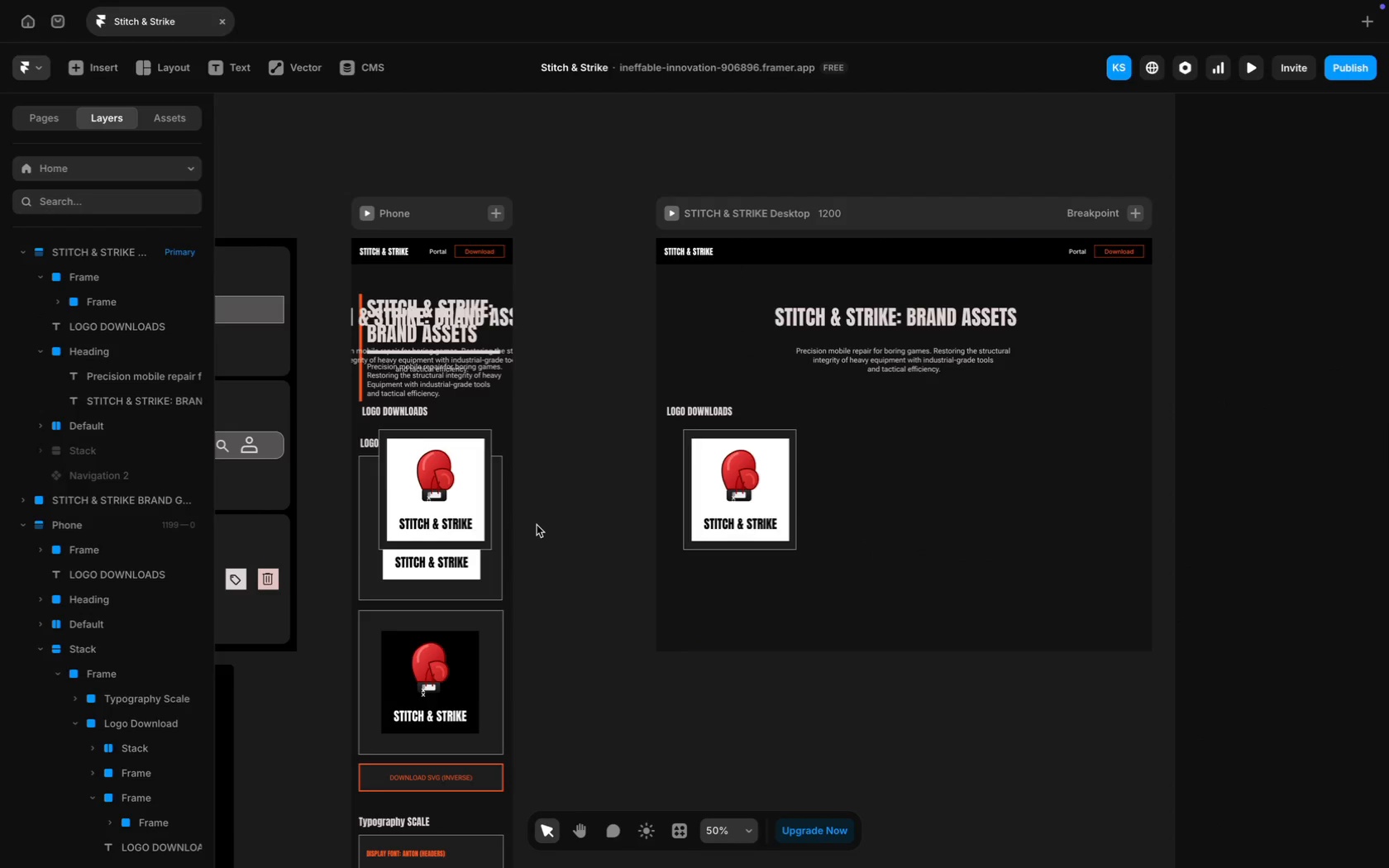 
key(Meta+Z)
 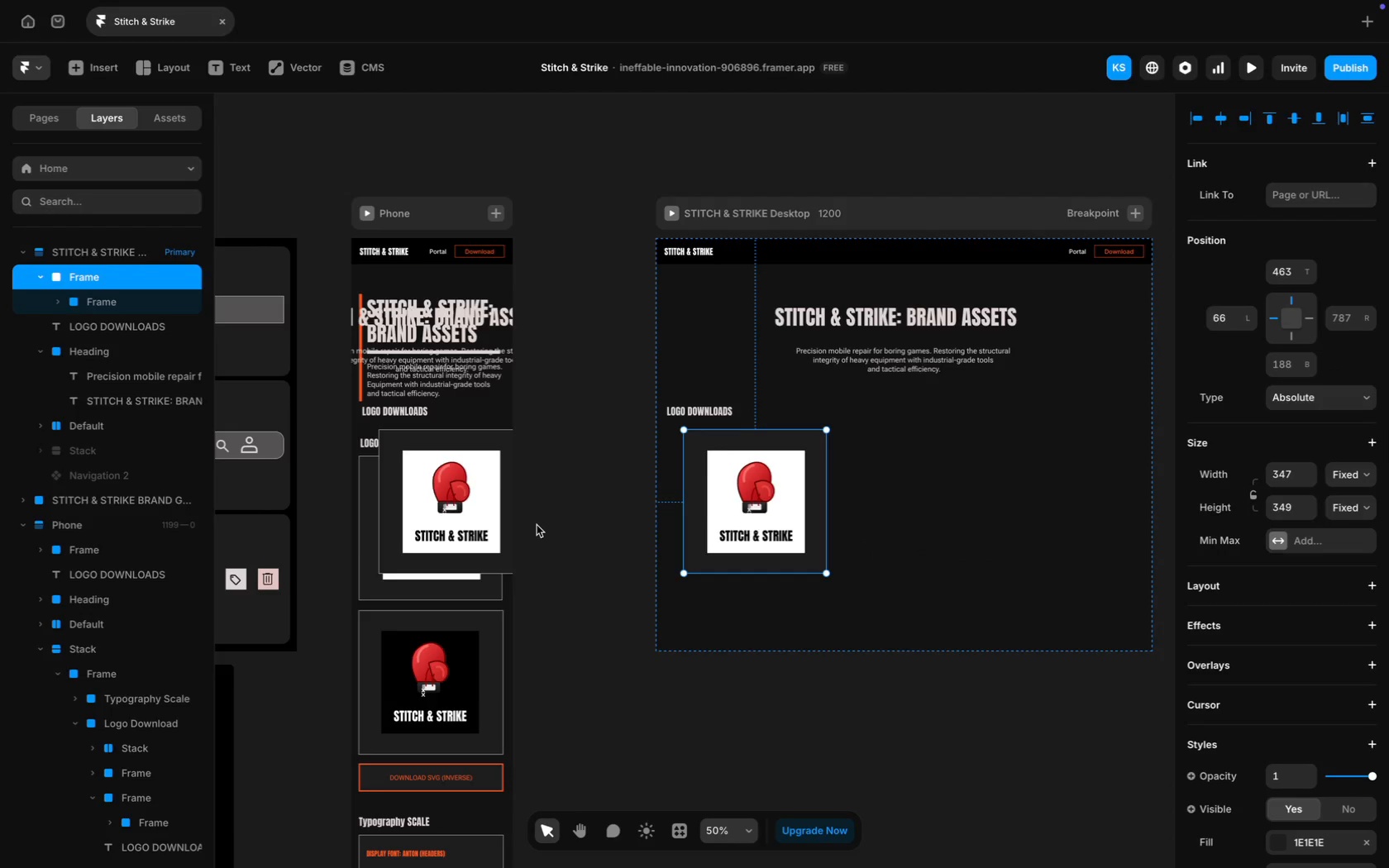 
key(Meta+Z)
 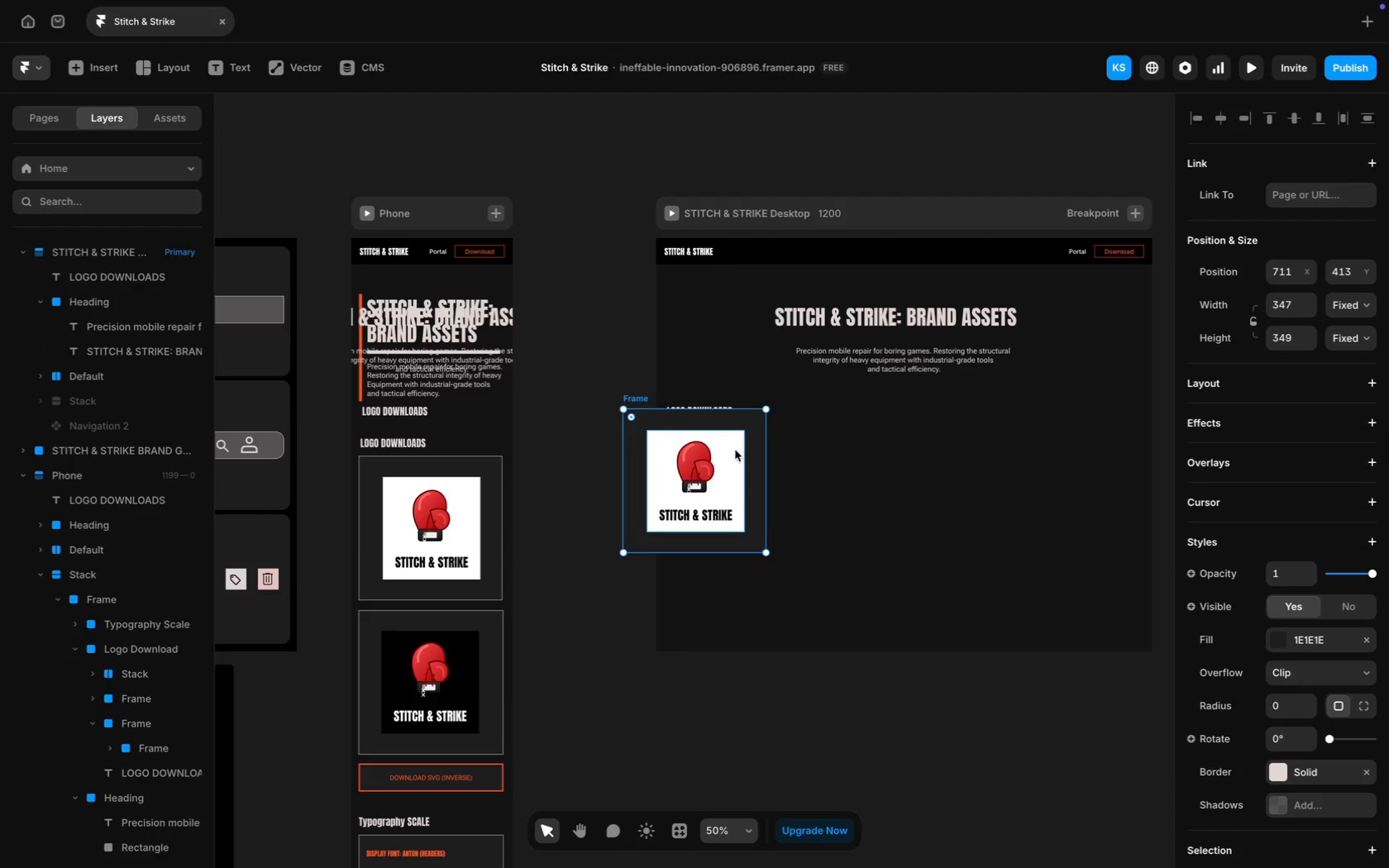 
left_click_drag(start_coordinate=[753, 465], to_coordinate=[768, 464])
 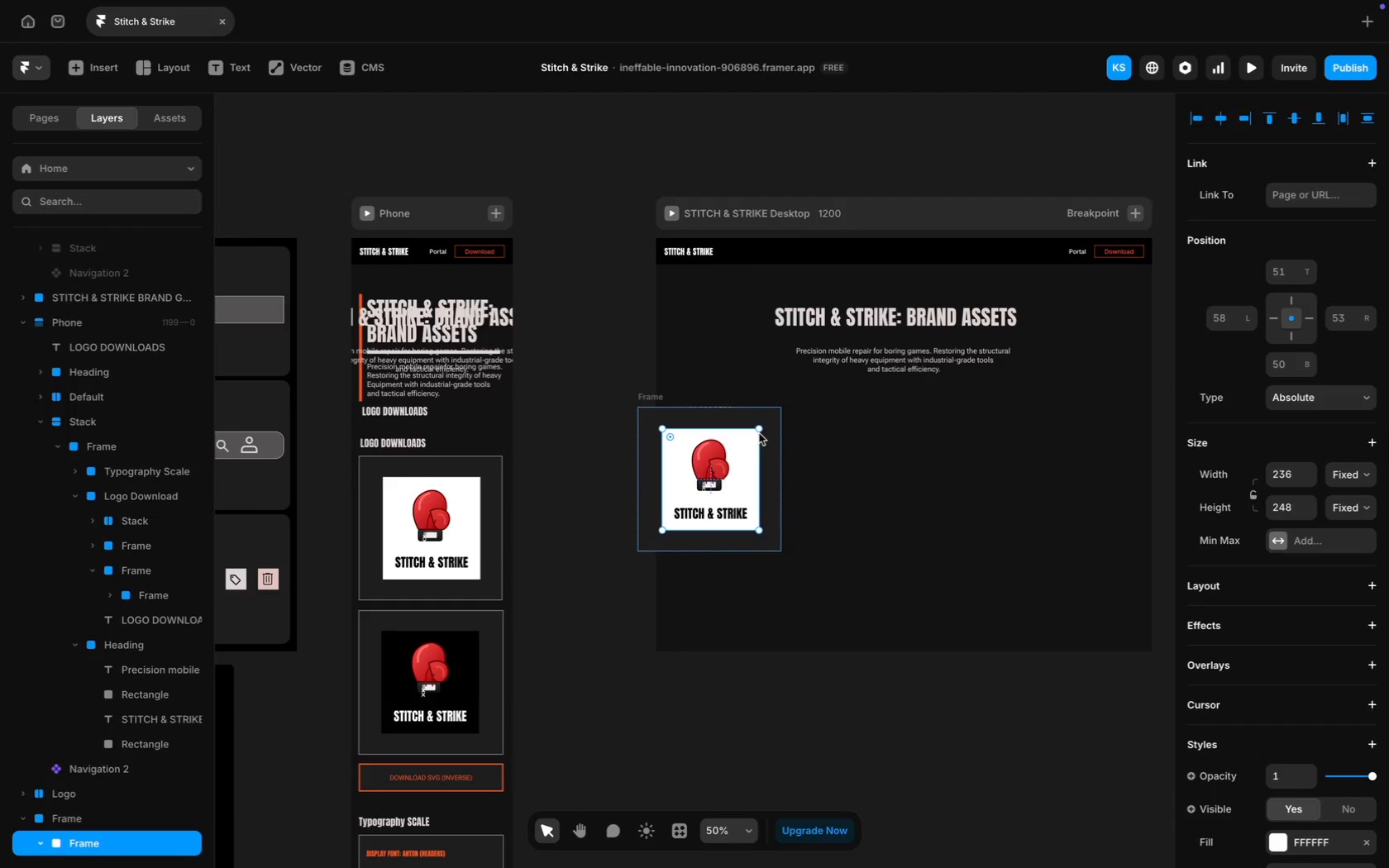 
key(Backspace)
 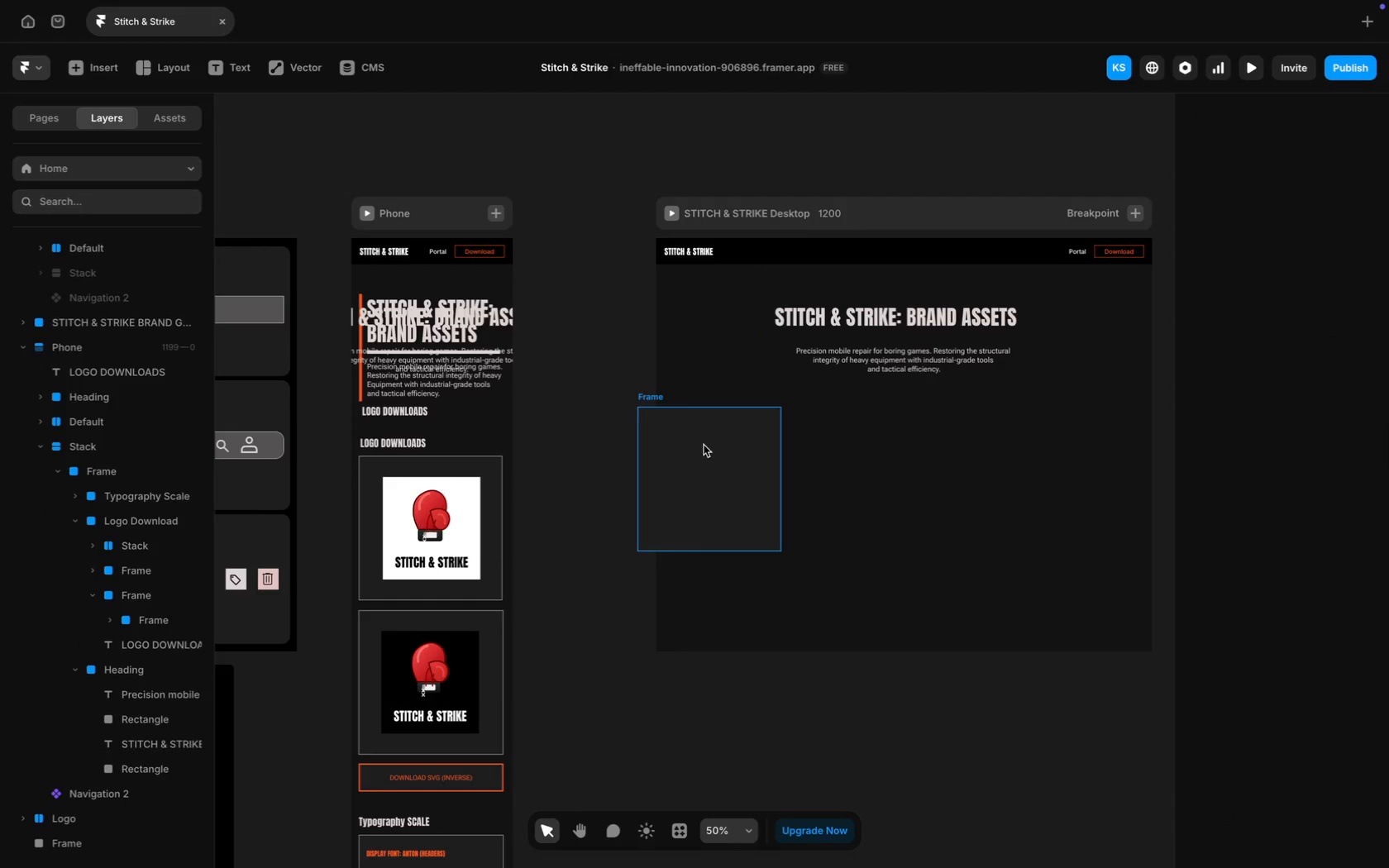 
key(Meta+Z)
 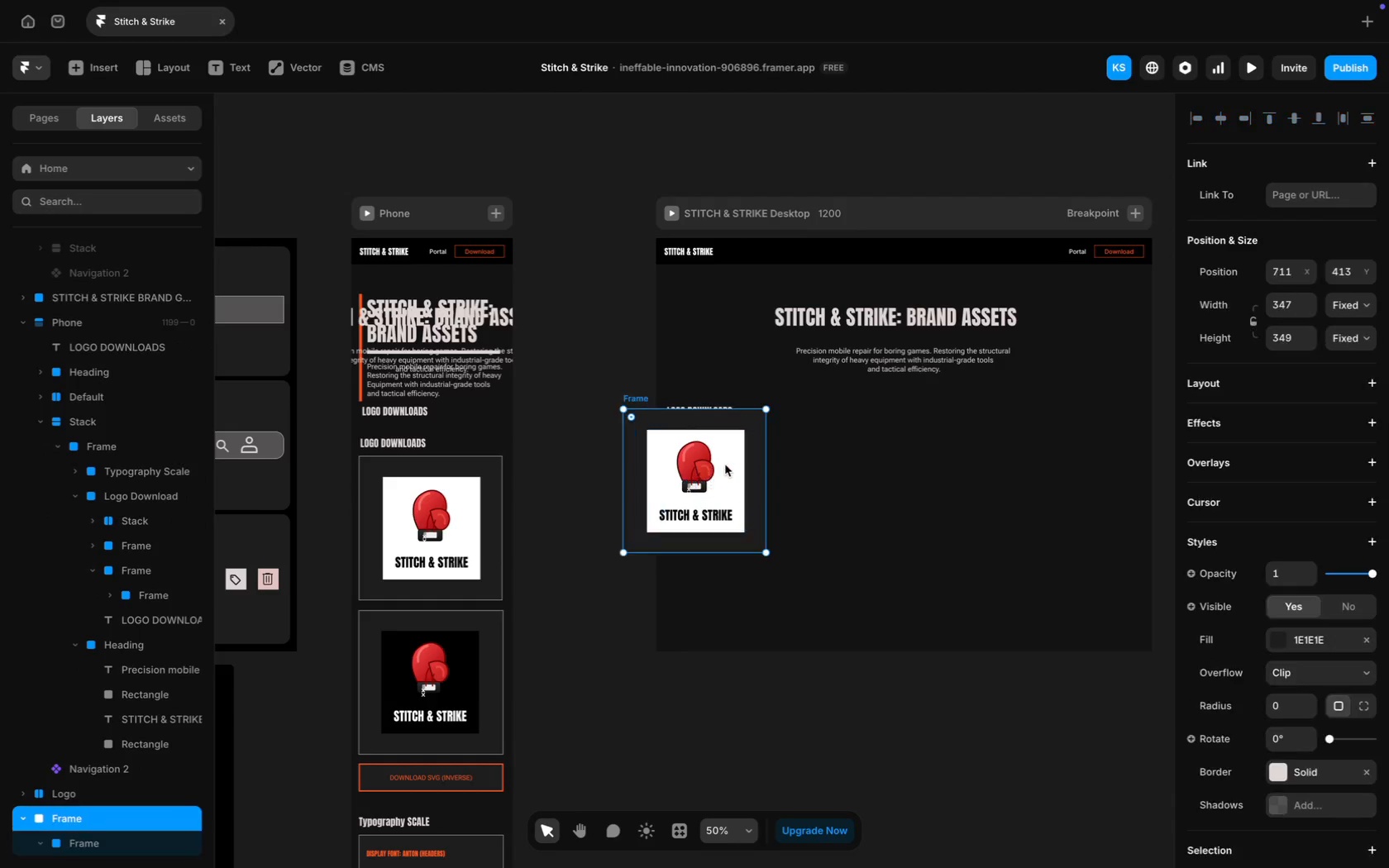 
key(Meta+Z)
 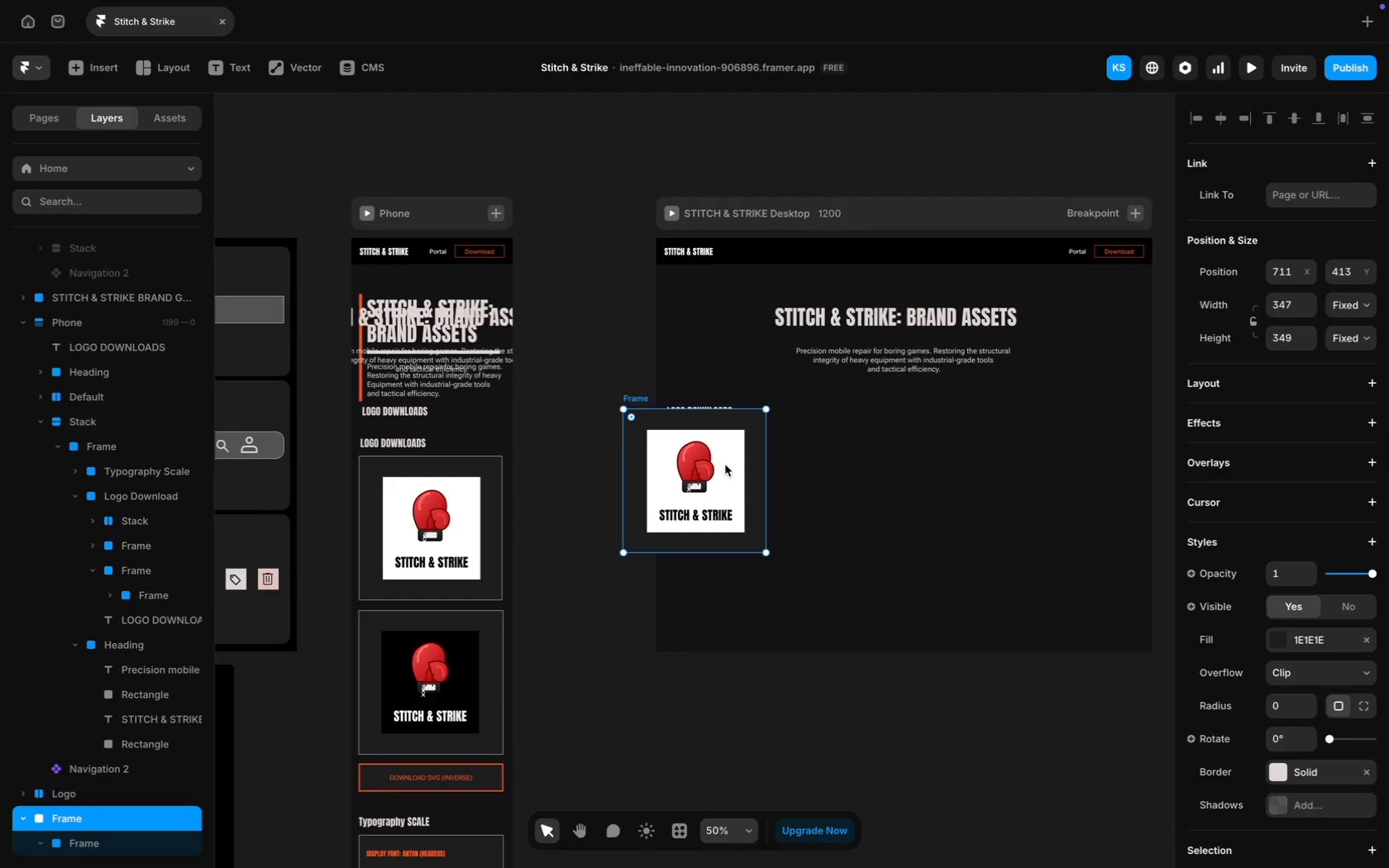 
key(Meta+Z)
 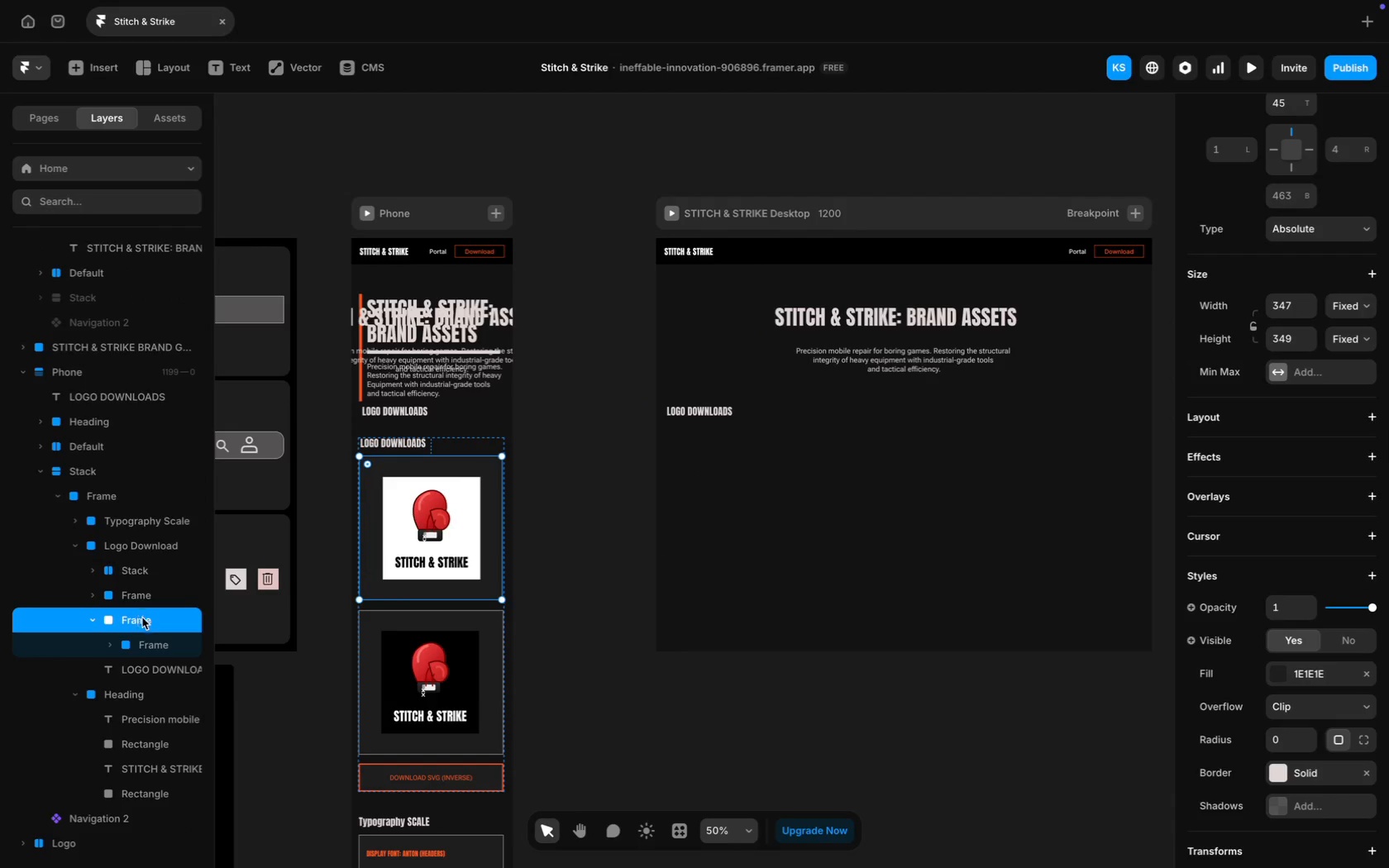 
wait(5.62)
 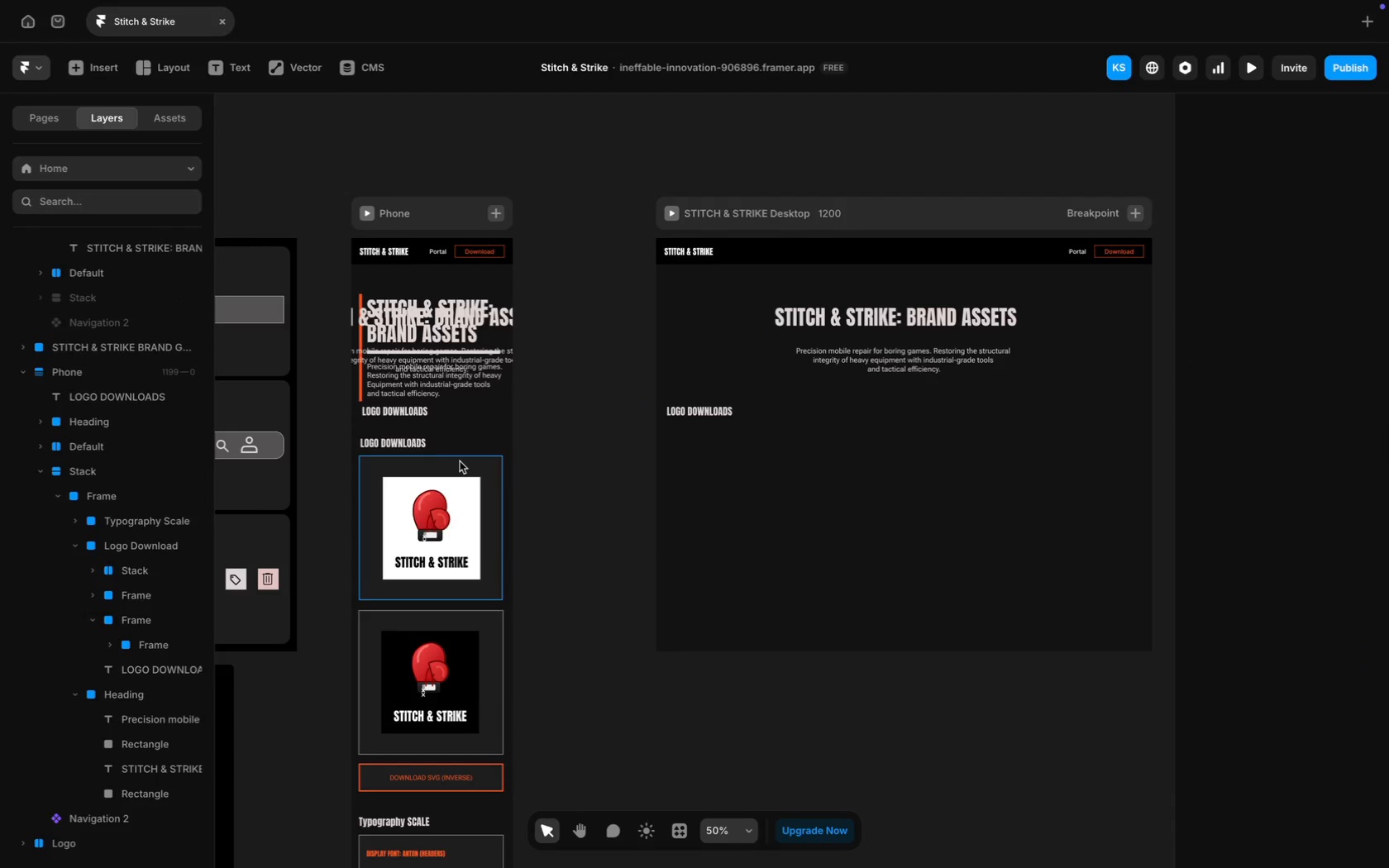 
key(Meta+D)
 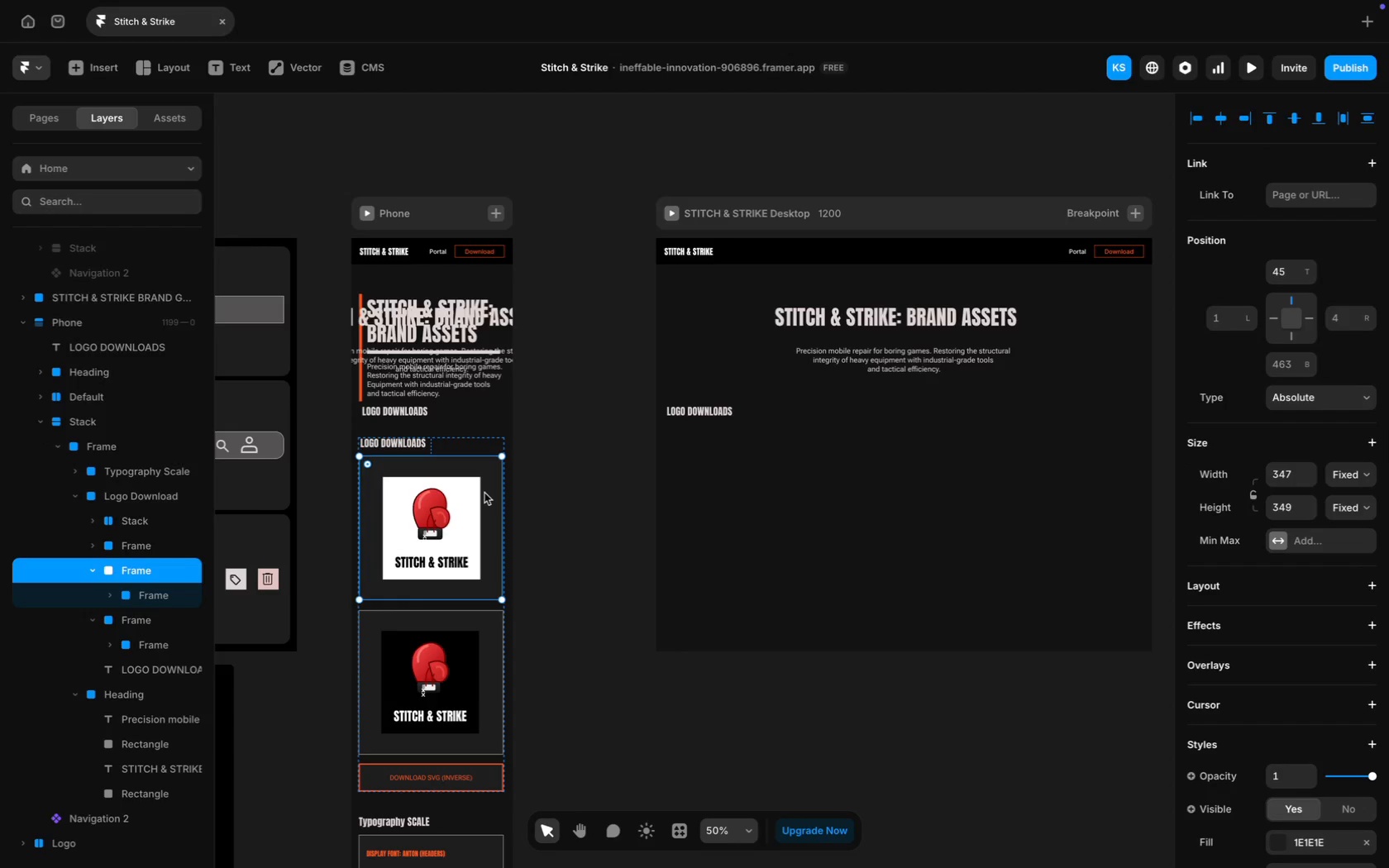 
left_click_drag(start_coordinate=[484, 493], to_coordinate=[824, 464])
 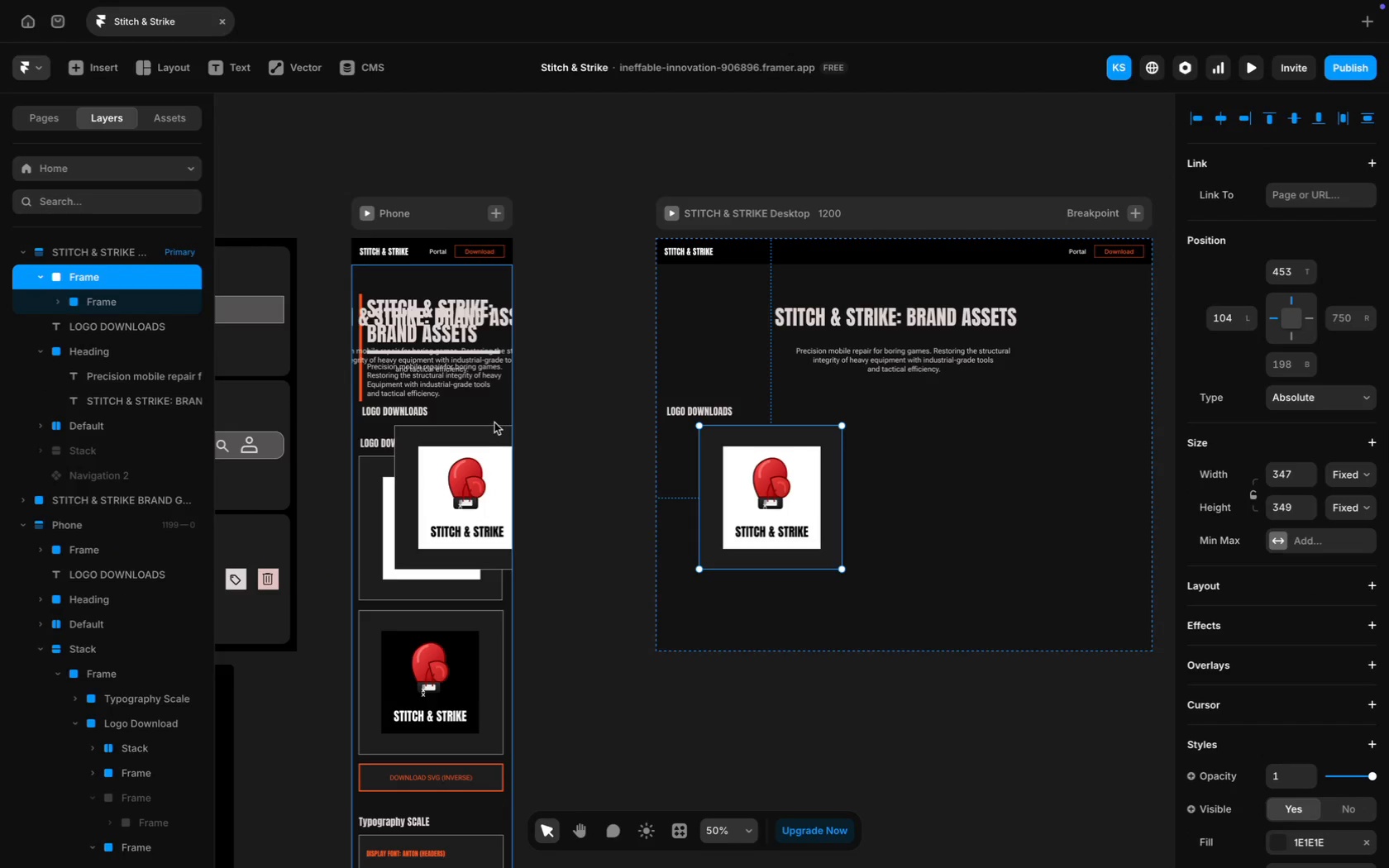 
left_click([466, 435])
 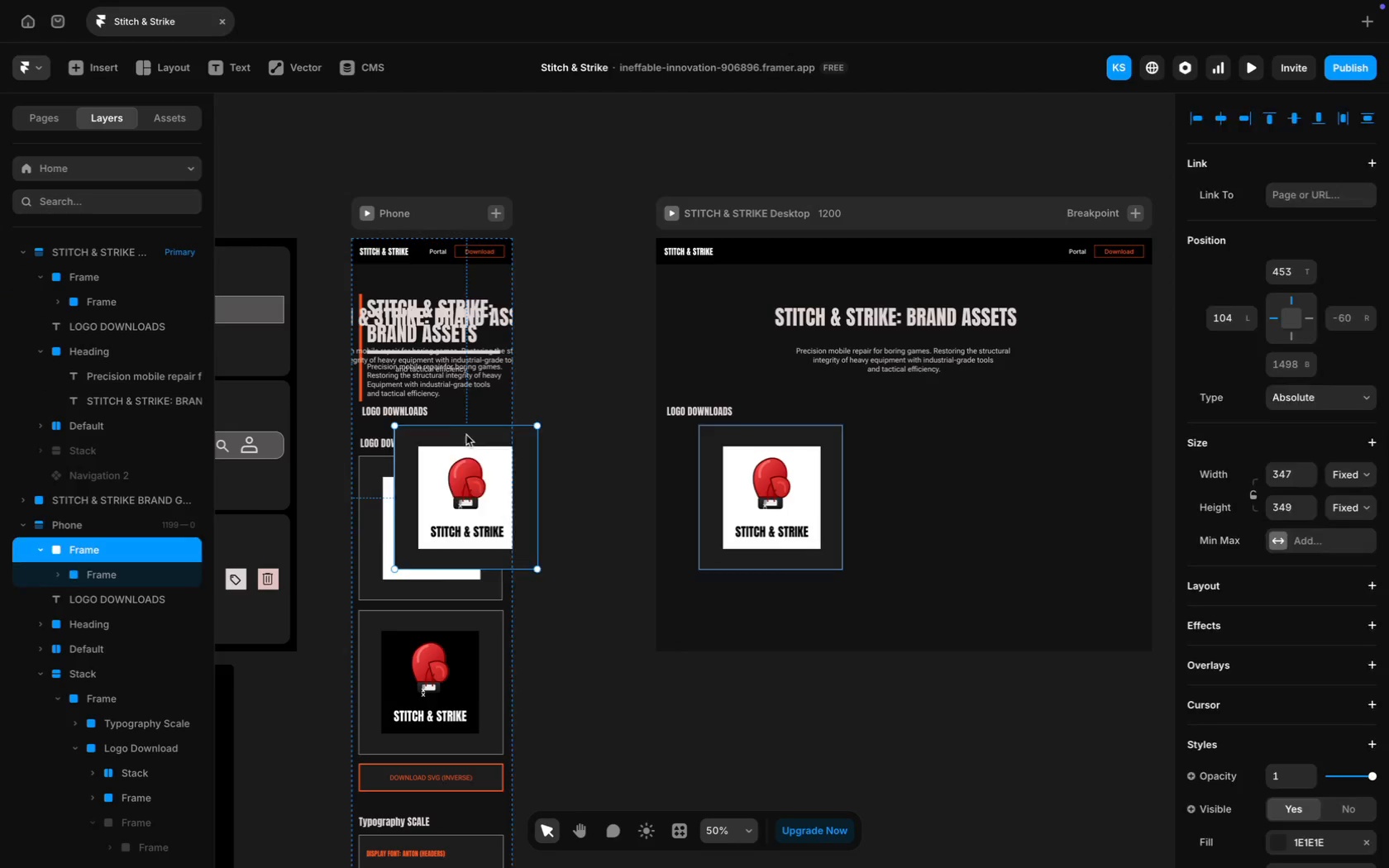 
key(Backspace)
 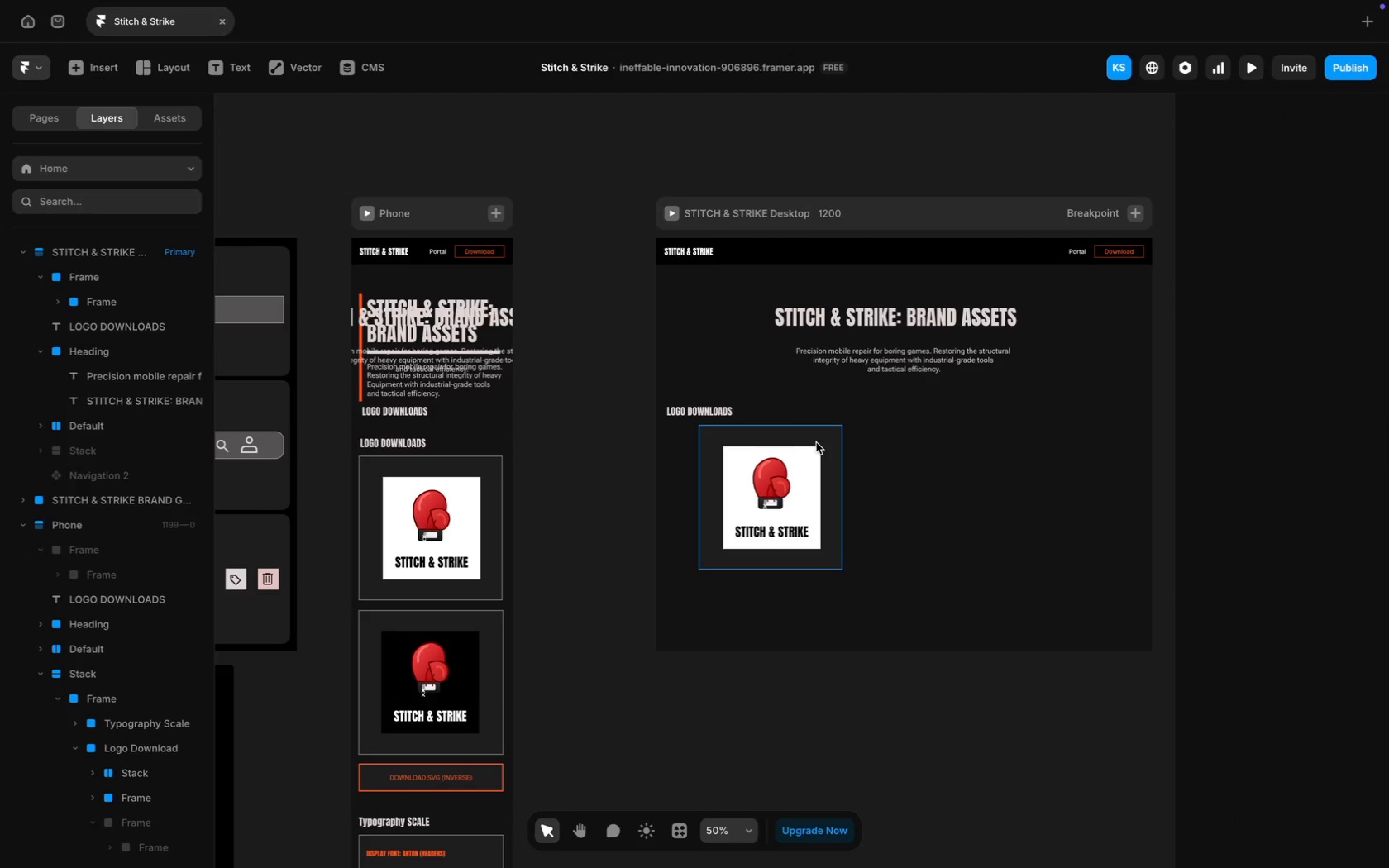 
left_click_drag(start_coordinate=[814, 438], to_coordinate=[785, 443])
 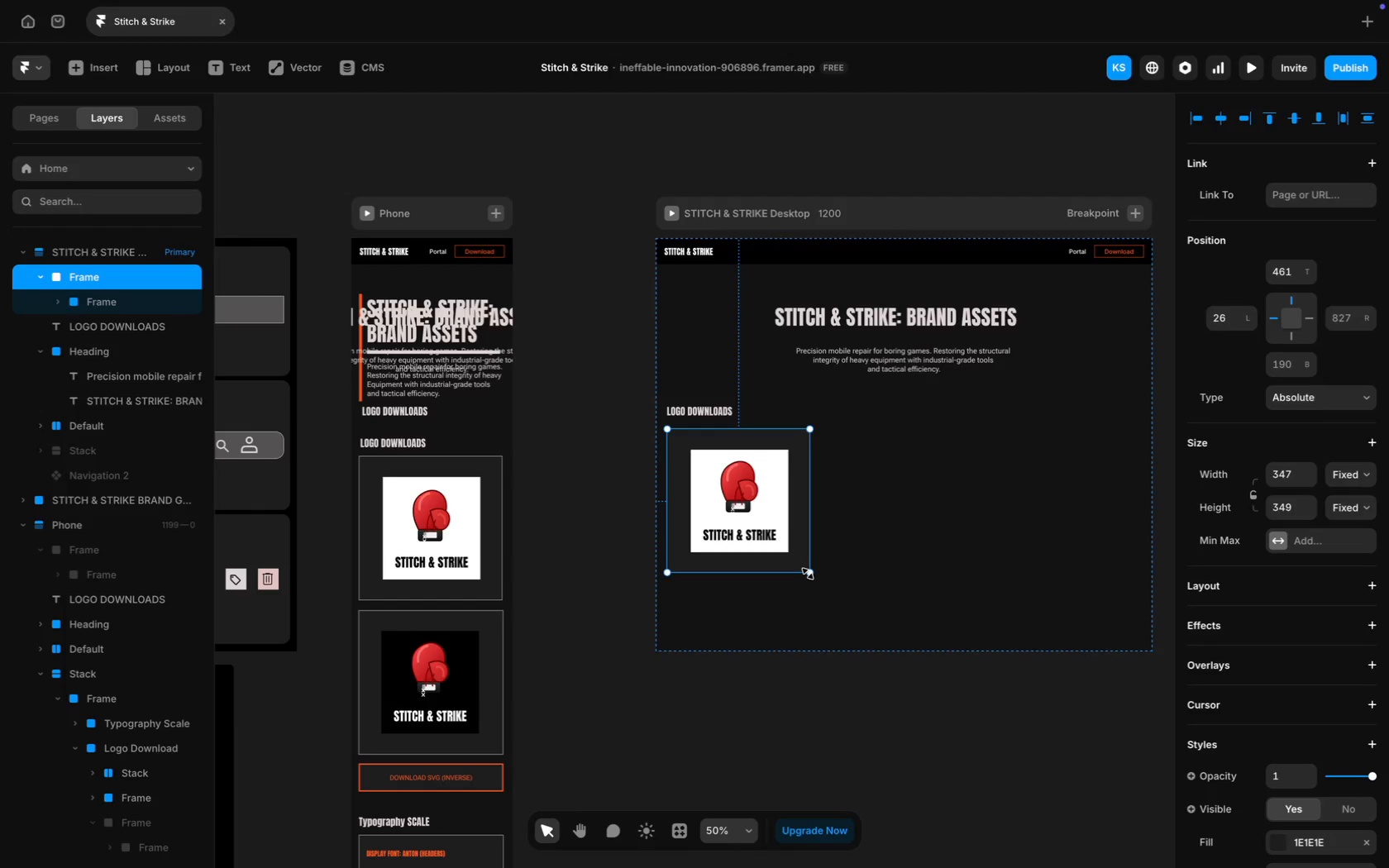 
wait(25.4)
 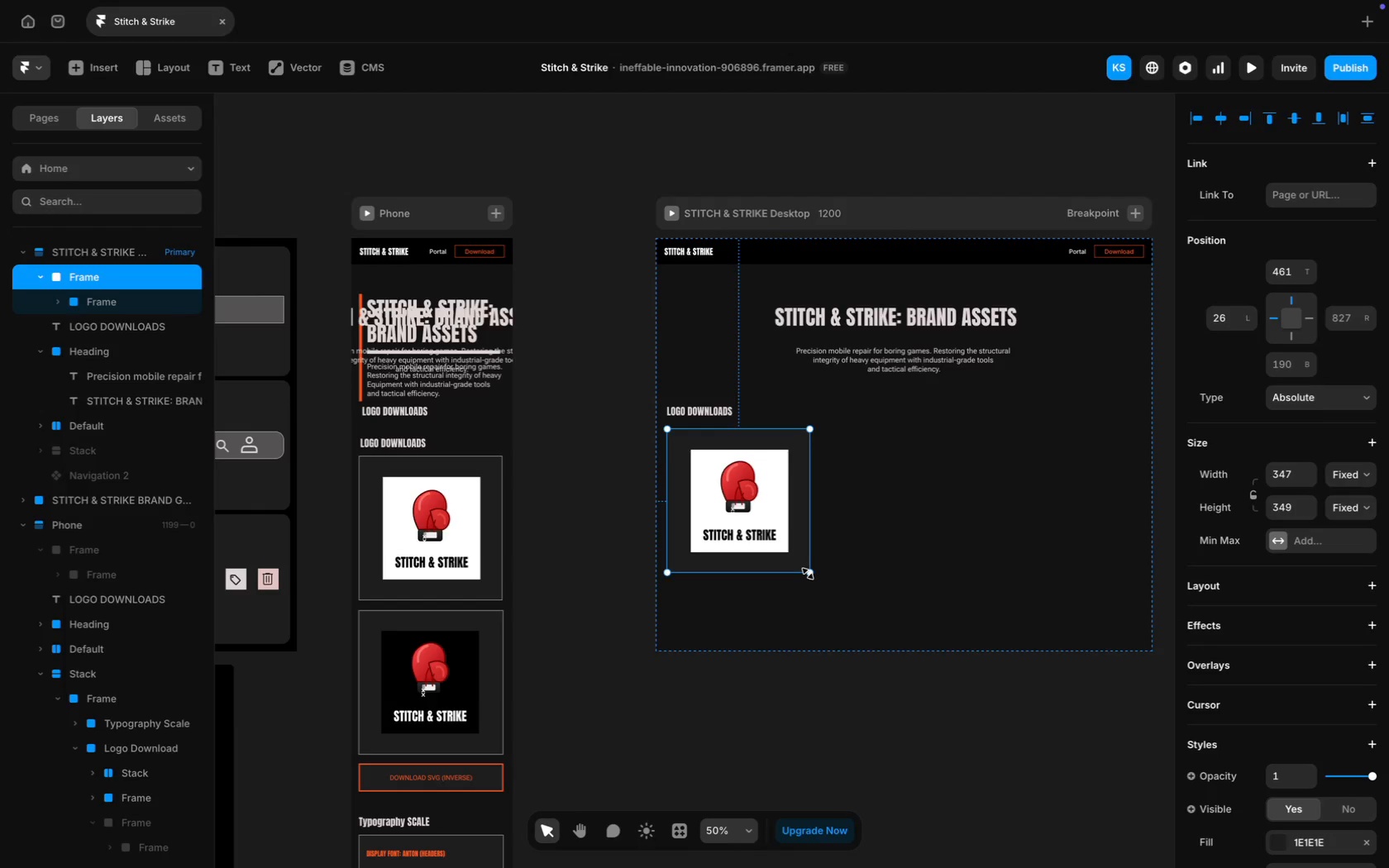 
left_click_drag(start_coordinate=[812, 574], to_coordinate=[788, 545])
 